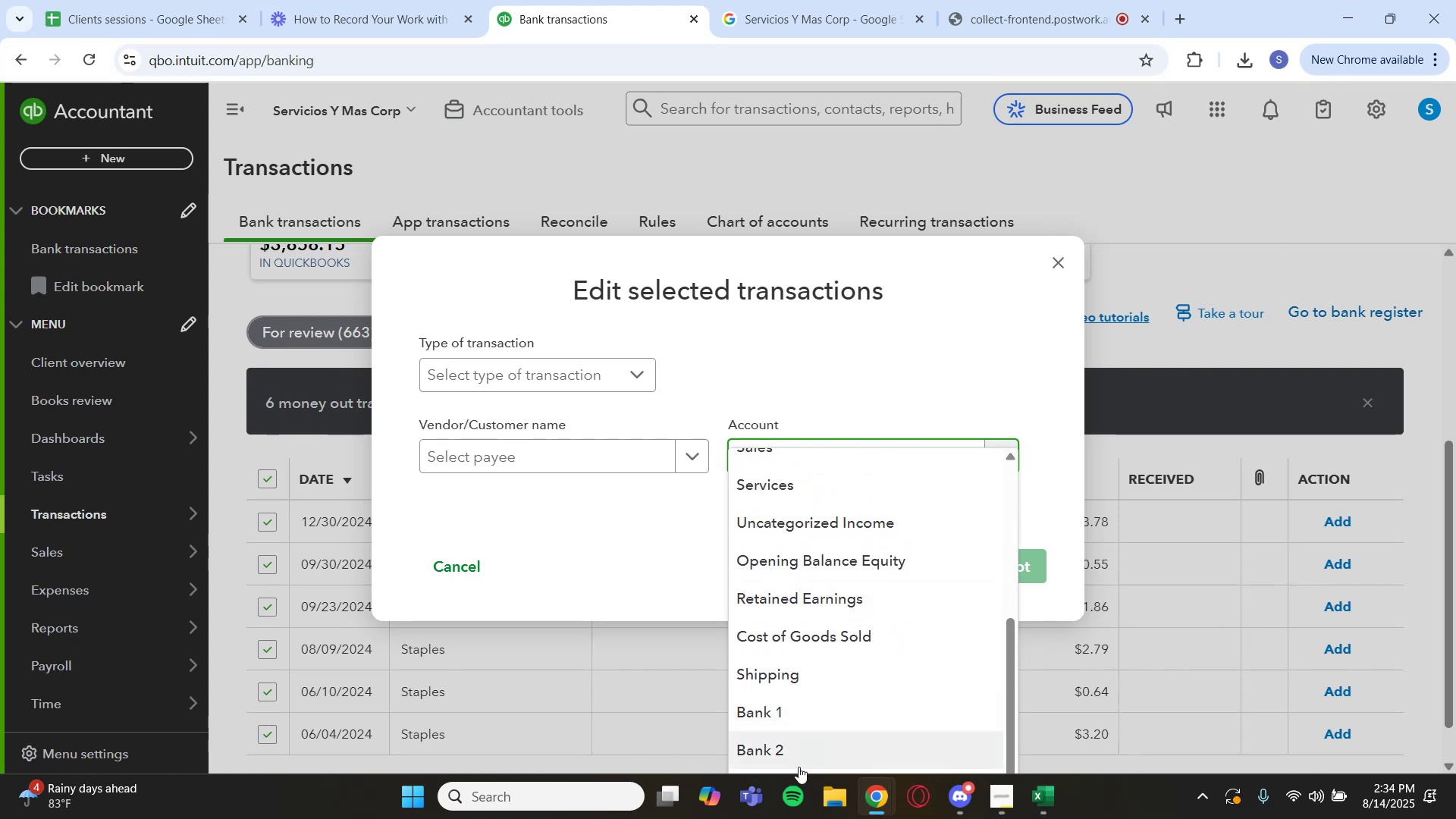 
scroll: coordinate [839, 621], scroll_direction: up, amount: 5.0
 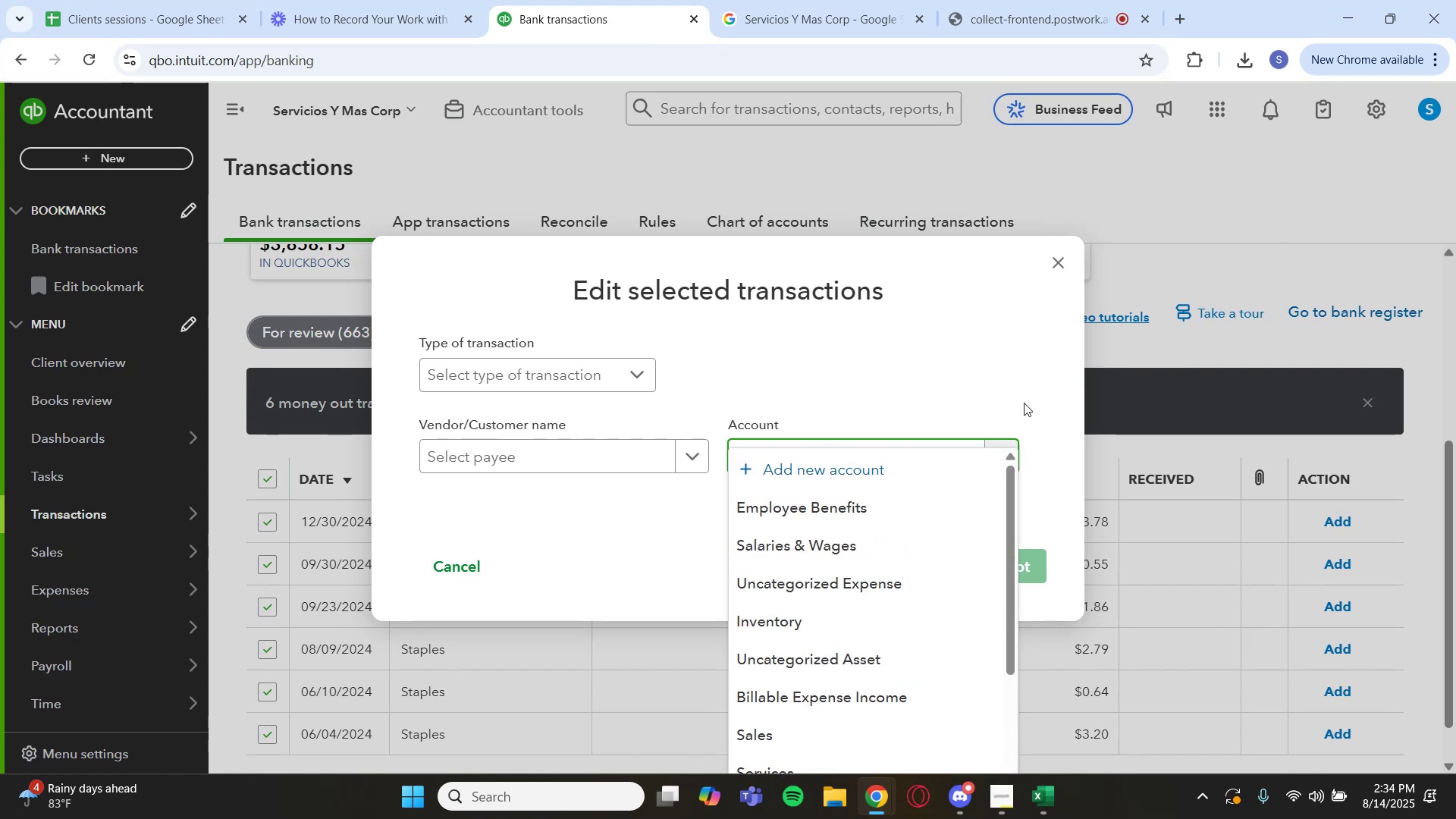 
left_click([1024, 403])
 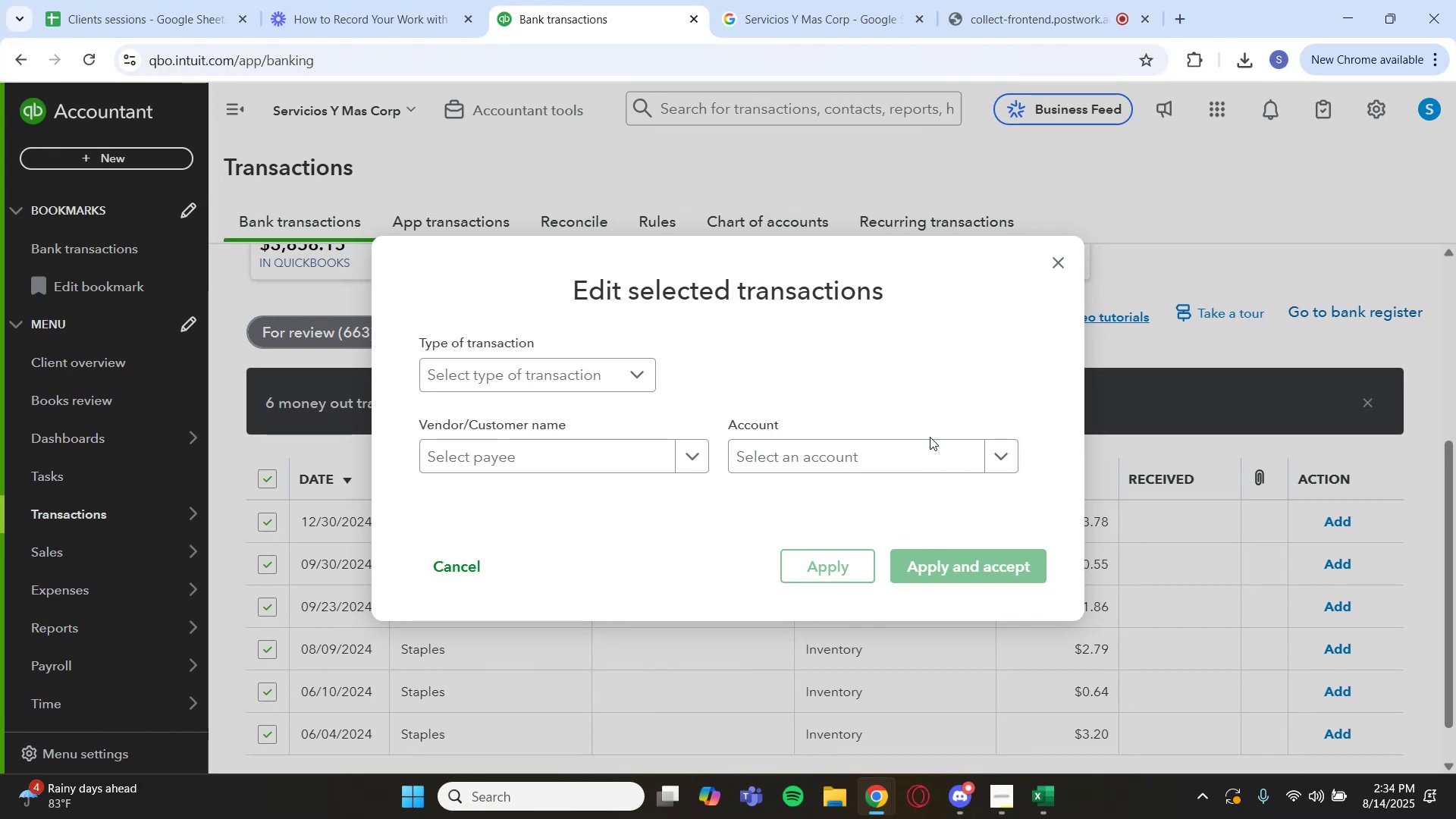 
wait(20.95)
 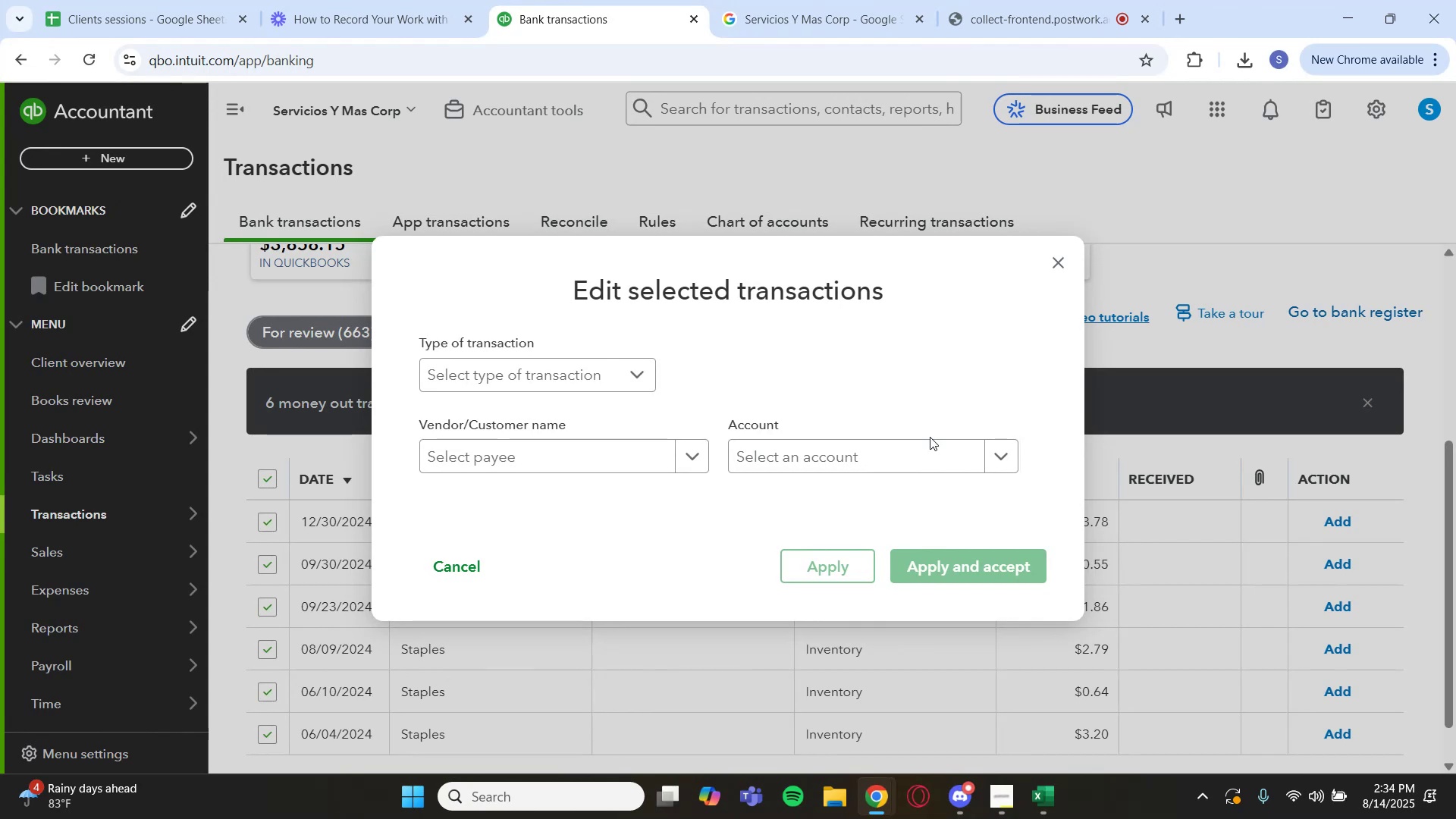 
left_click([1053, 259])
 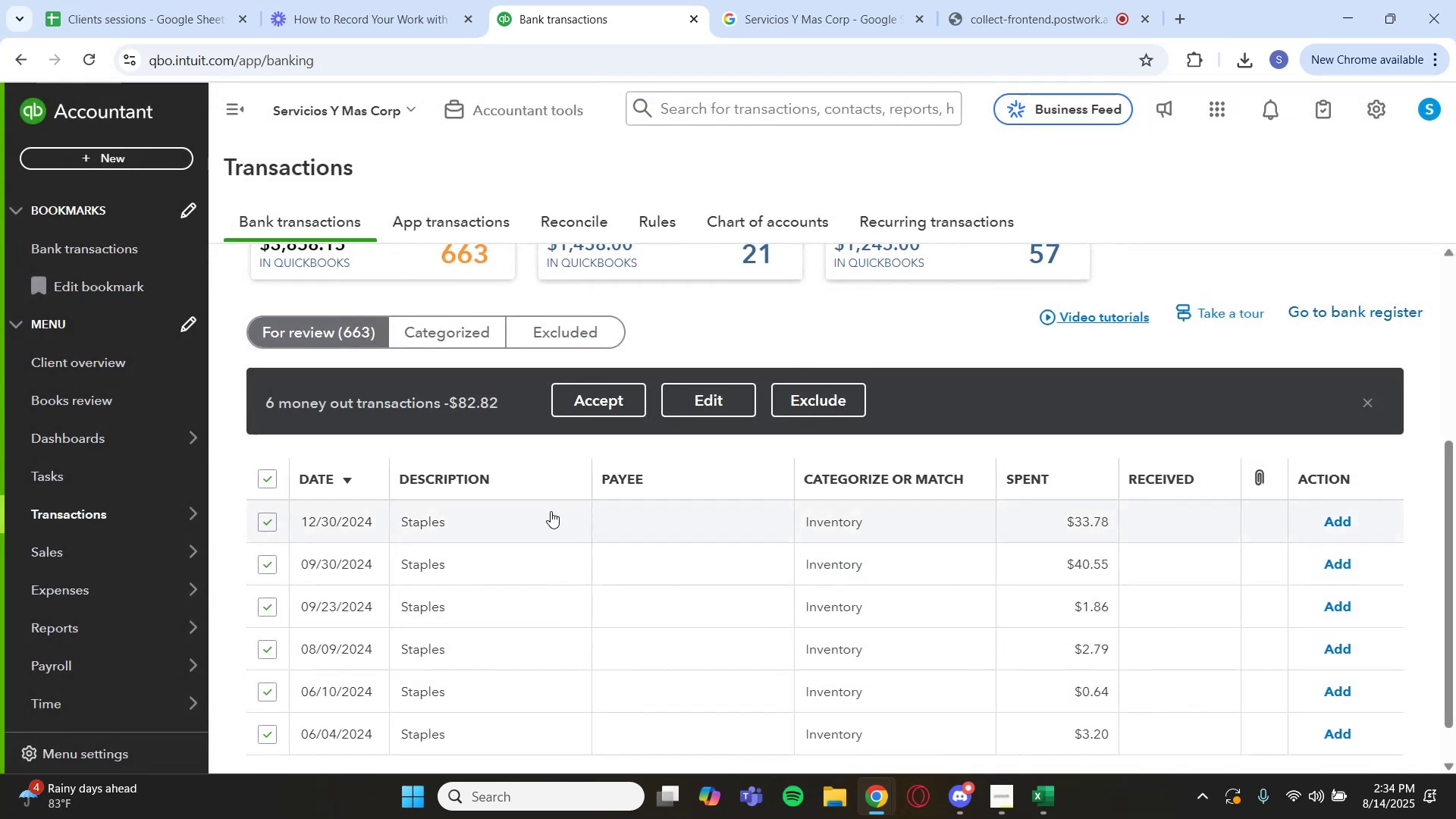 
left_click([500, 520])
 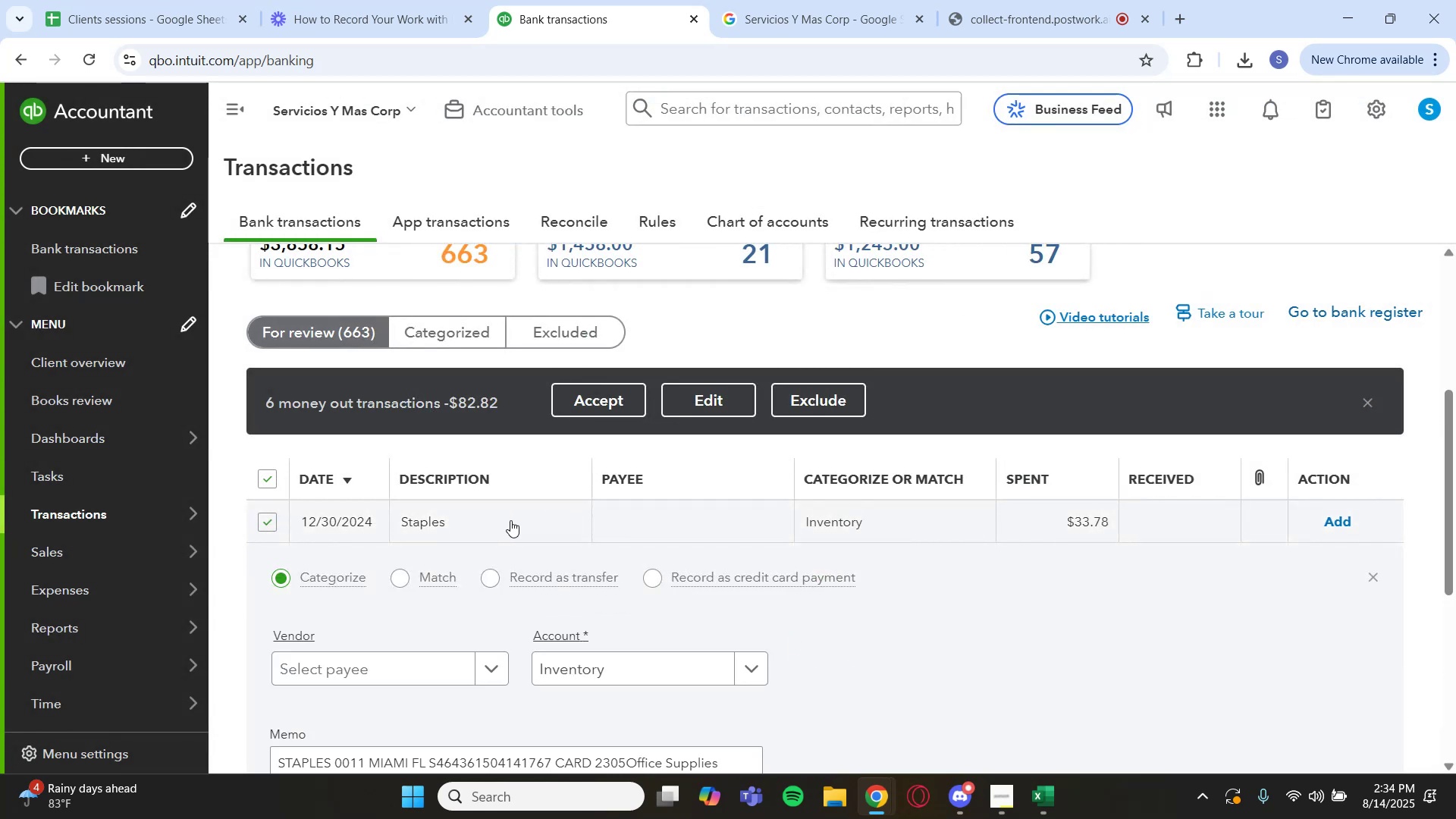 
scroll: coordinate [529, 550], scroll_direction: down, amount: 2.0
 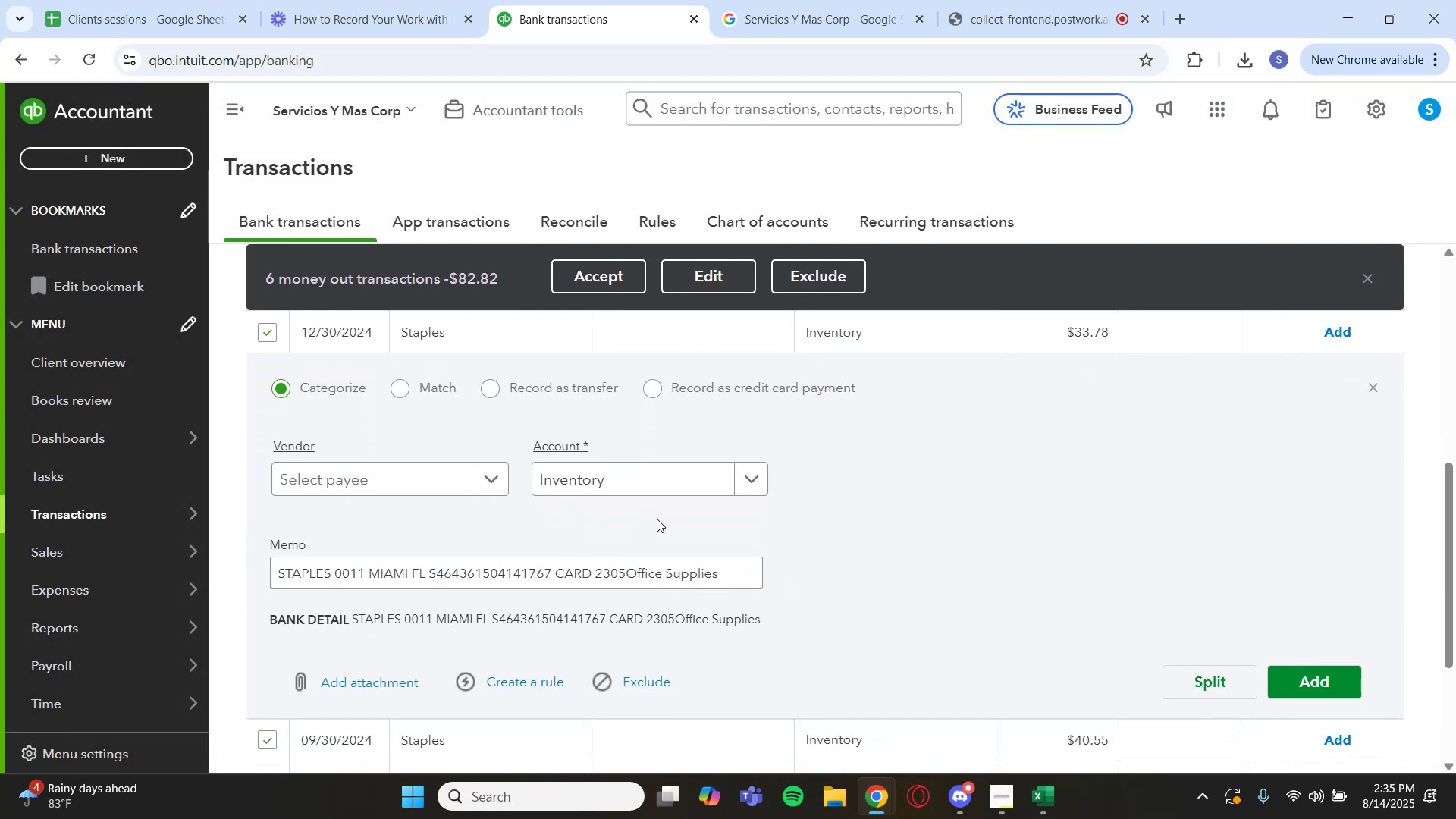 
scroll: coordinate [663, 513], scroll_direction: up, amount: 2.0
 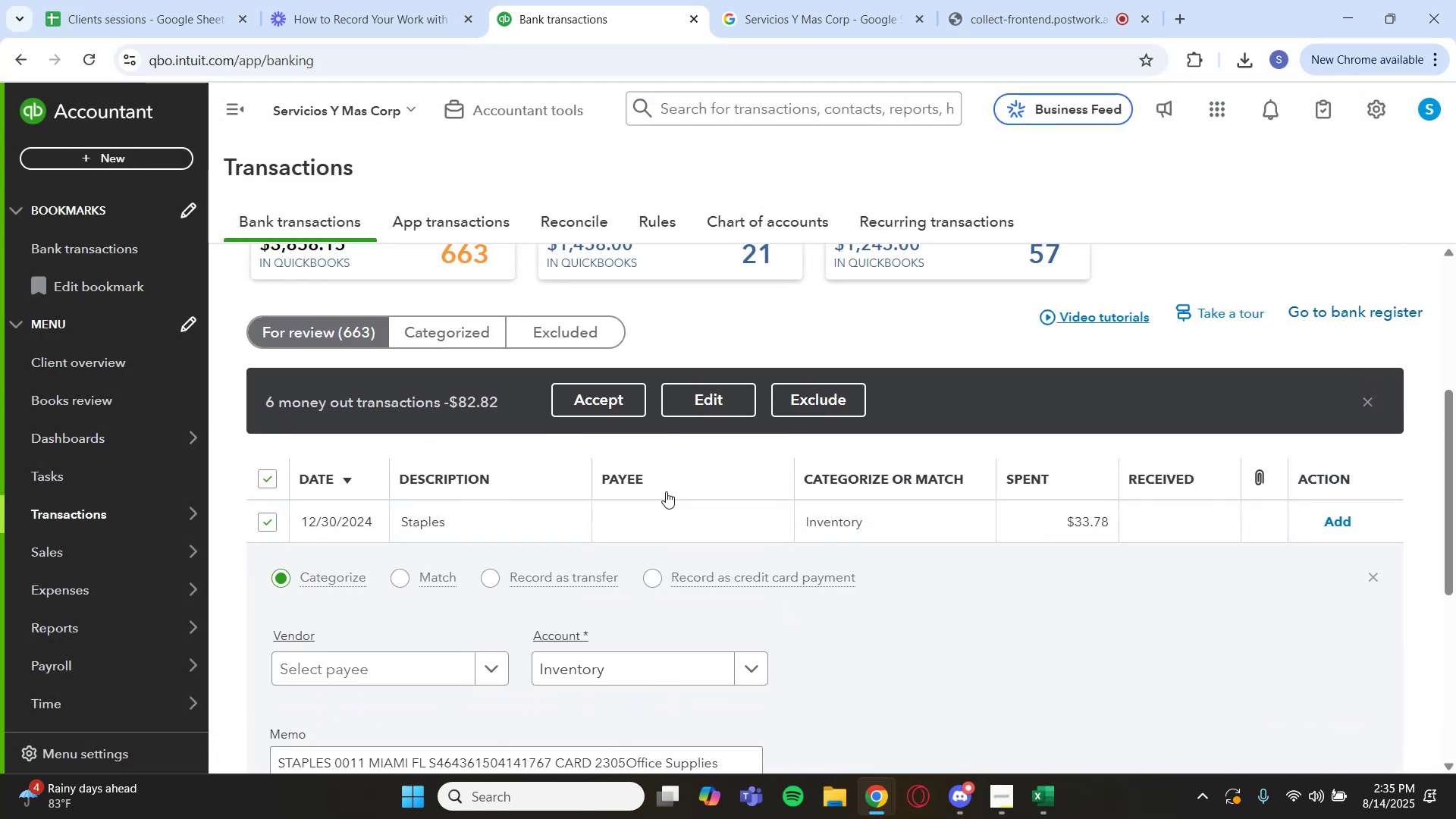 
scroll: coordinate [632, 497], scroll_direction: down, amount: 1.0
 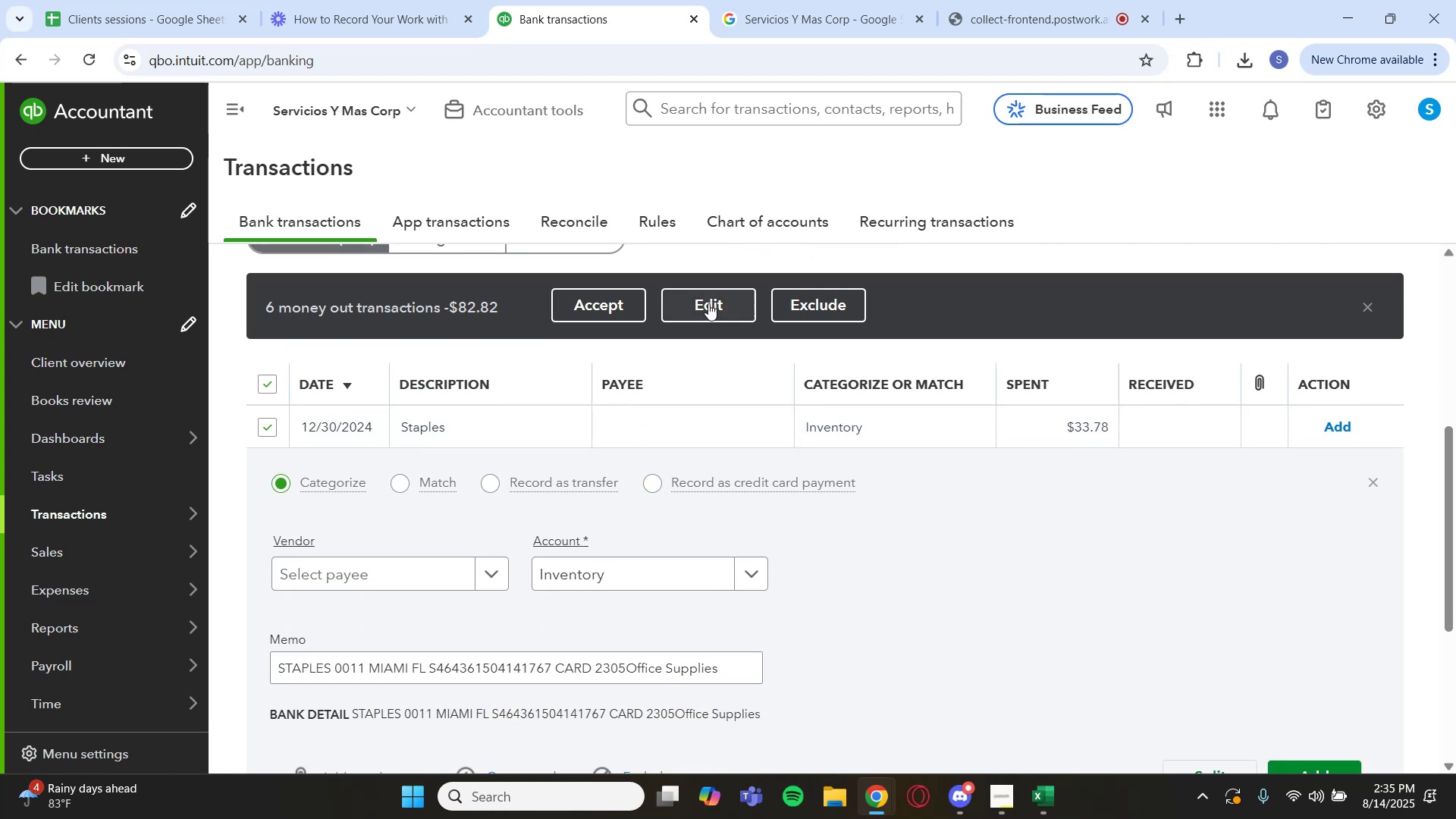 
left_click([708, 302])
 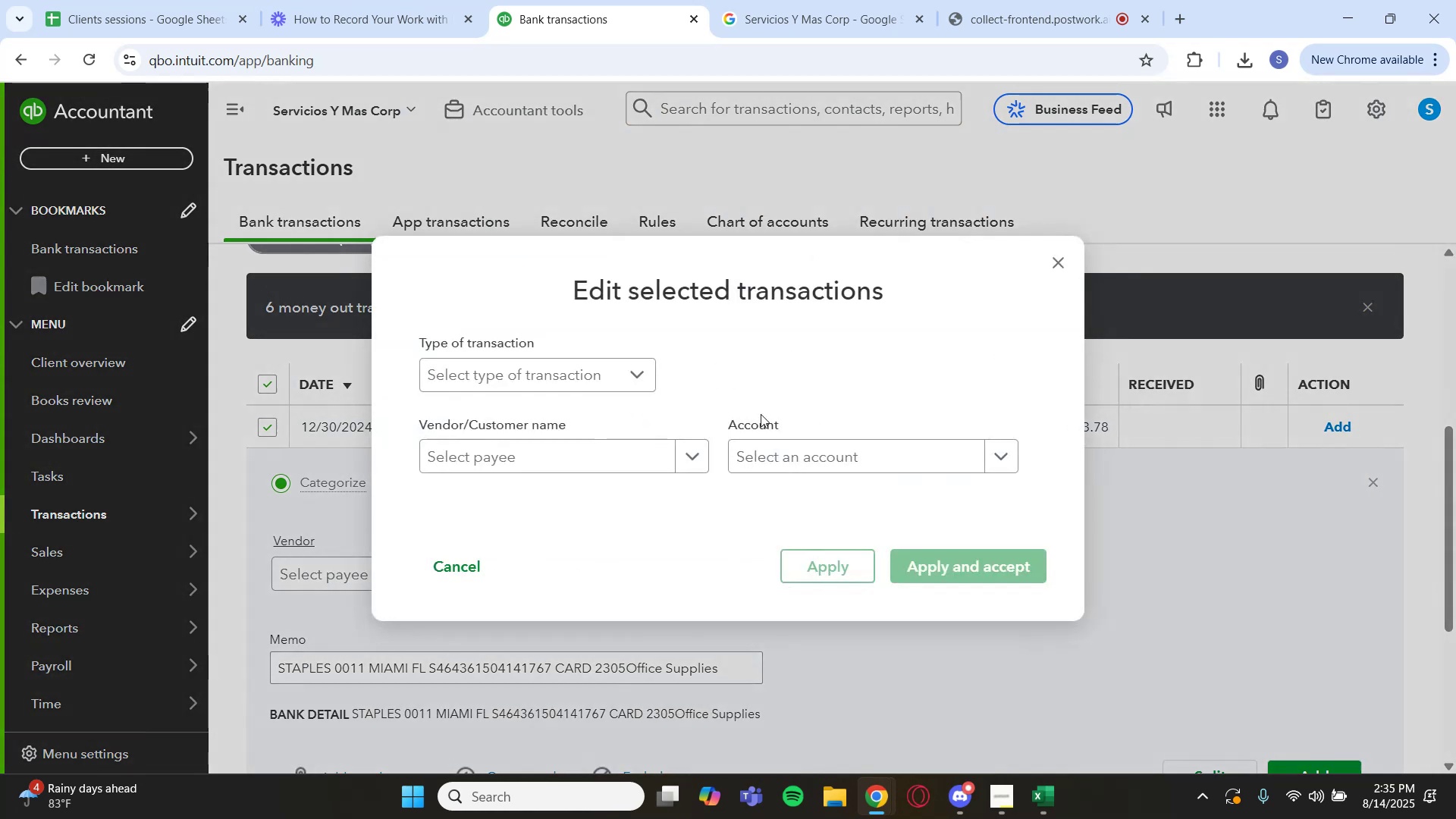 
left_click([855, 462])
 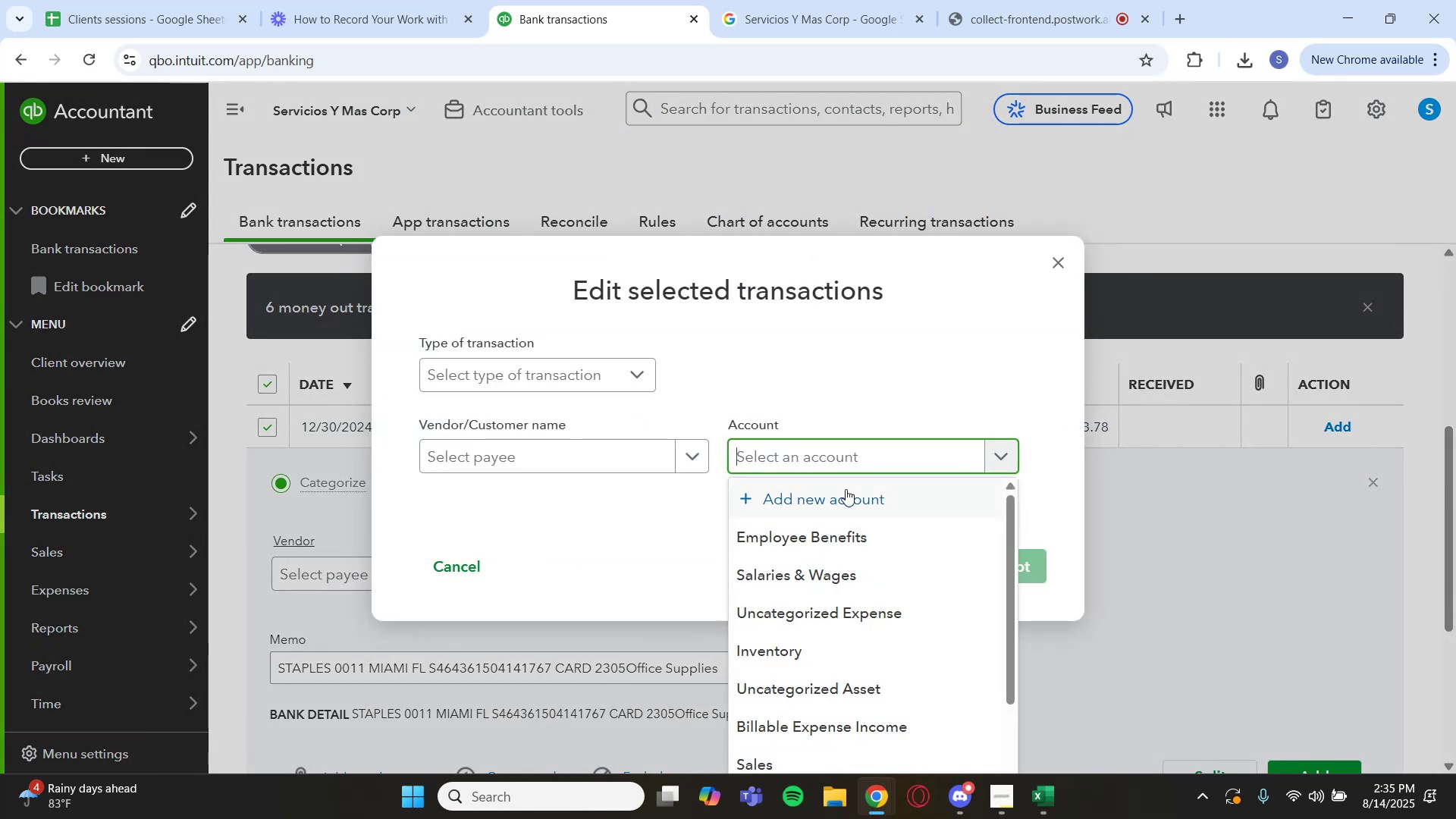 
left_click([846, 499])
 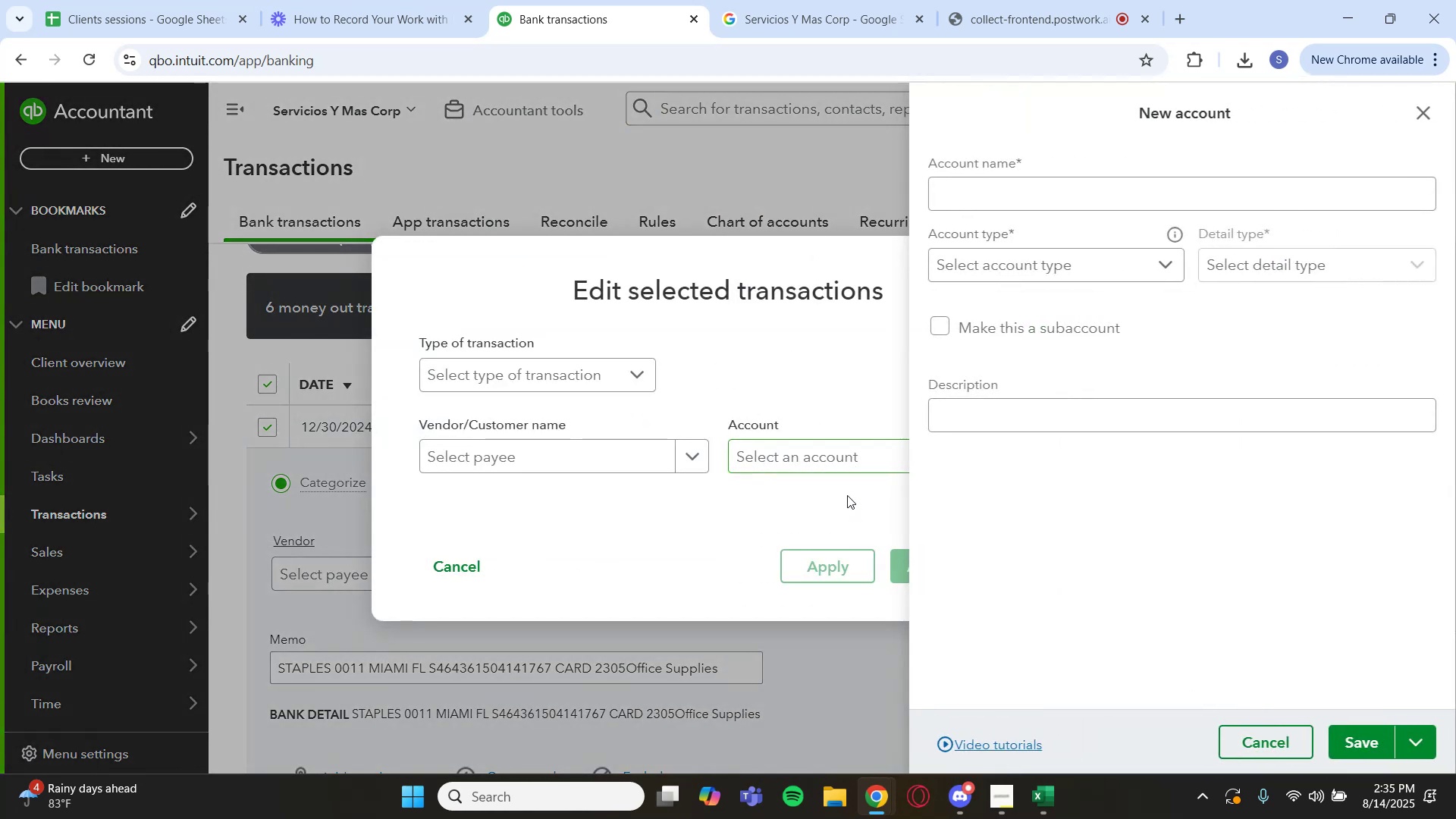 
left_click_drag(start_coordinate=[1042, 161], to_coordinate=[1038, 167])
 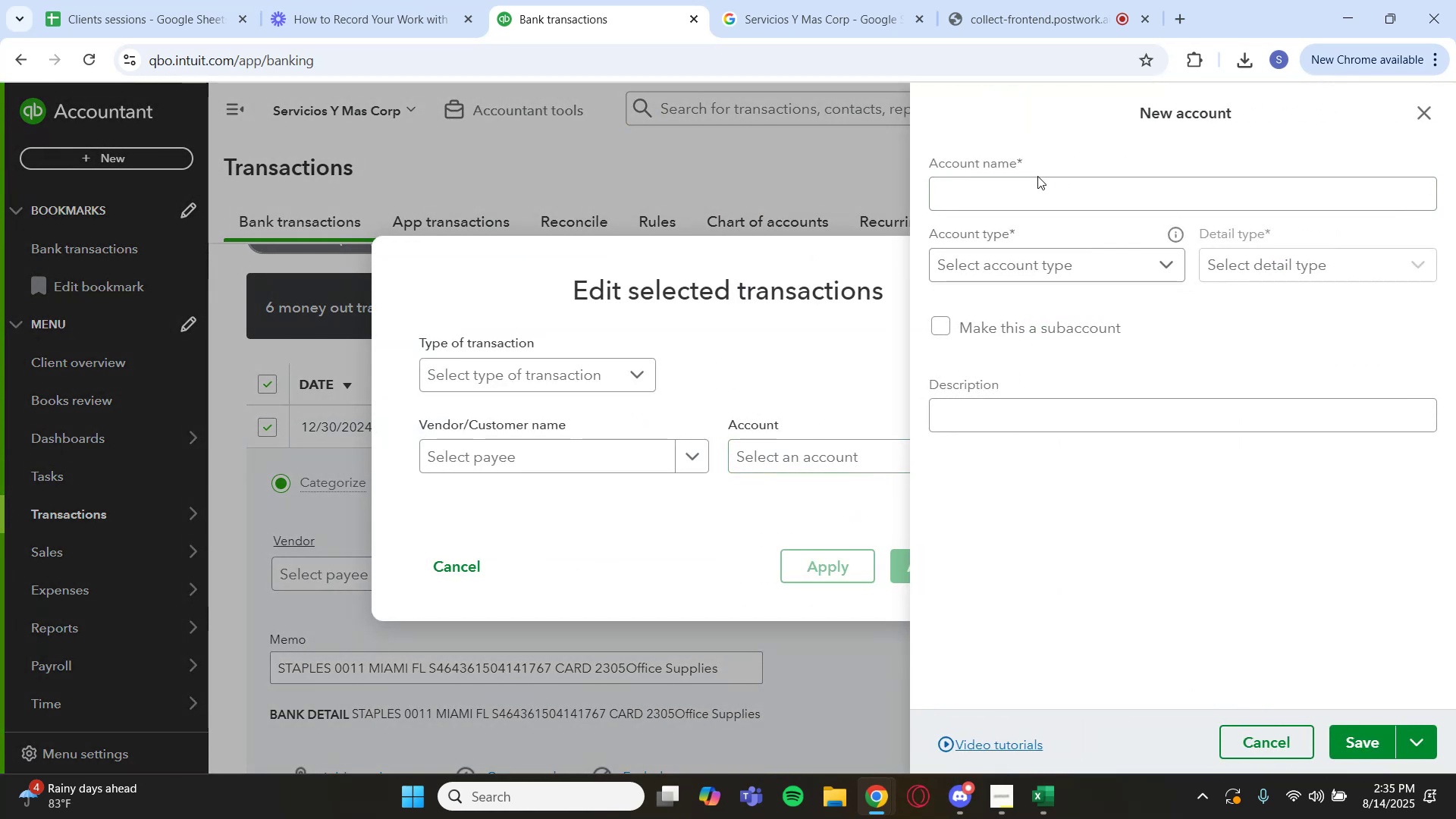 
double_click([1039, 188])
 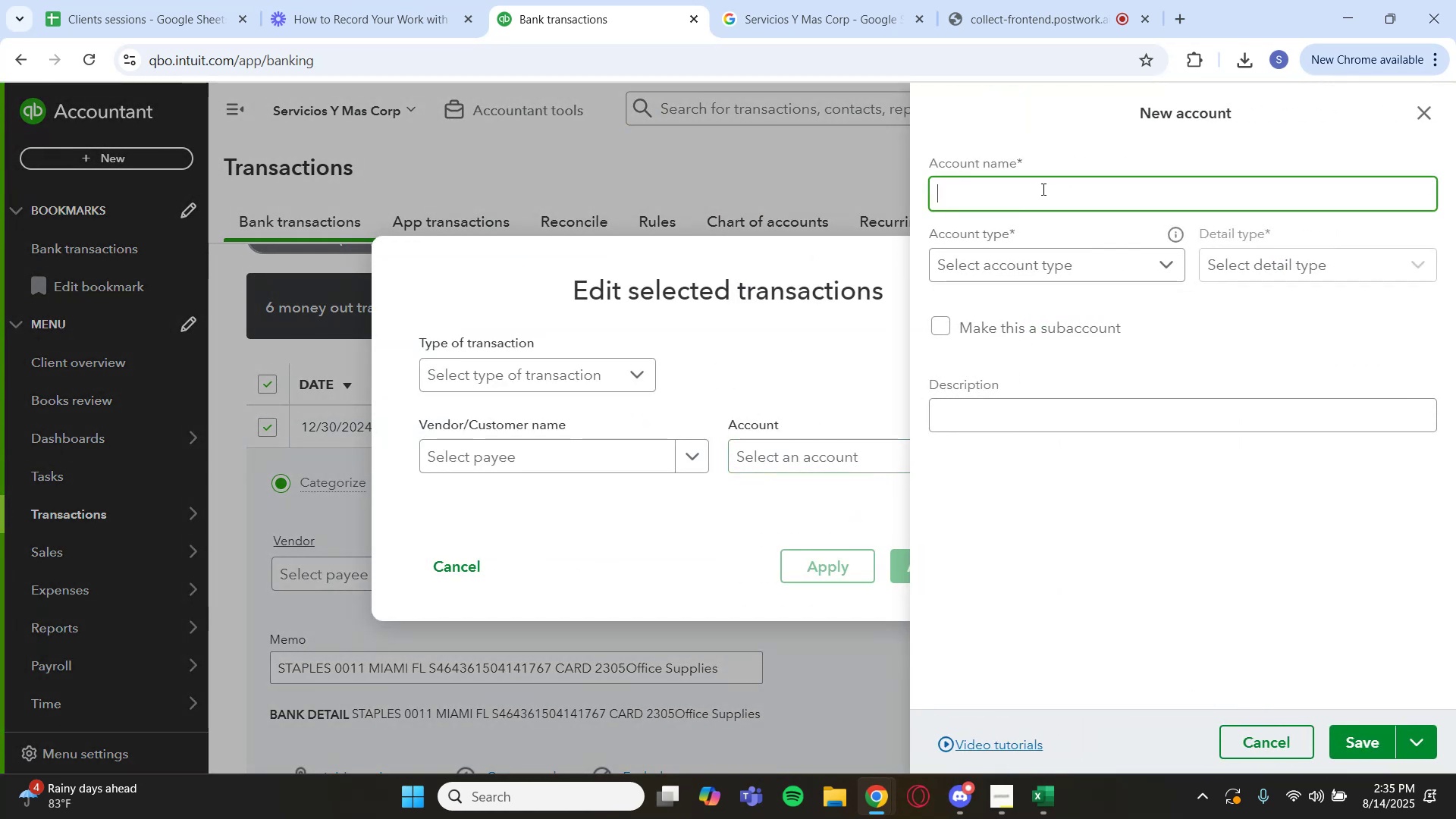 
type(Office Supplies Expense)
 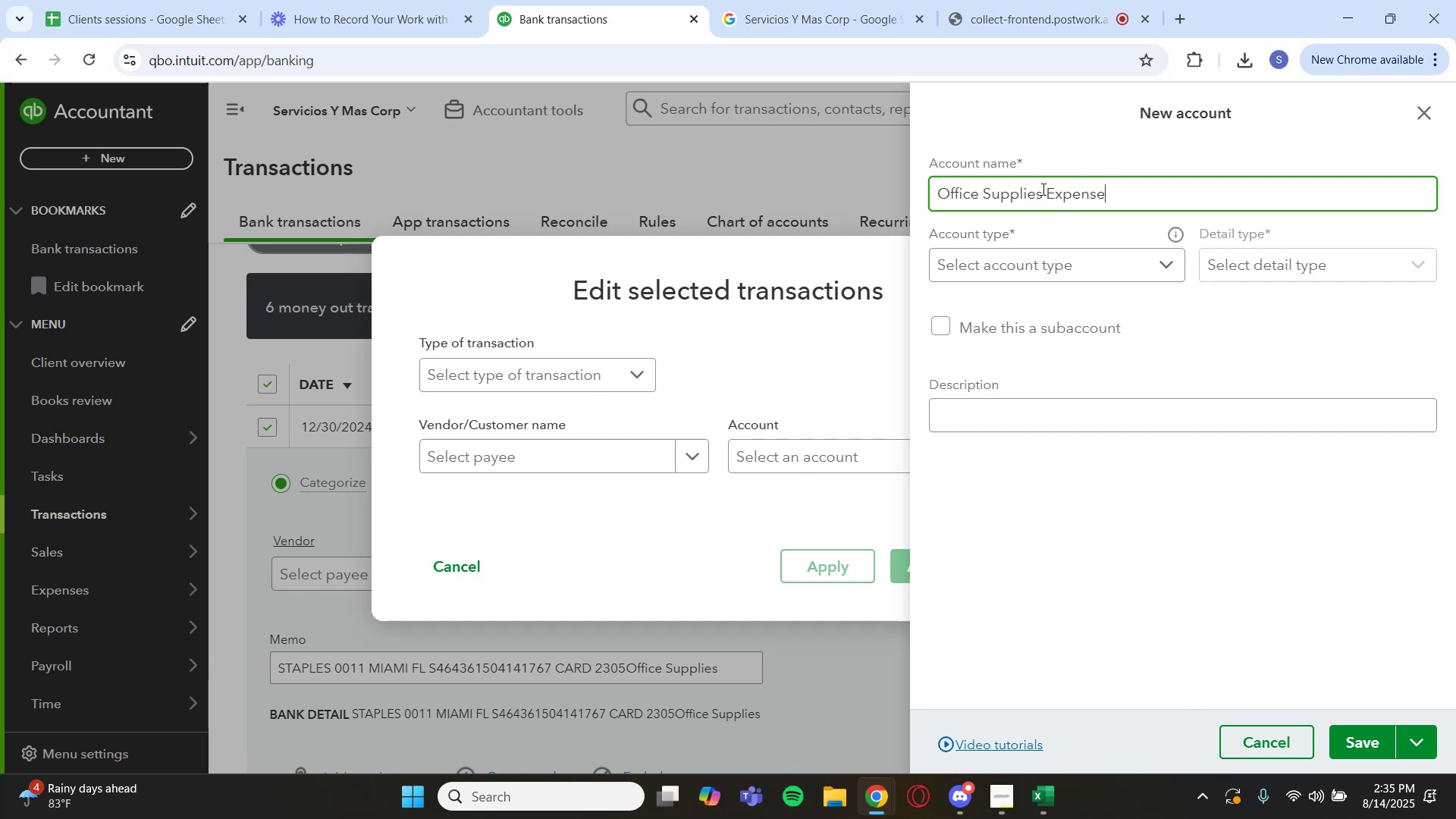 
wait(6.04)
 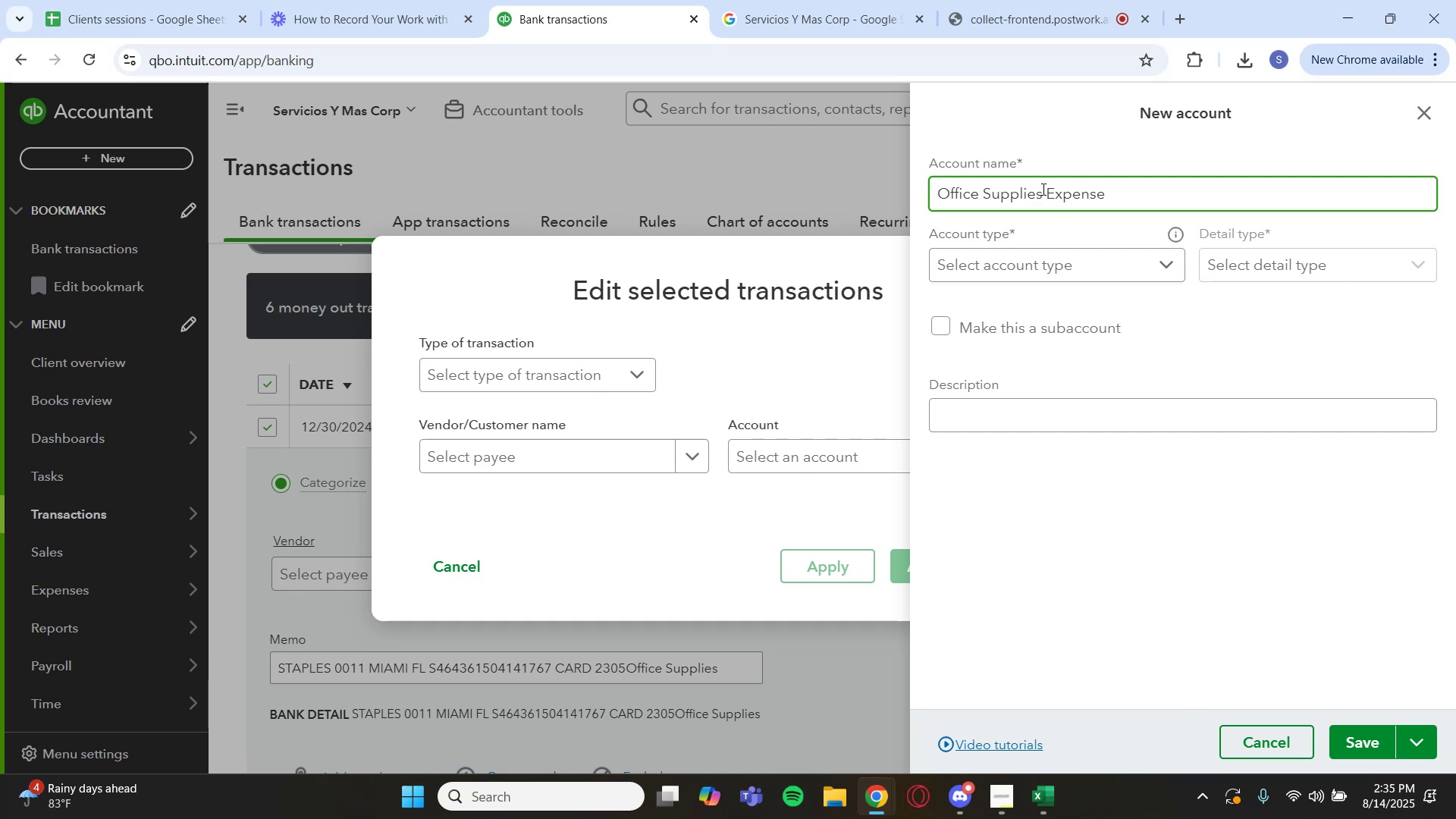 
left_click([1096, 256])
 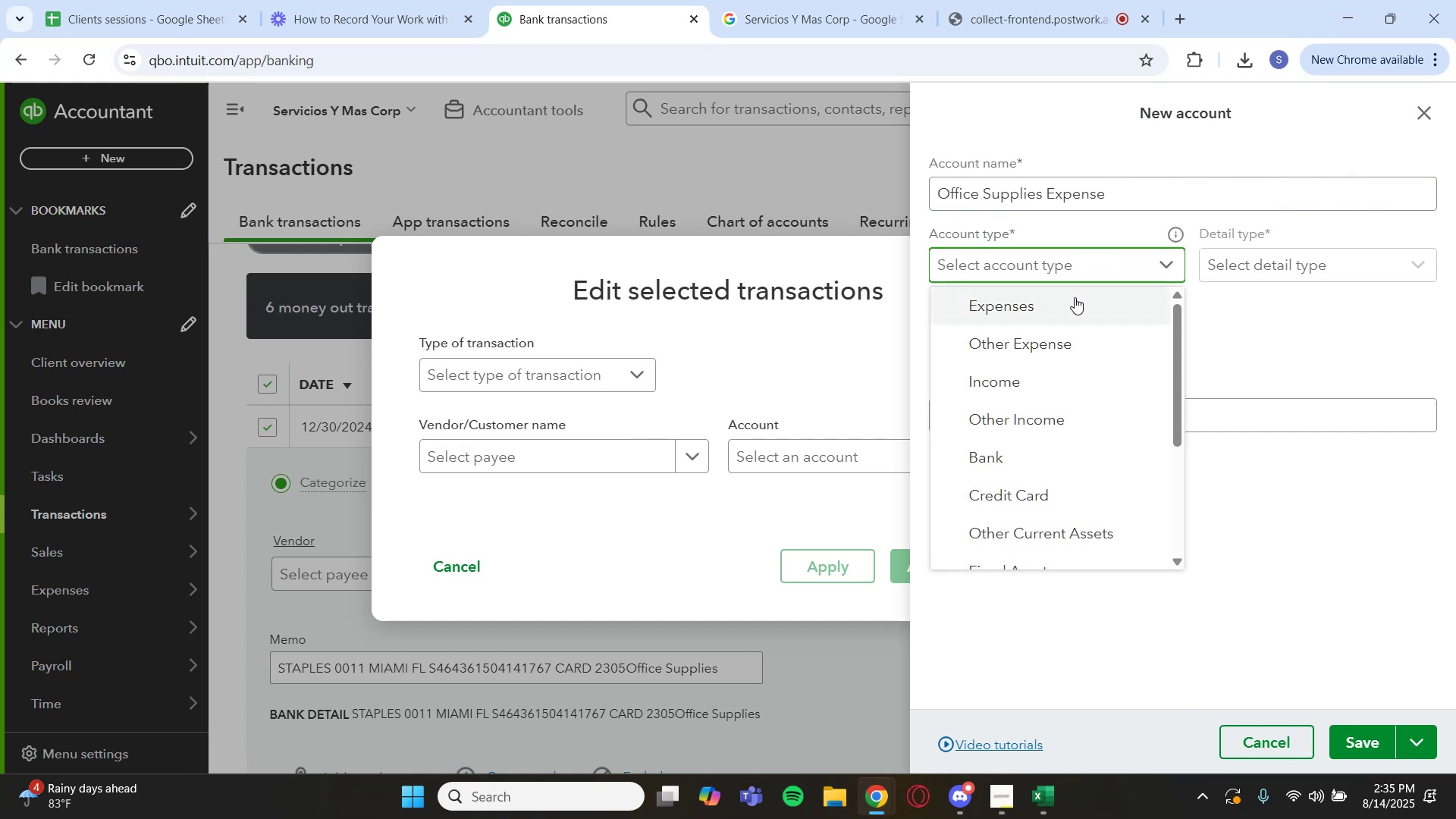 
left_click([1075, 297])
 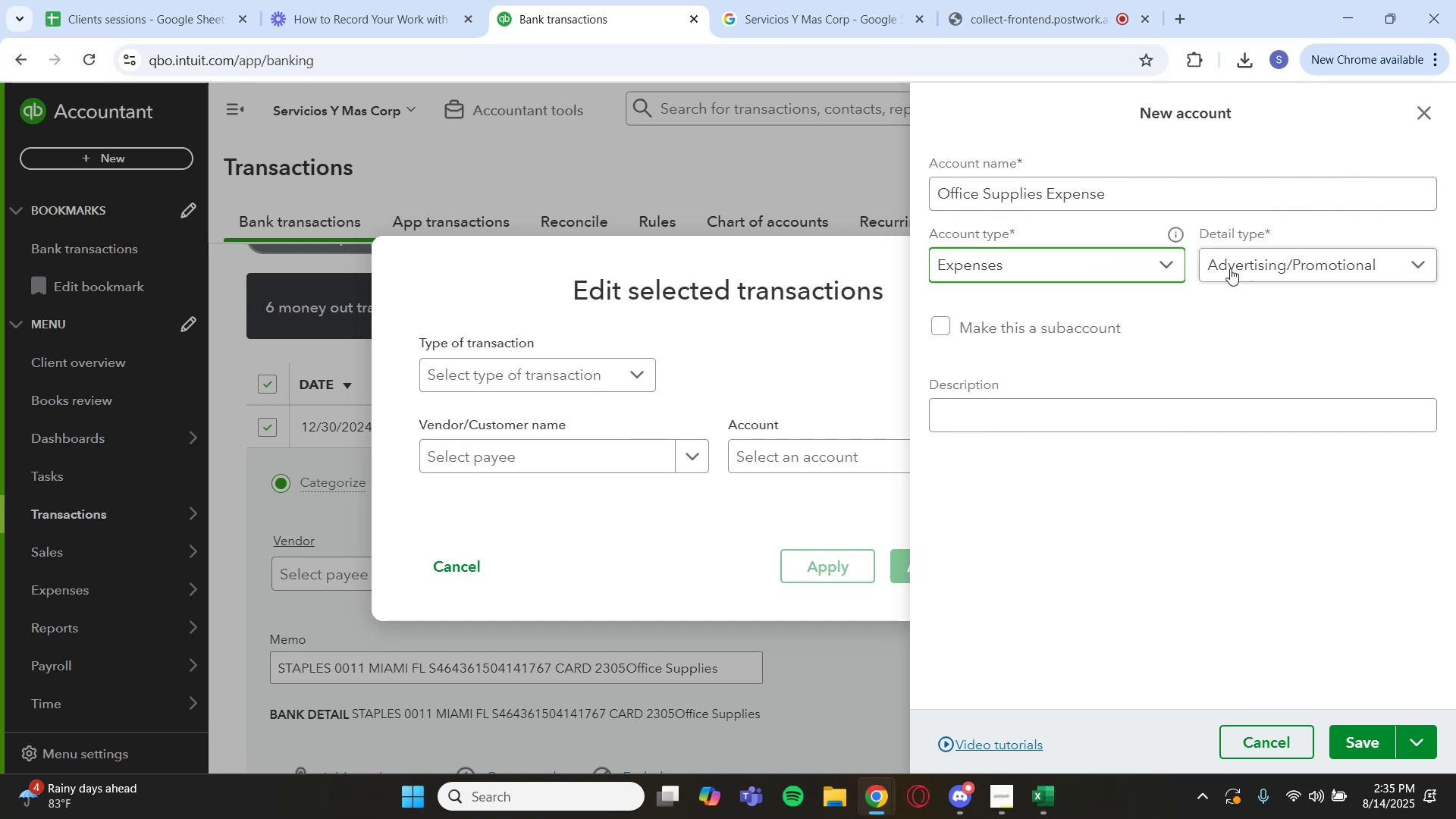 
left_click([1238, 265])
 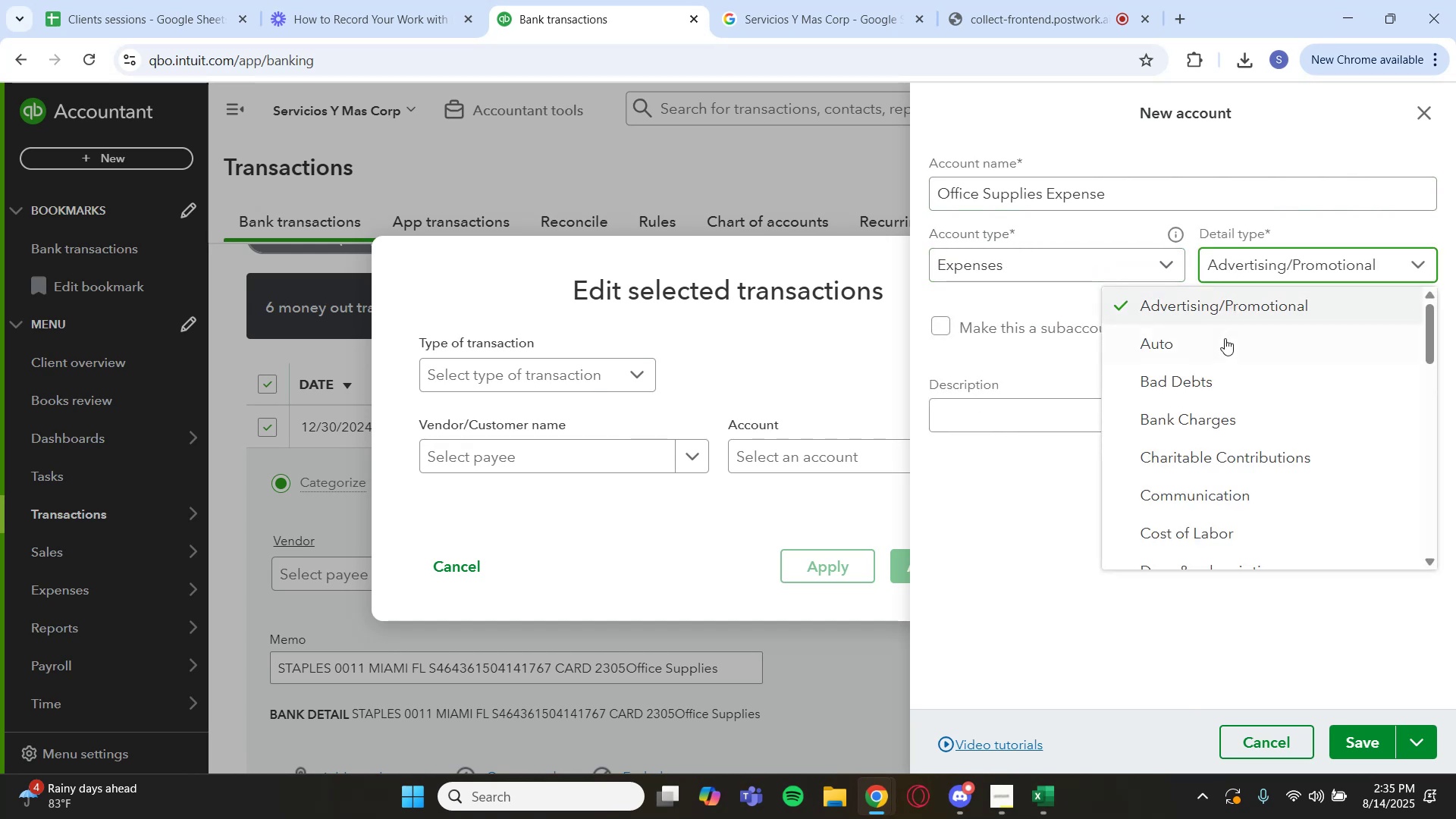 
scroll: coordinate [1263, 436], scroll_direction: down, amount: 6.0
 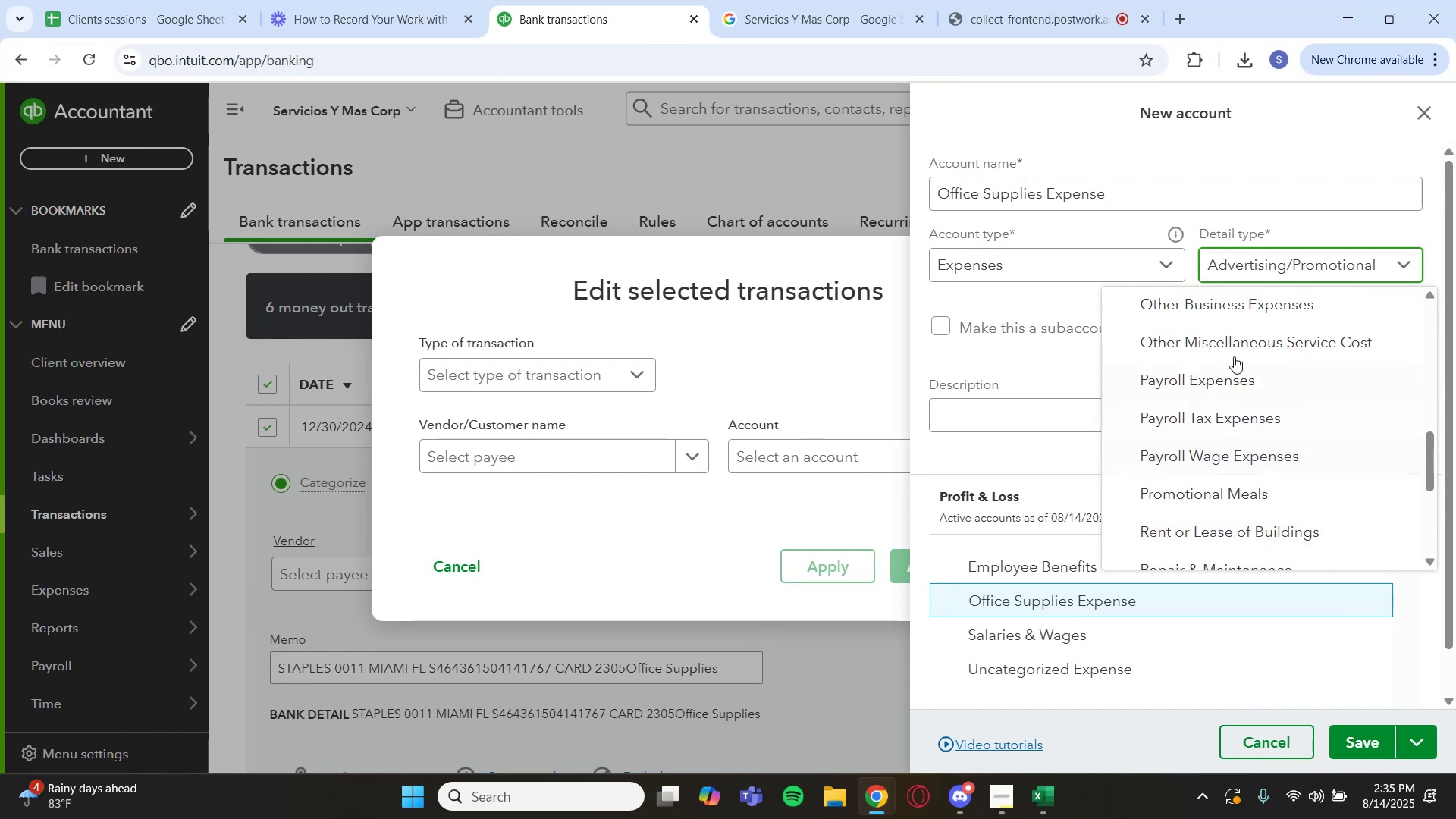 
scroll: coordinate [1227, 347], scroll_direction: up, amount: 1.0
 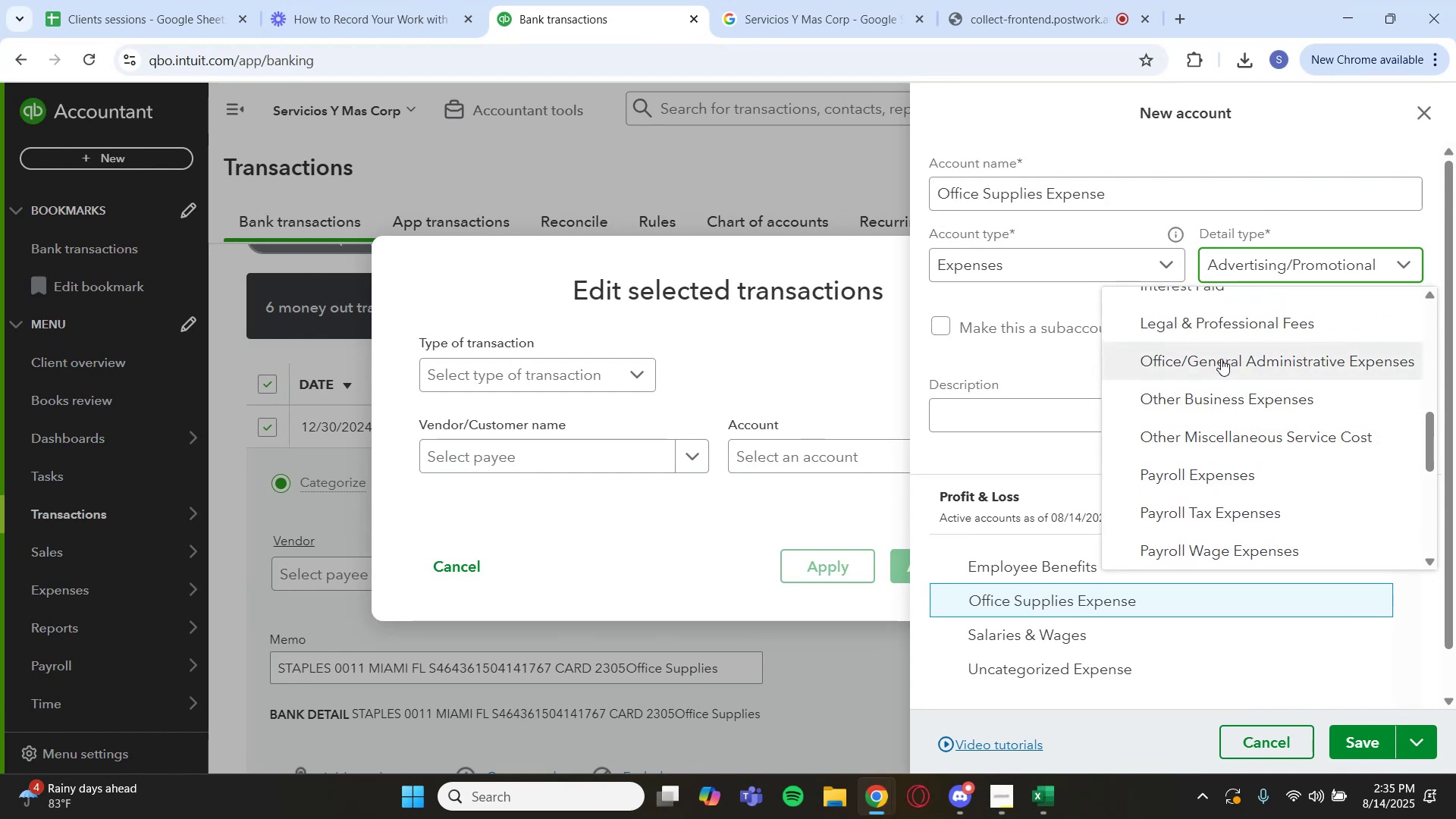 
left_click([1221, 359])
 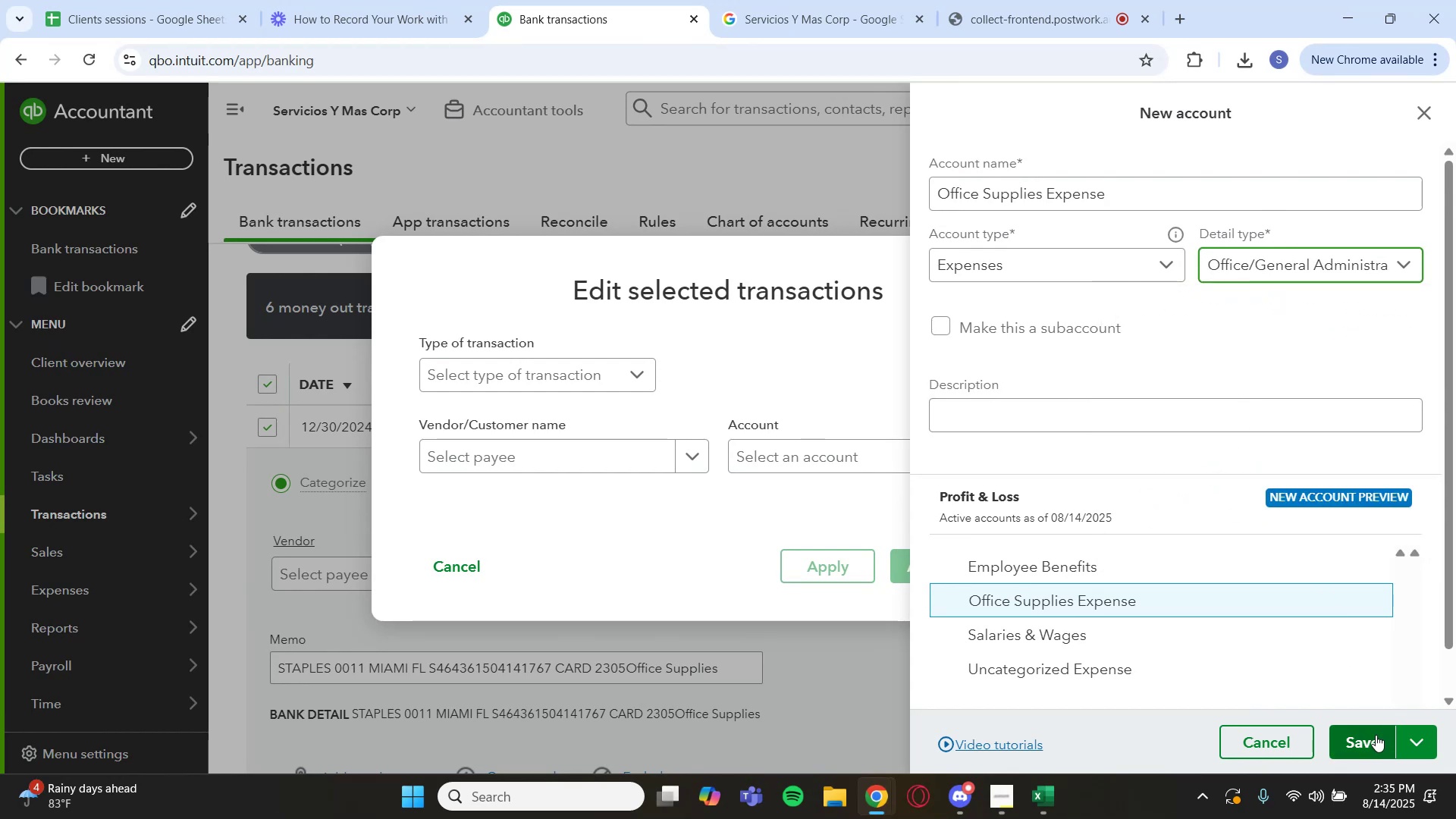 
left_click([1376, 735])
 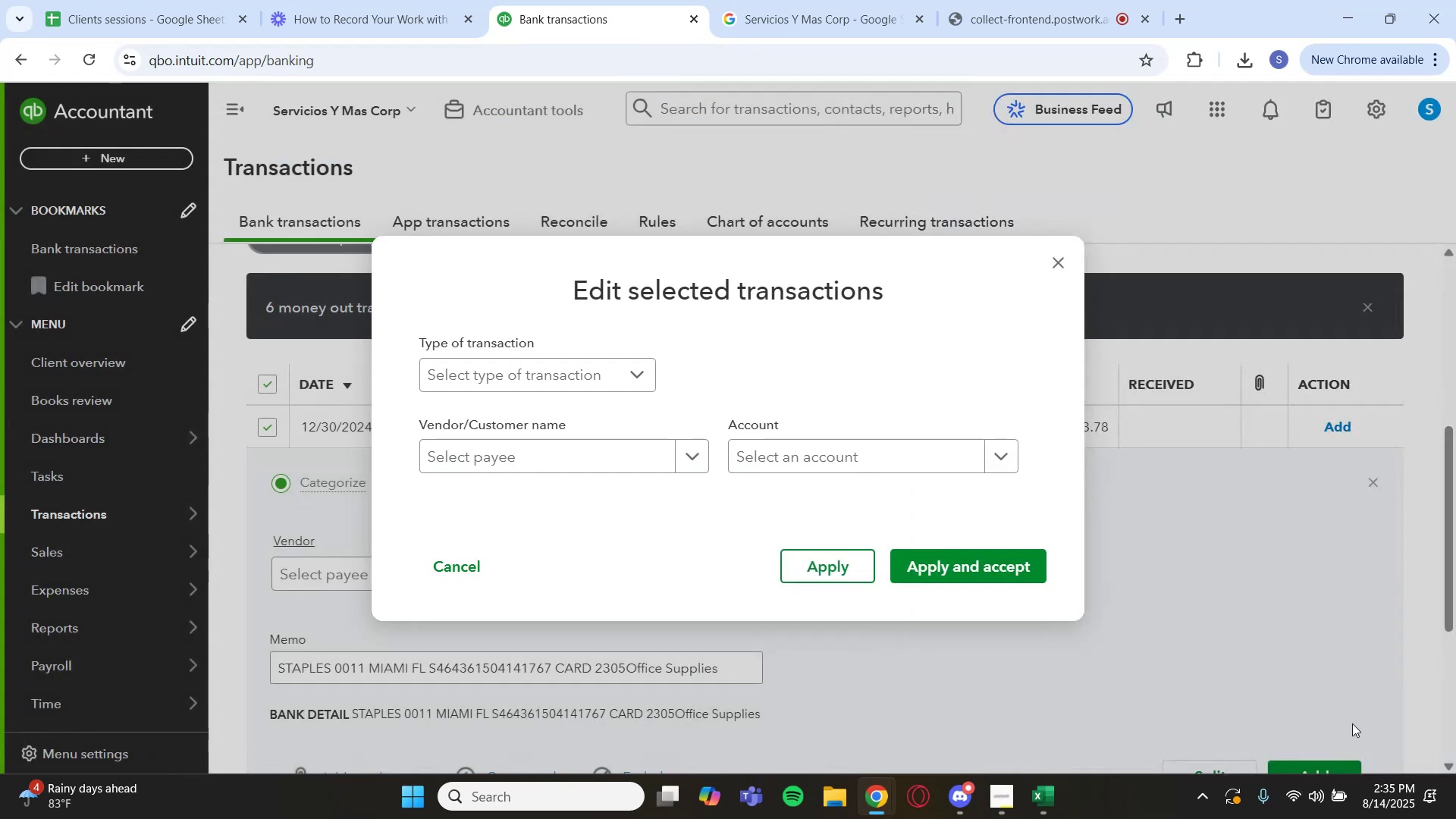 
left_click([964, 450])
 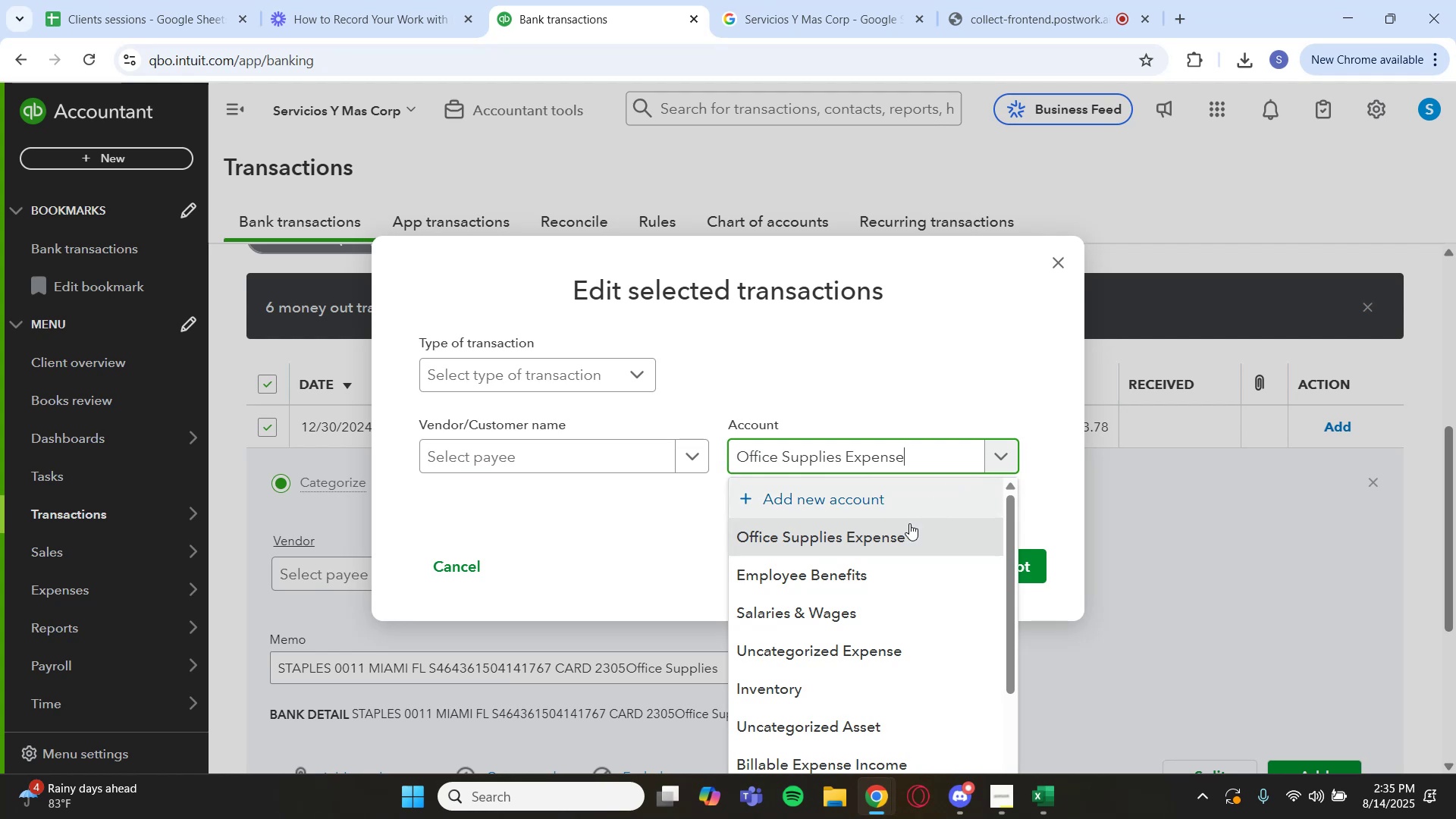 
left_click([902, 532])
 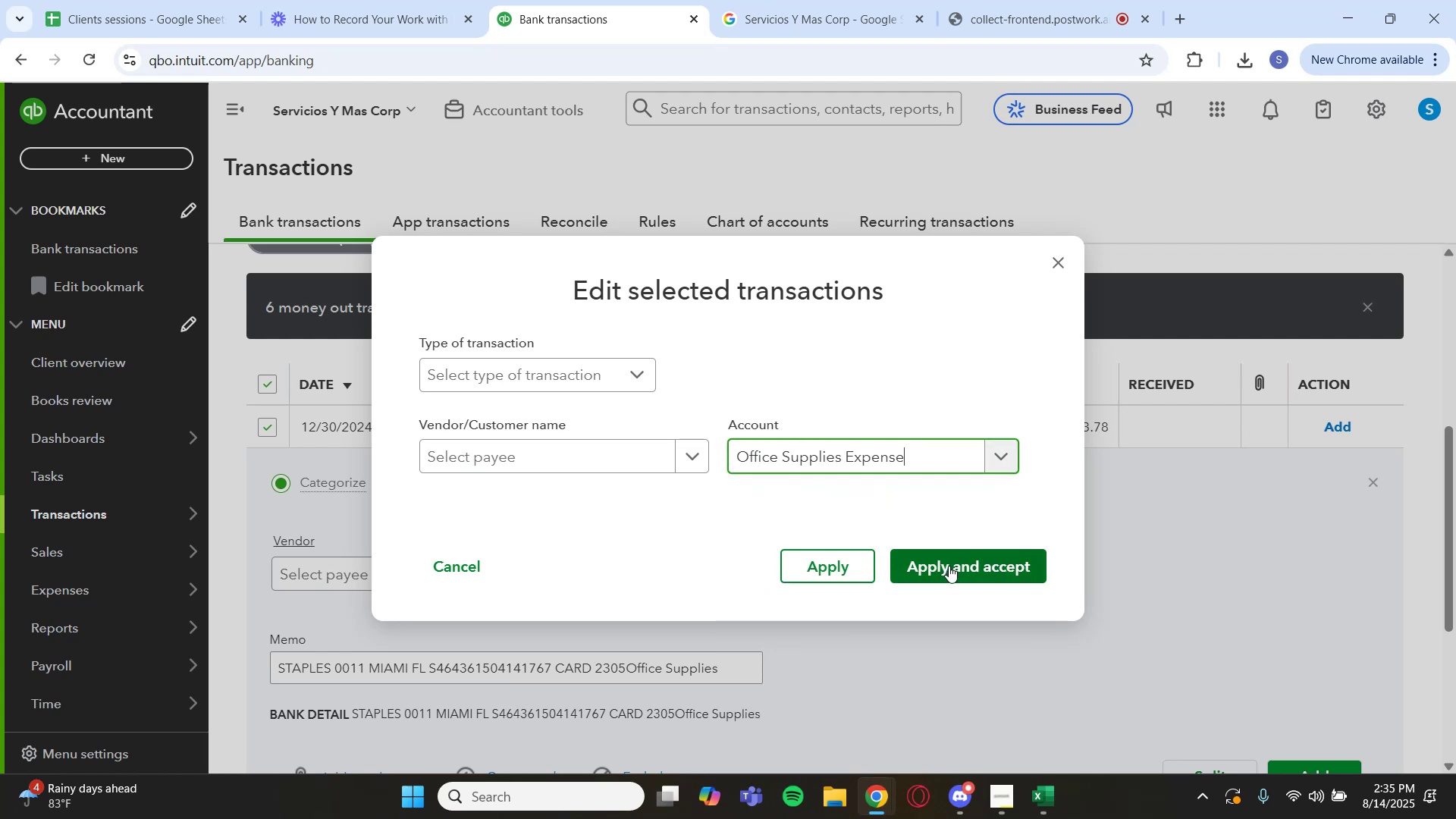 
left_click([949, 566])
 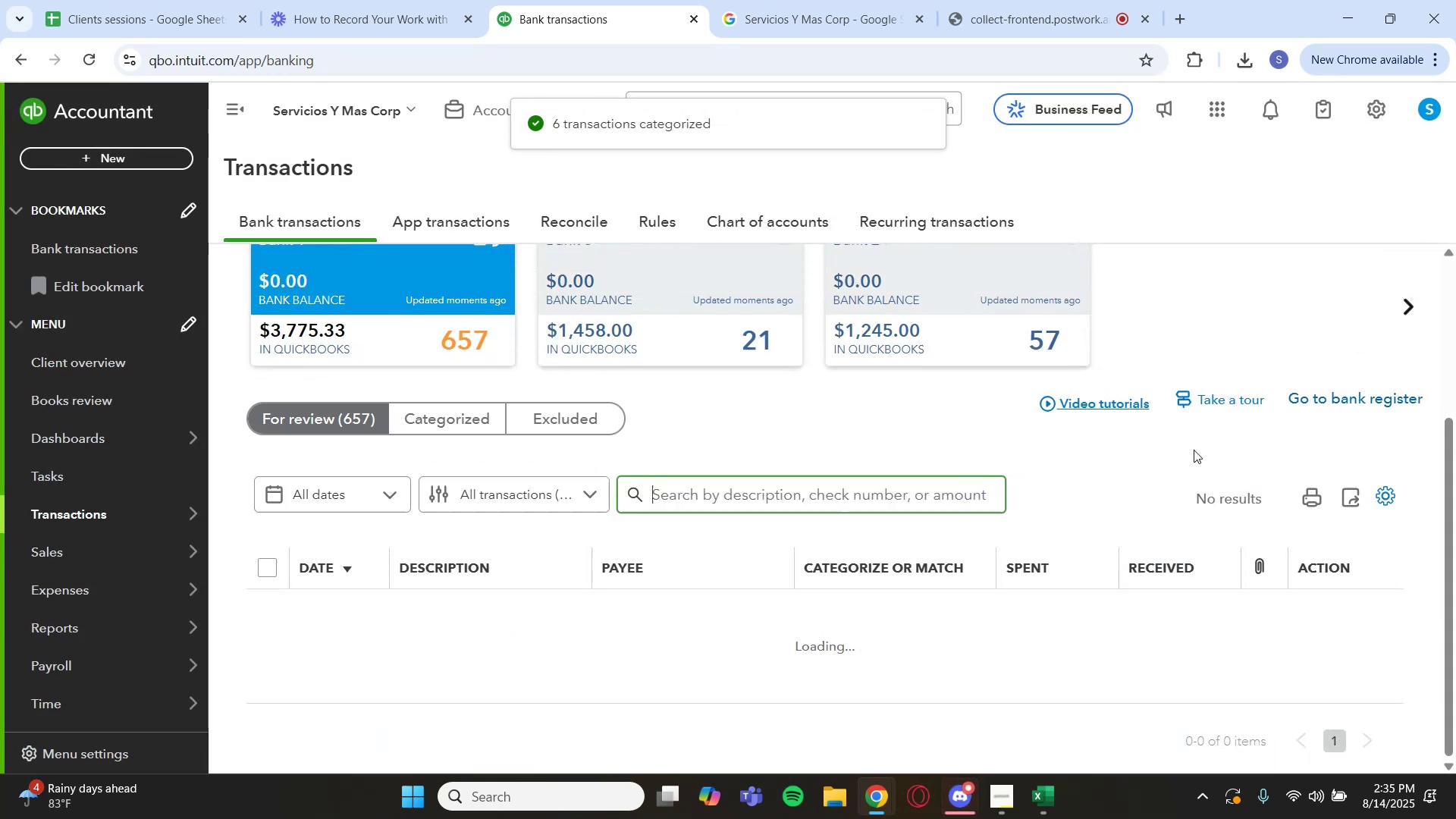 
wait(7.19)
 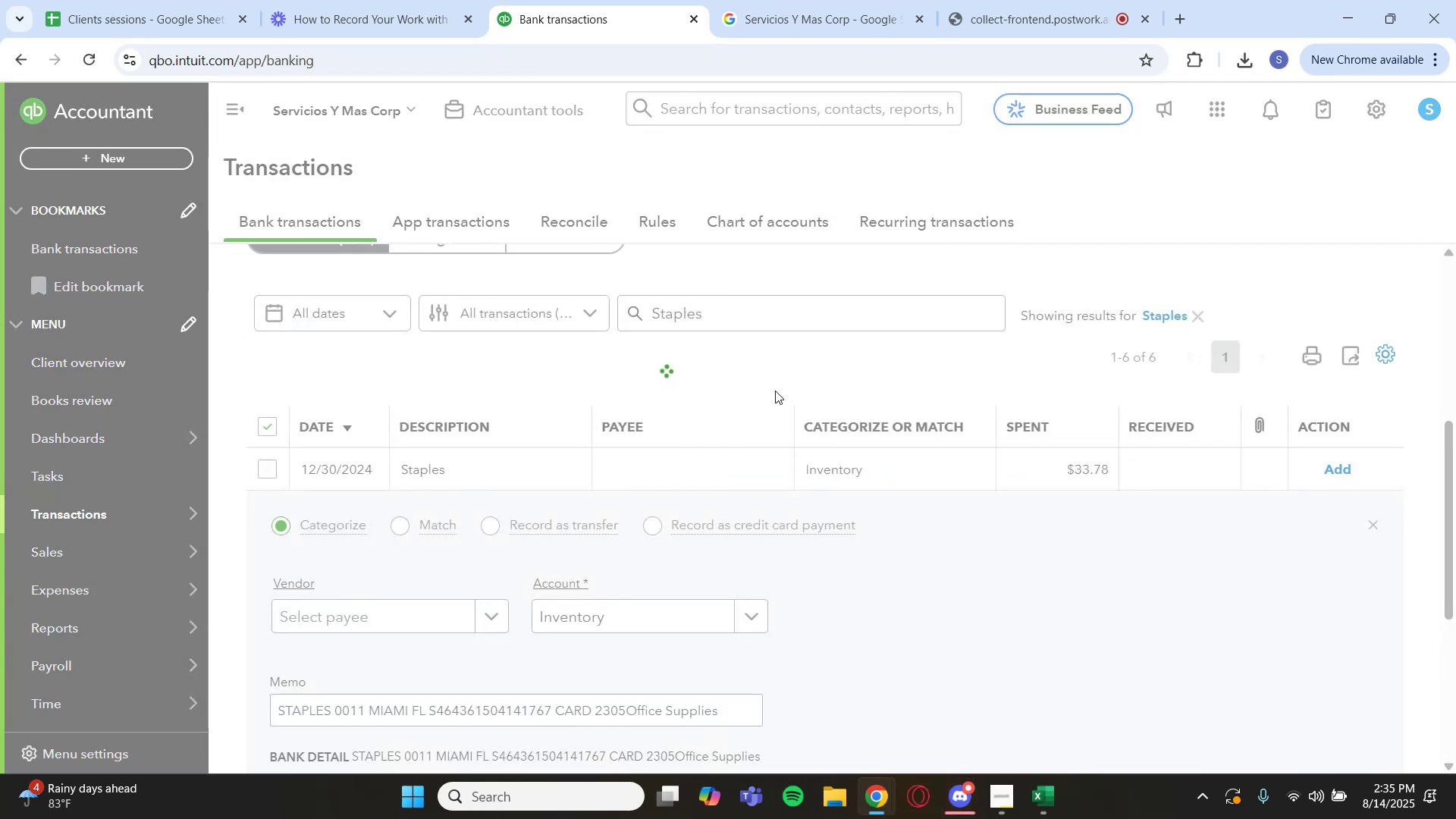 
scroll: coordinate [780, 592], scroll_direction: down, amount: 2.0
 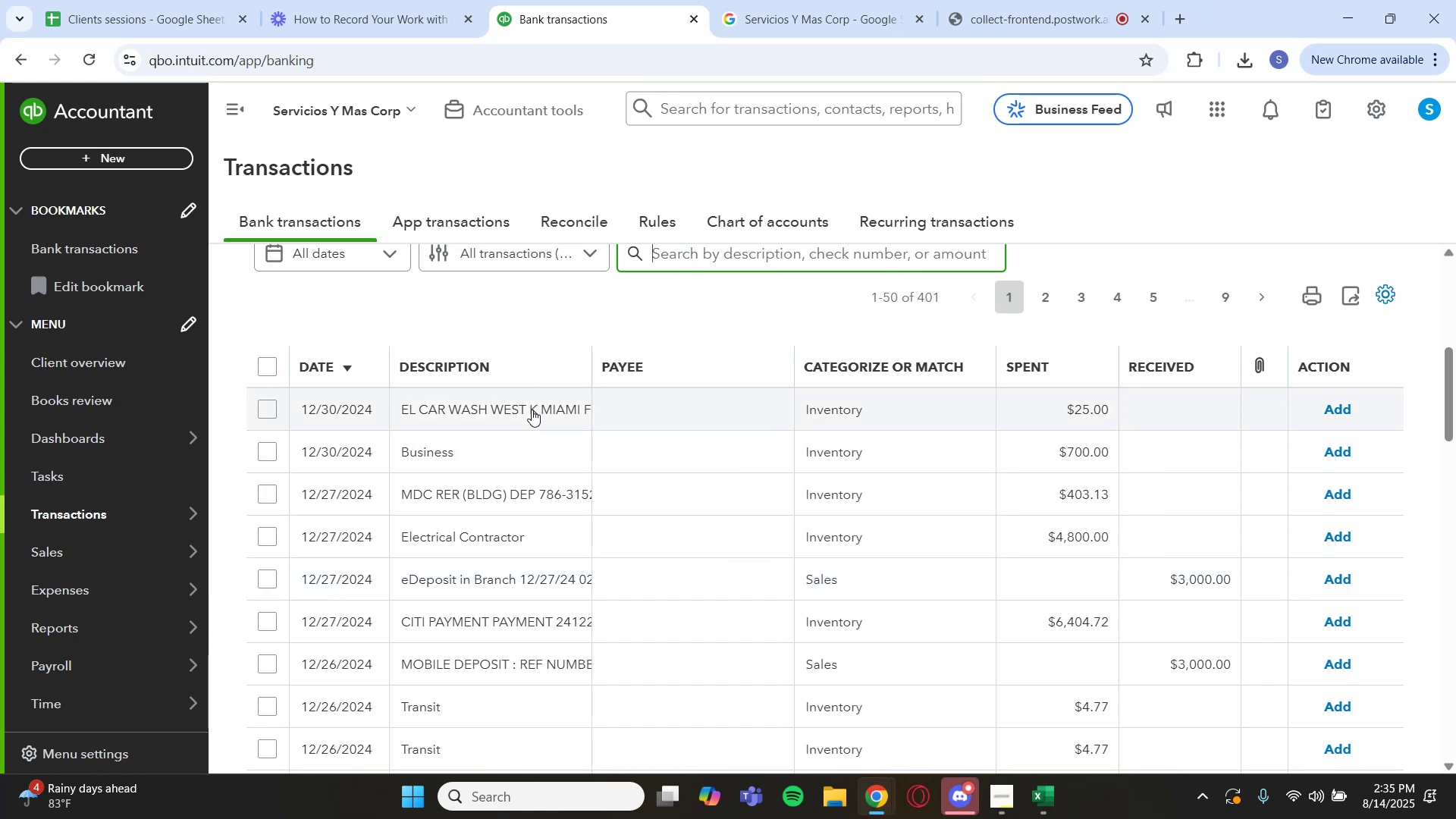 
left_click([532, 410])
 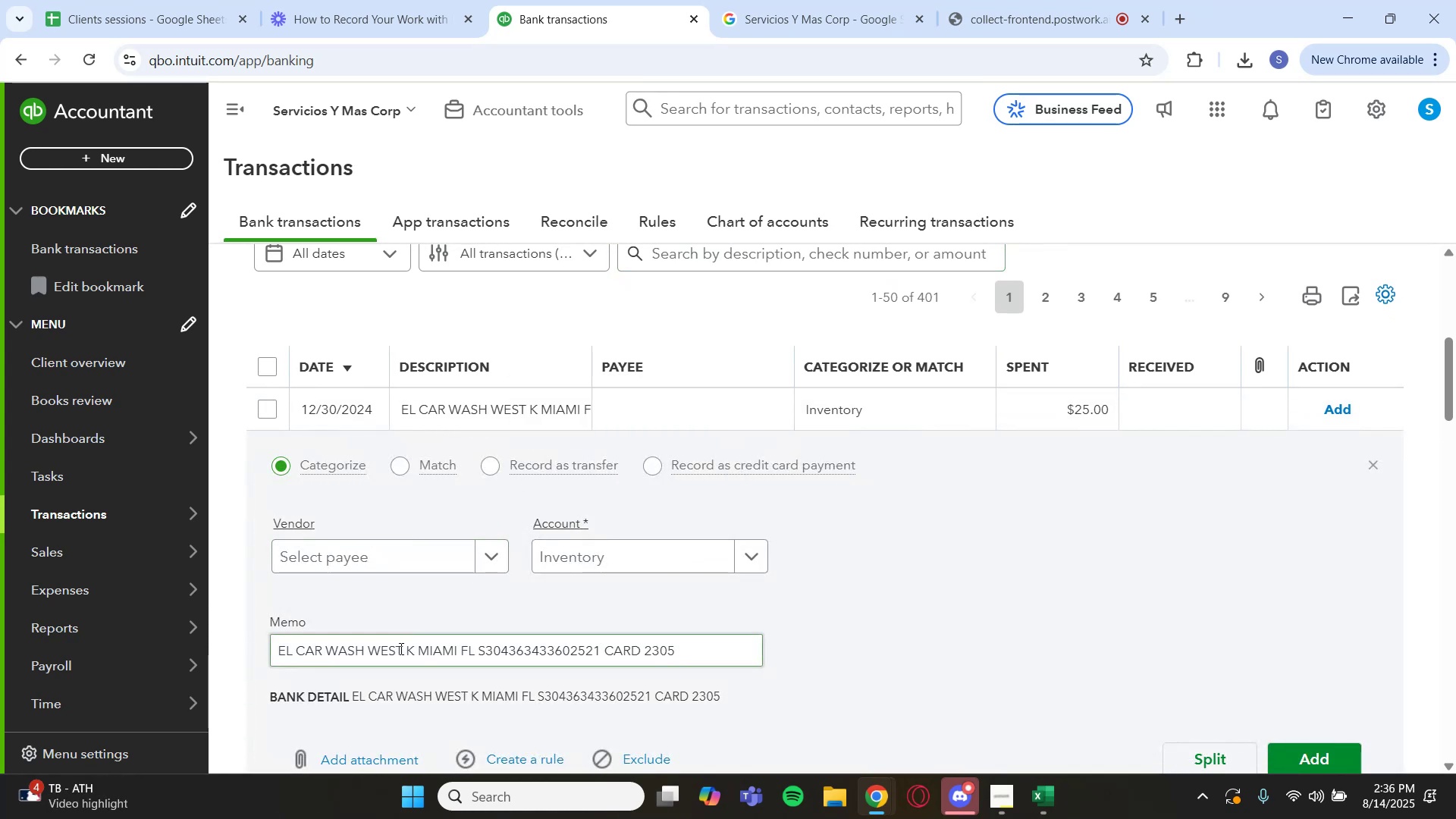 
left_click_drag(start_coordinate=[400, 648], to_coordinate=[260, 657])
 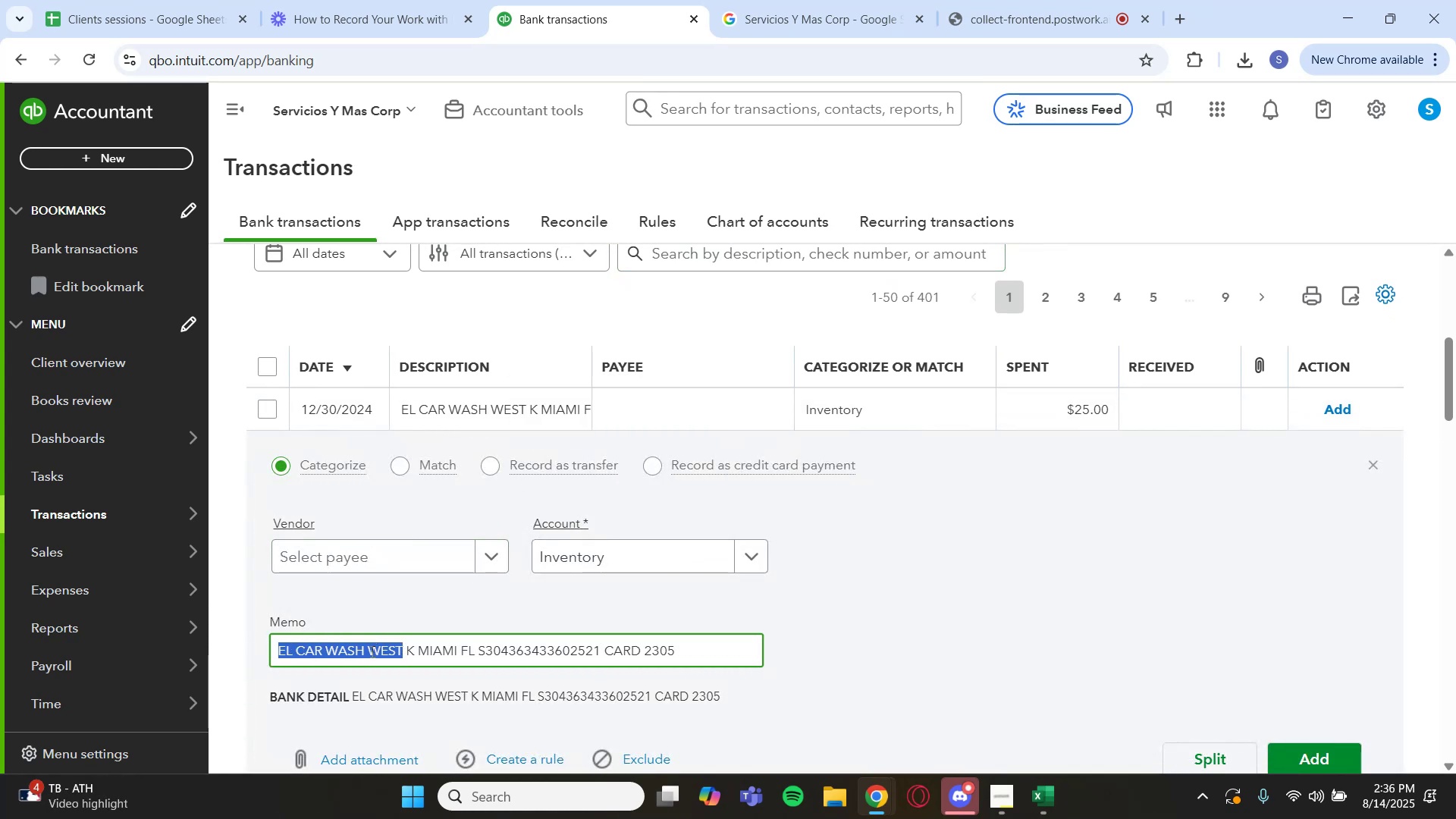 
double_click([360, 653])
 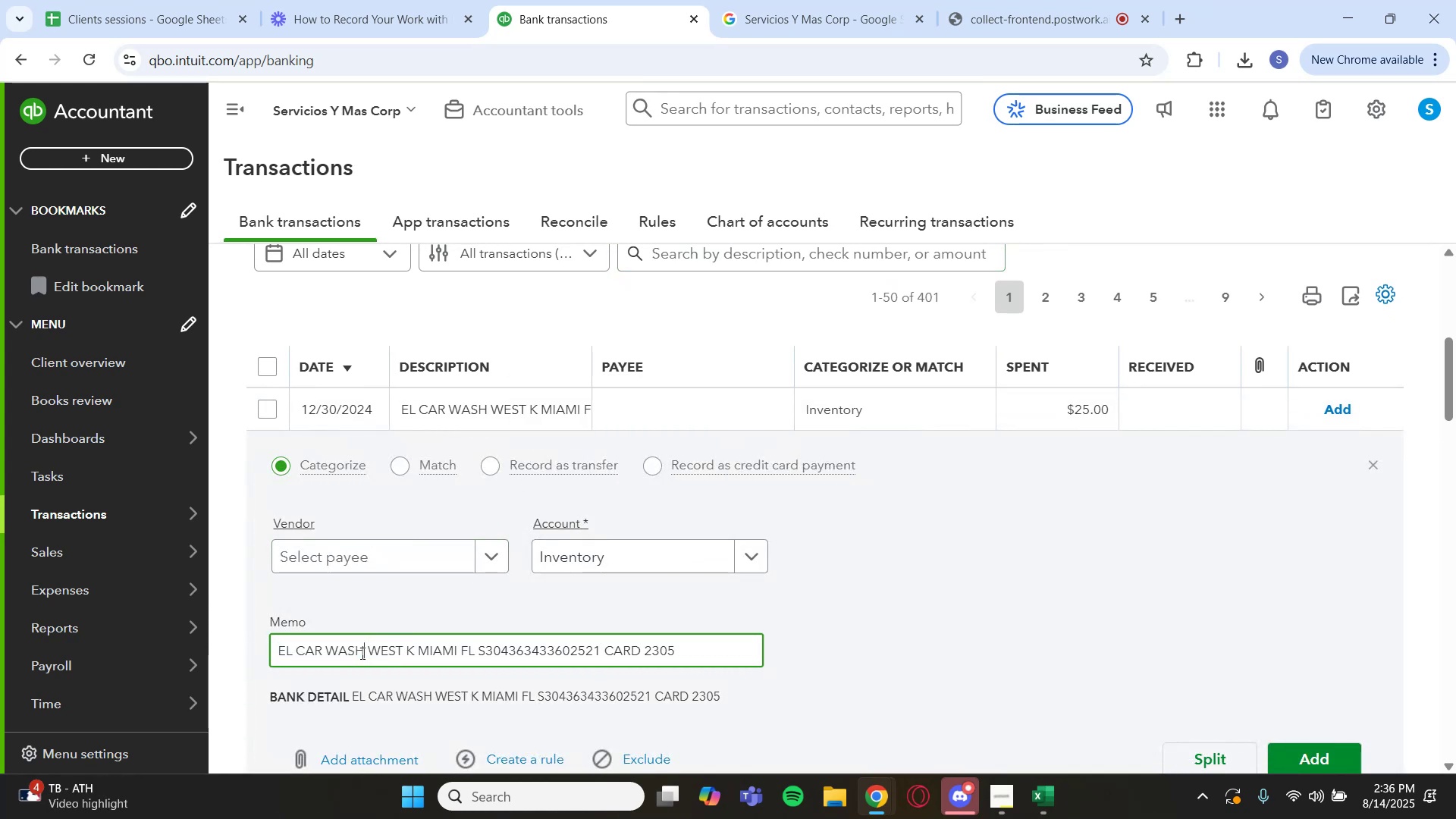 
left_click_drag(start_coordinate=[362, 653], to_coordinate=[277, 660])
 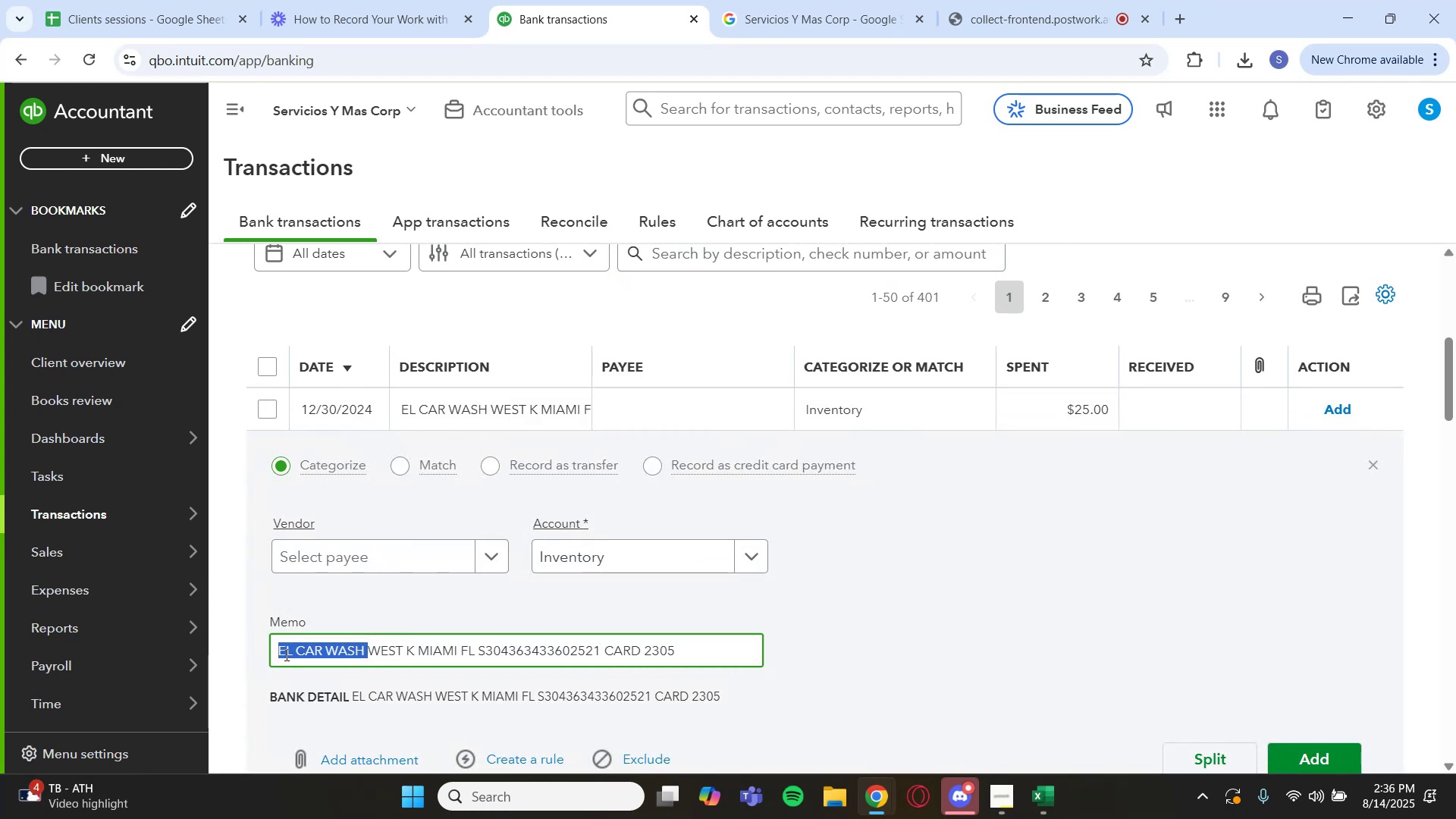 
key(Control+C)
 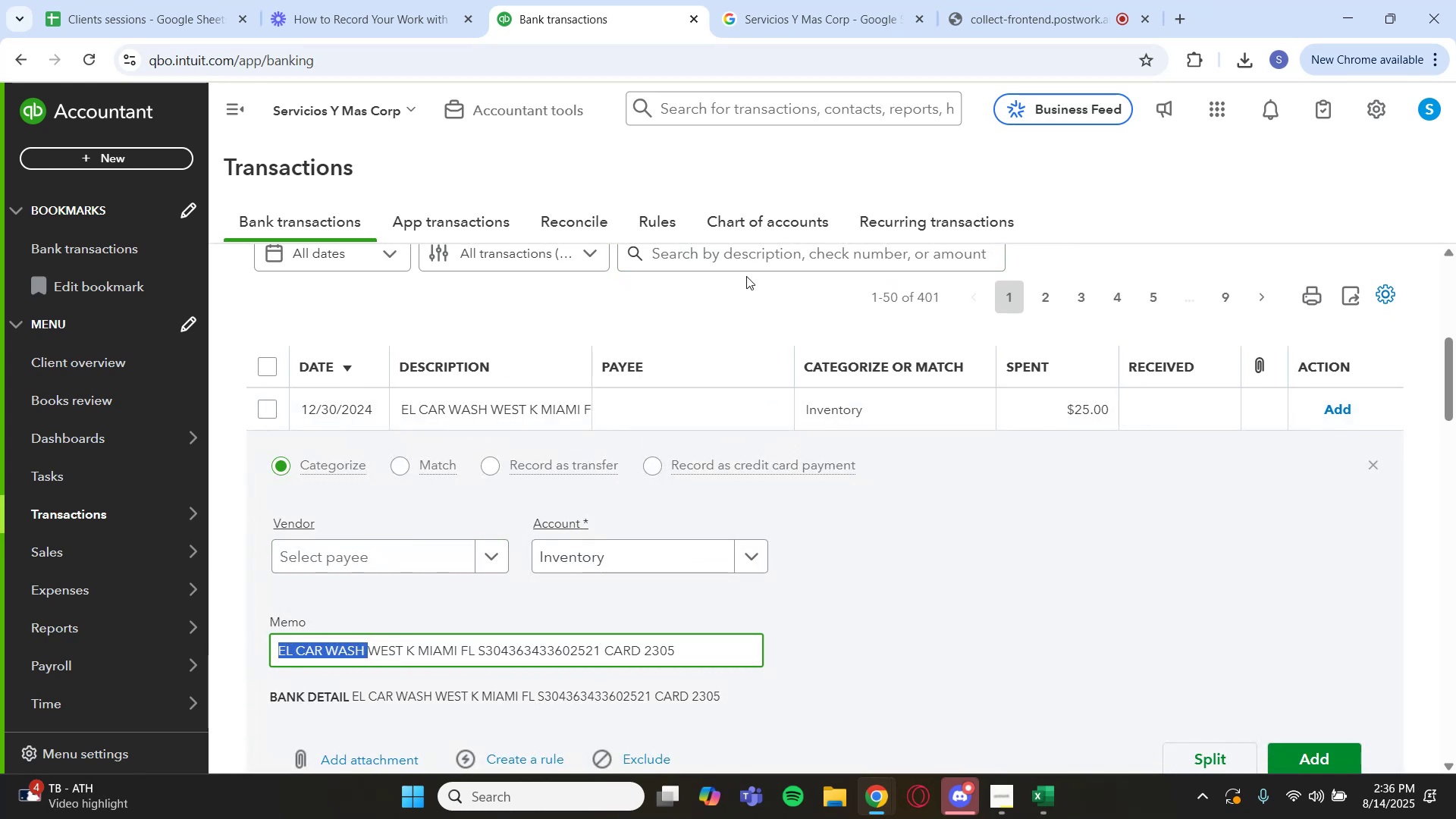 
left_click([747, 265])
 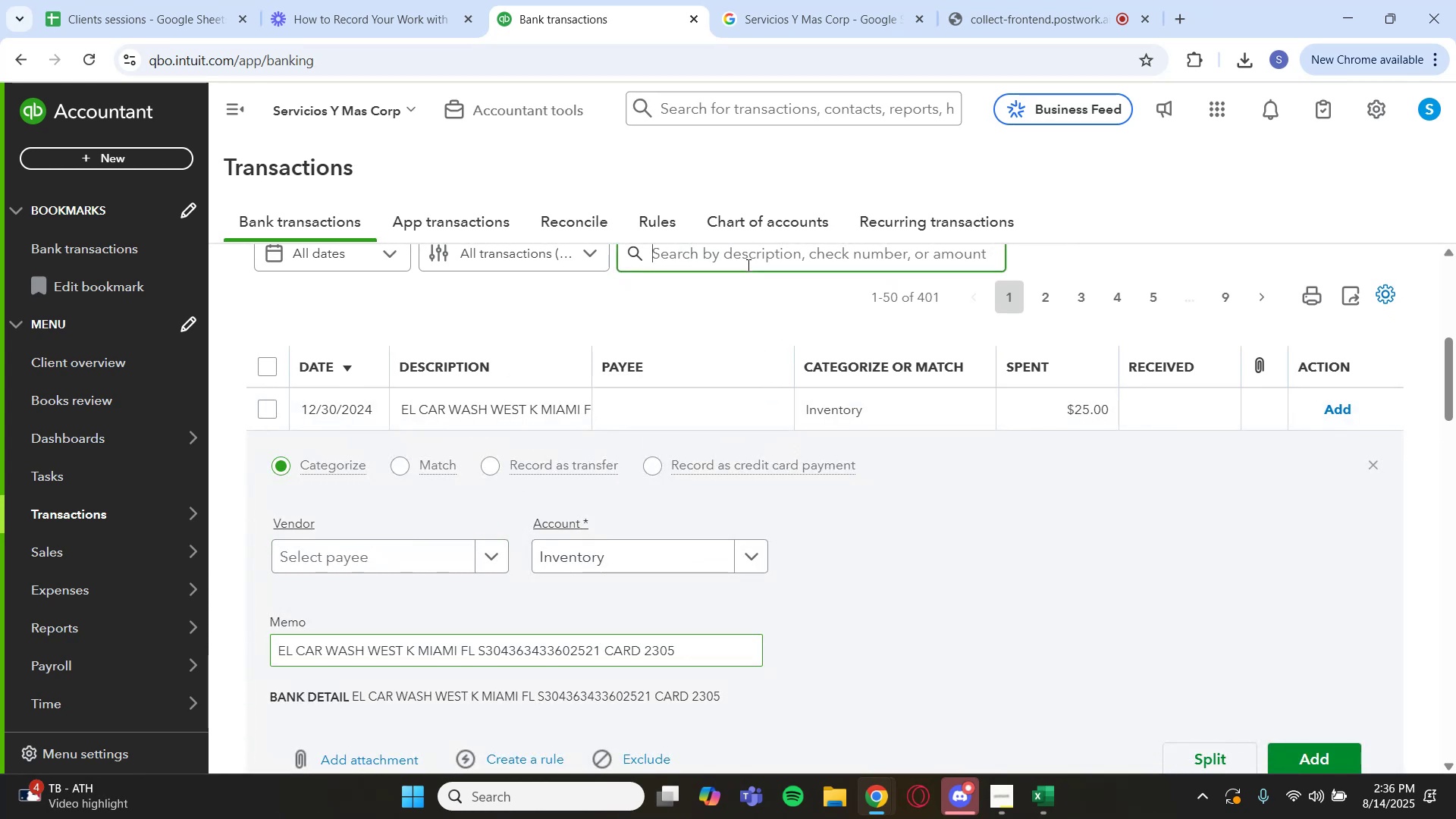 
key(Control+V)
 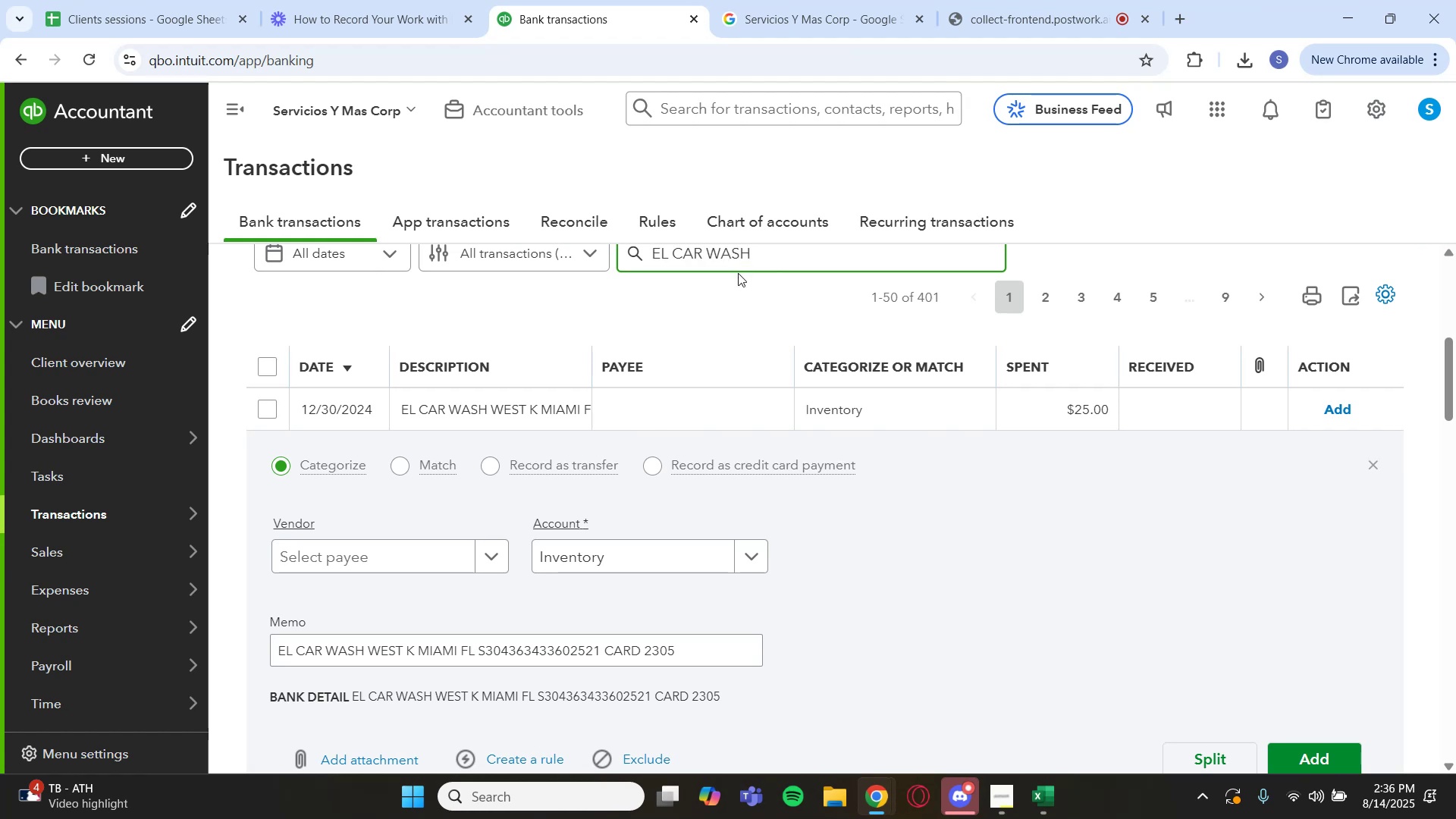 
key(Enter)
 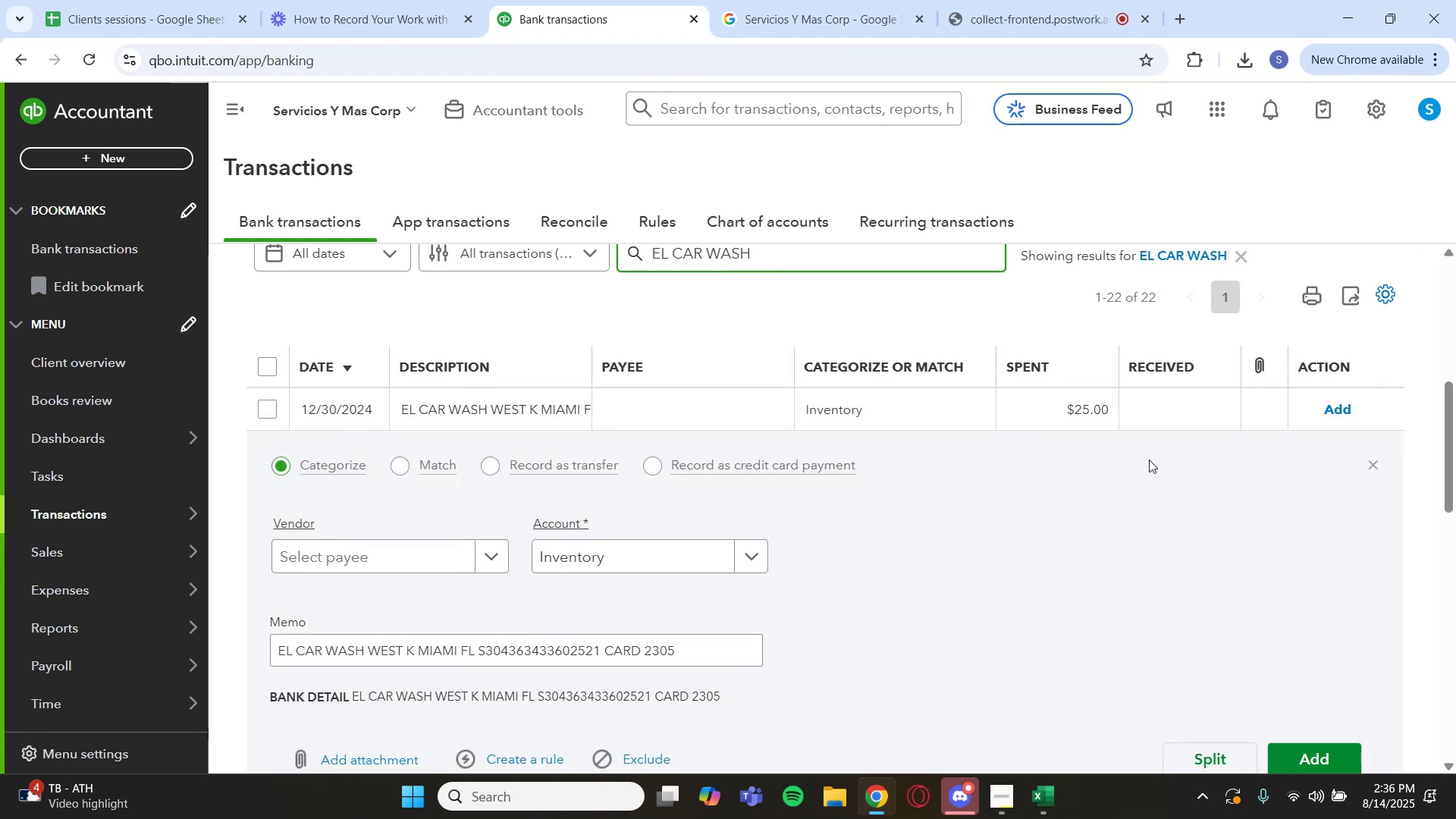 
left_click([1374, 468])
 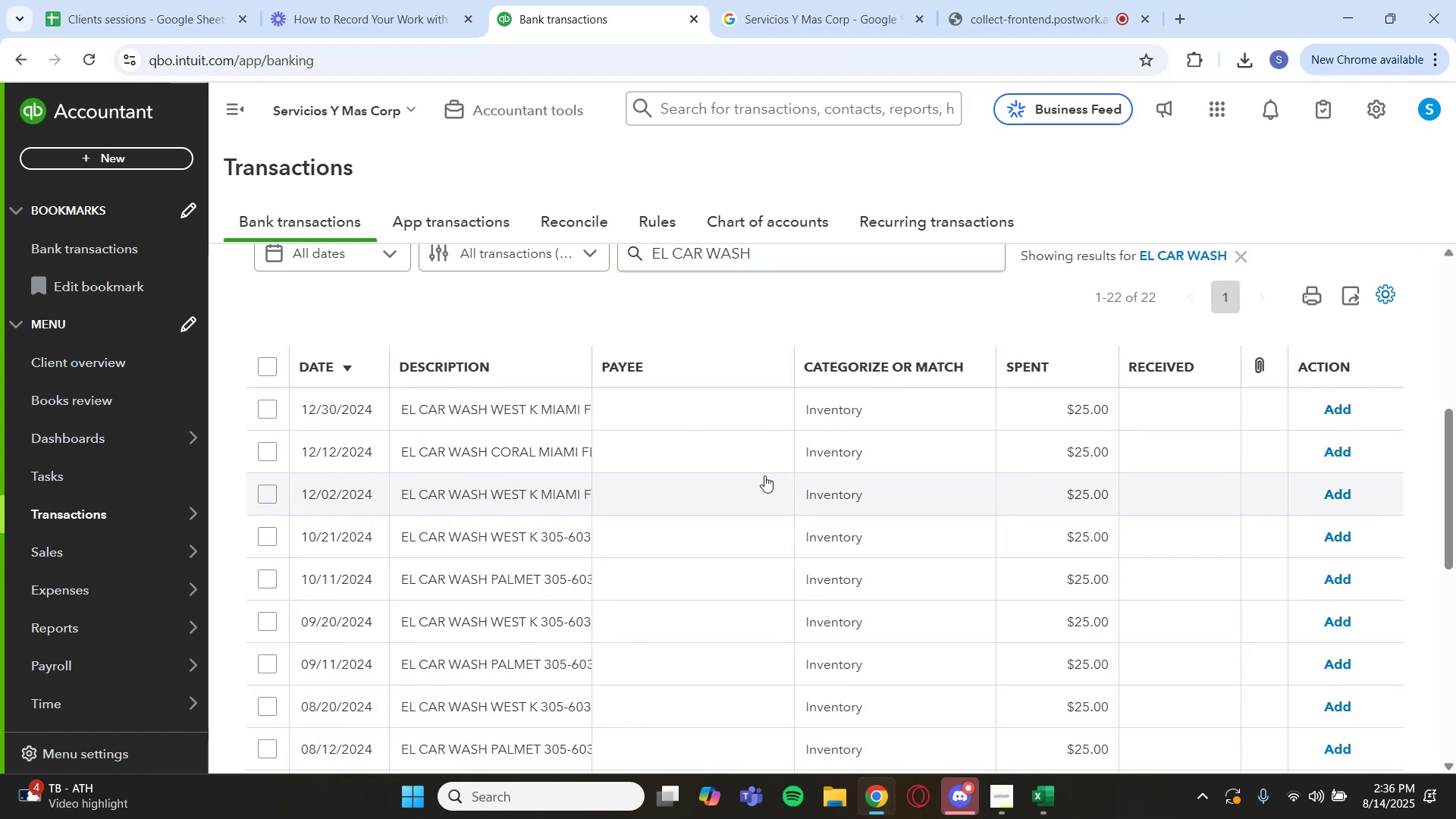 
scroll: coordinate [561, 492], scroll_direction: down, amount: 11.0
 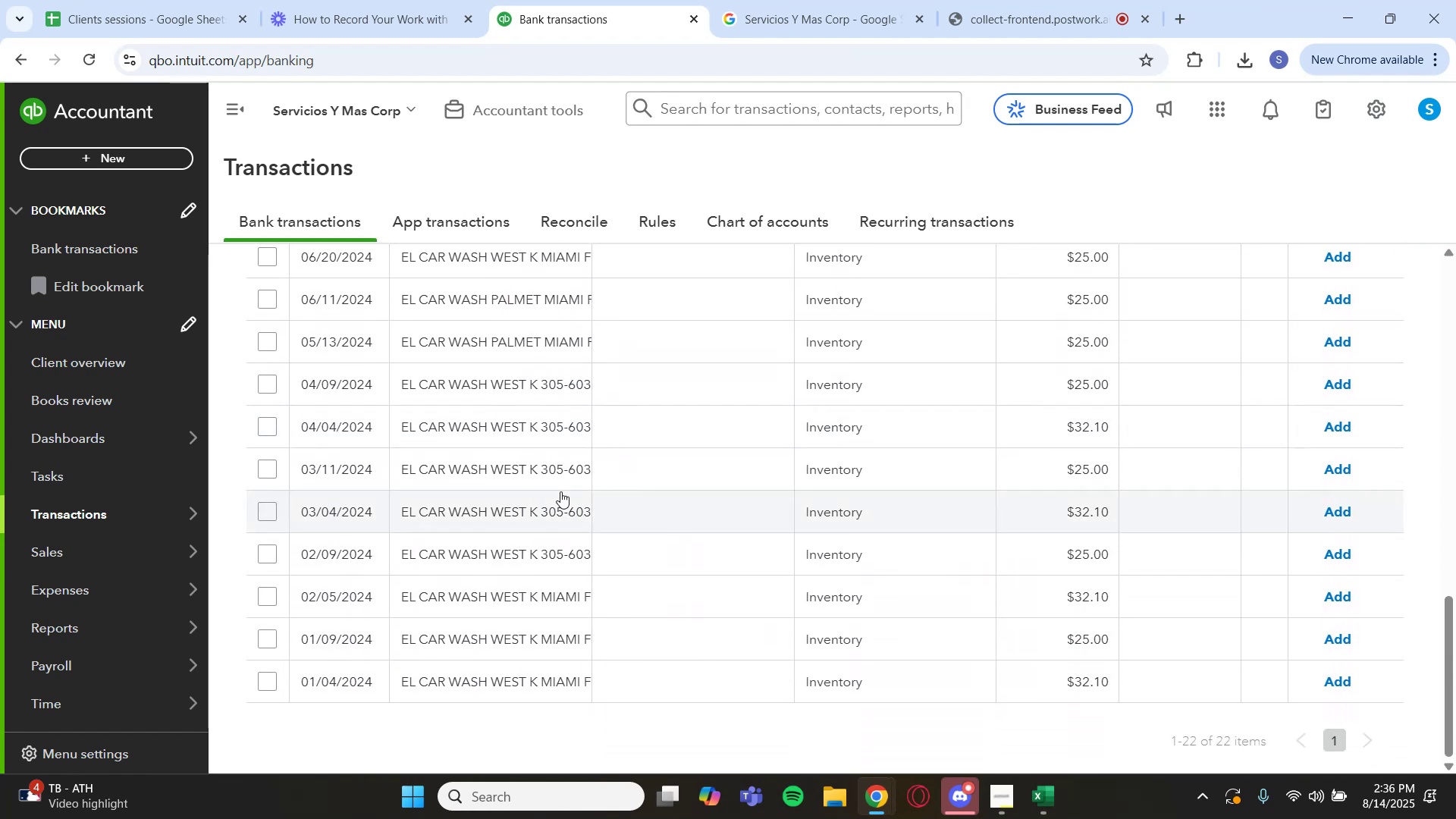 
scroll: coordinate [559, 491], scroll_direction: up, amount: 8.0
 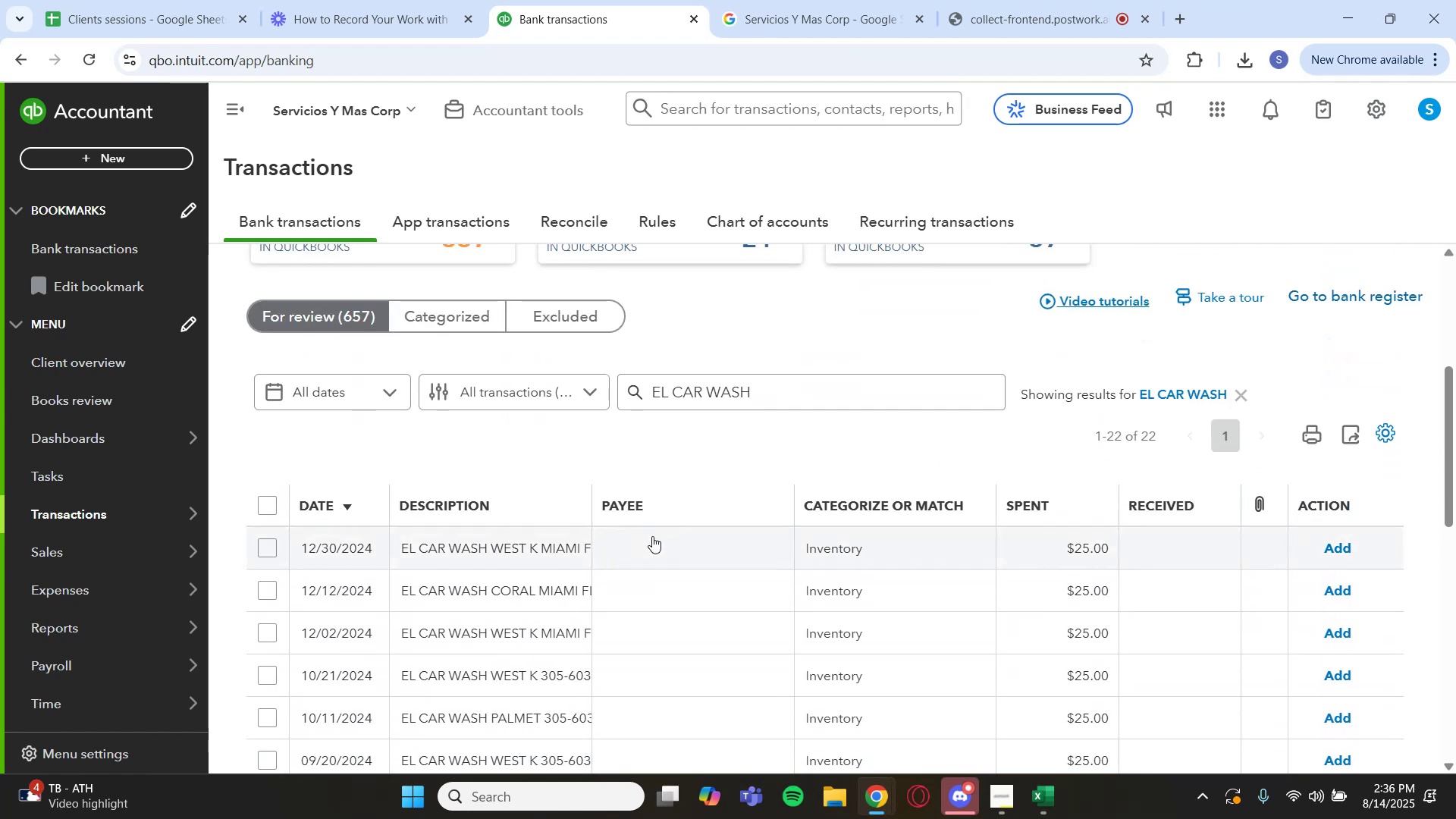 
left_click([652, 536])
 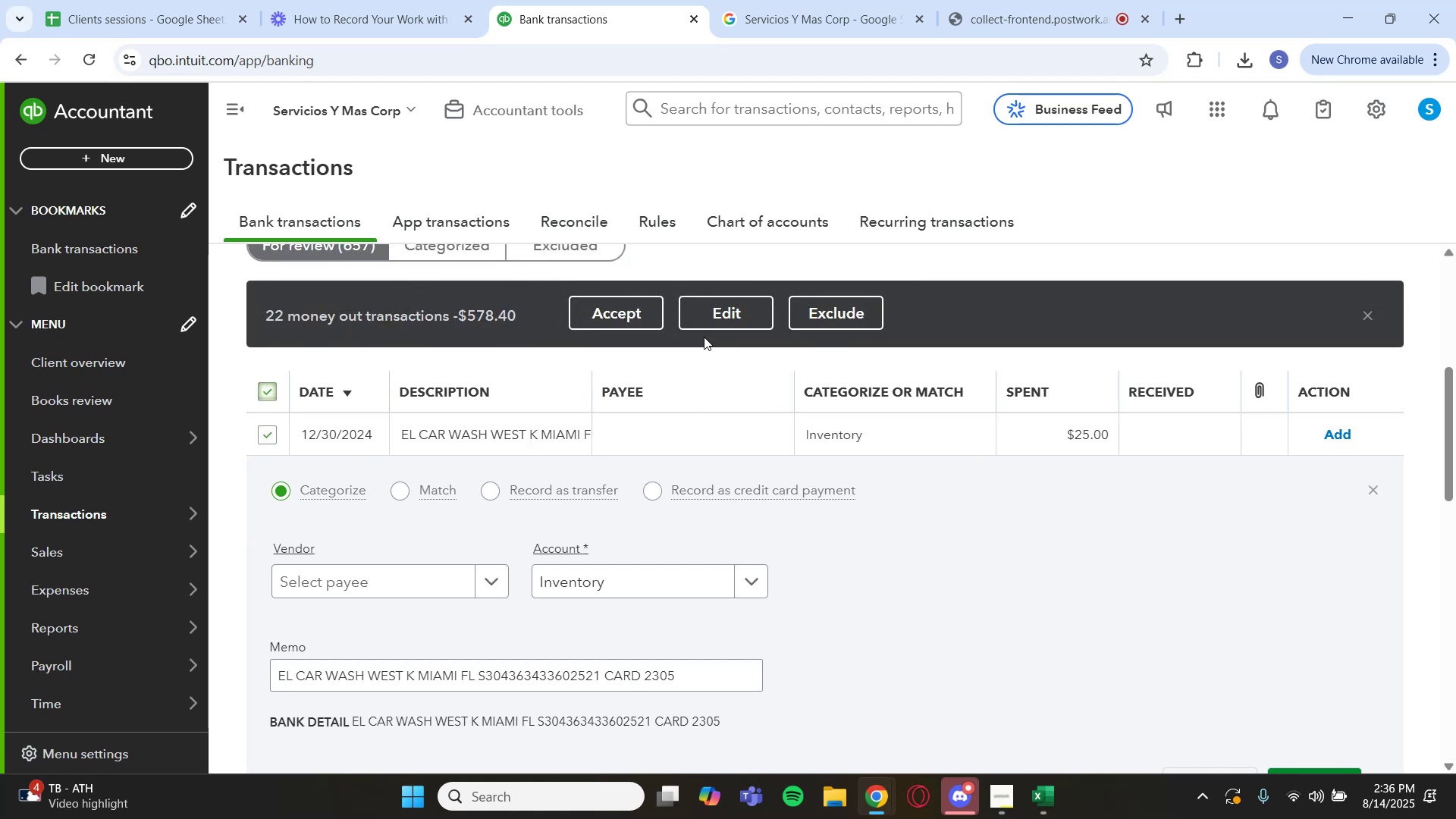 
wait(7.74)
 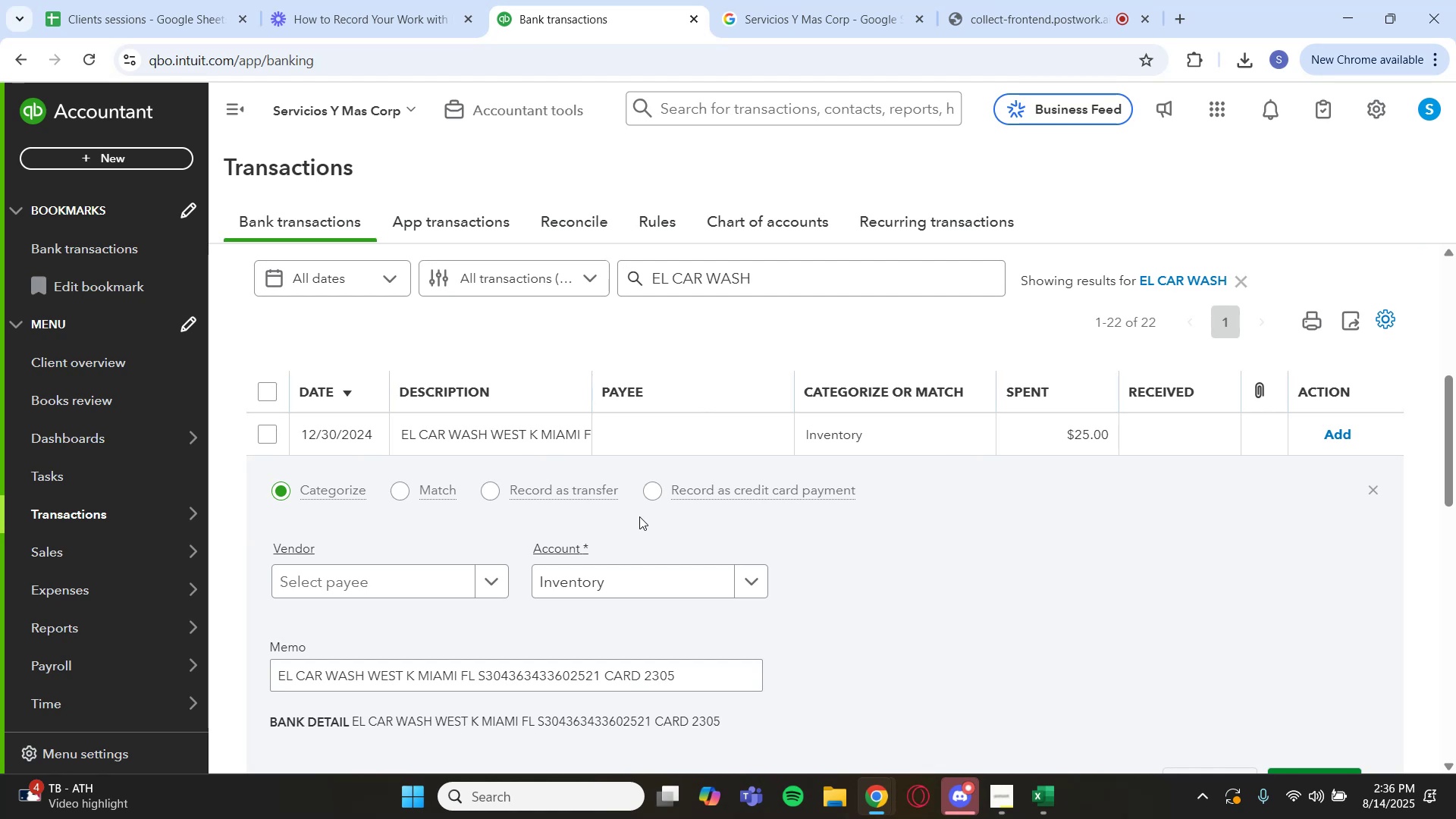 
left_click([720, 318])
 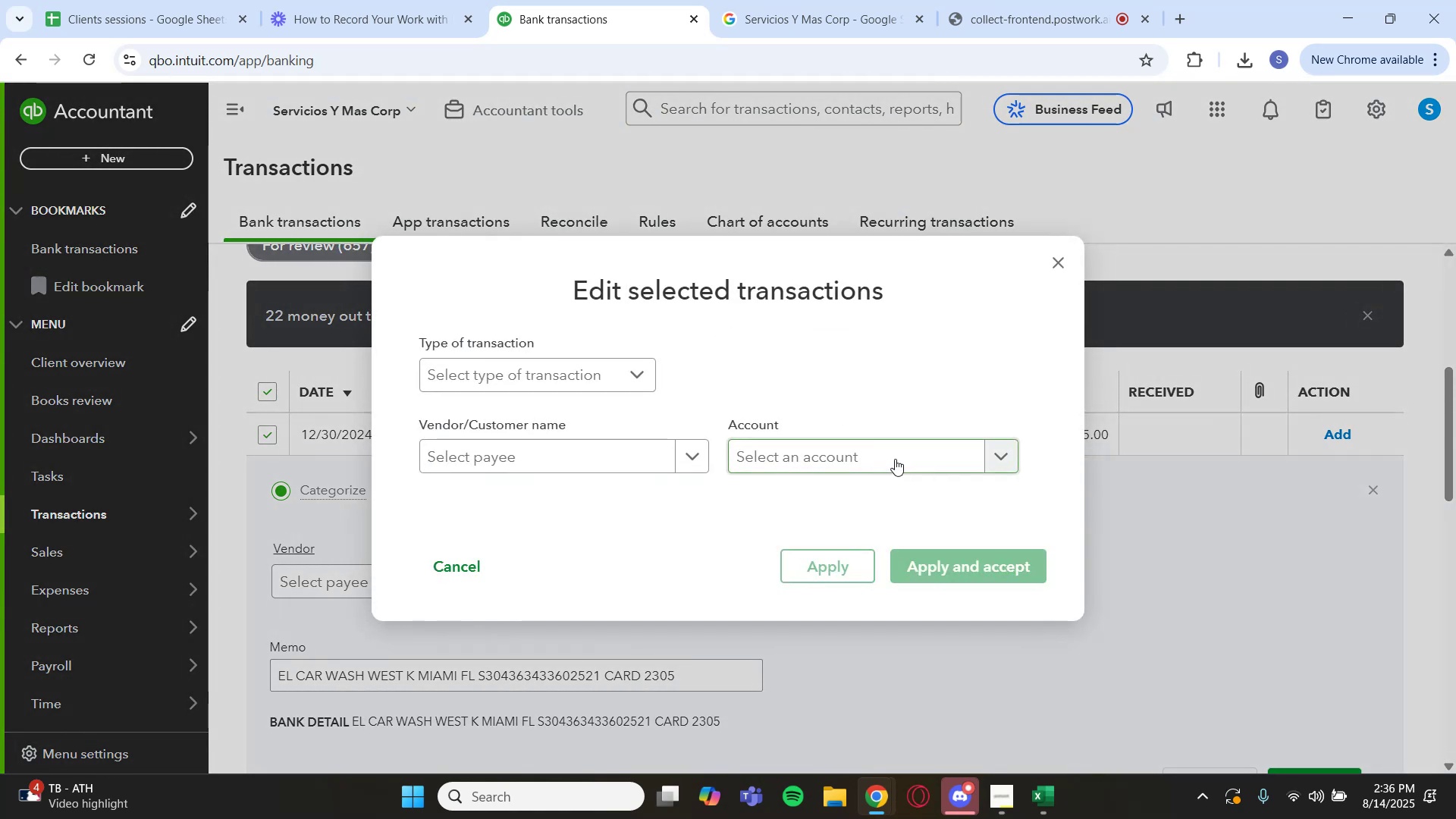 
left_click([896, 458])
 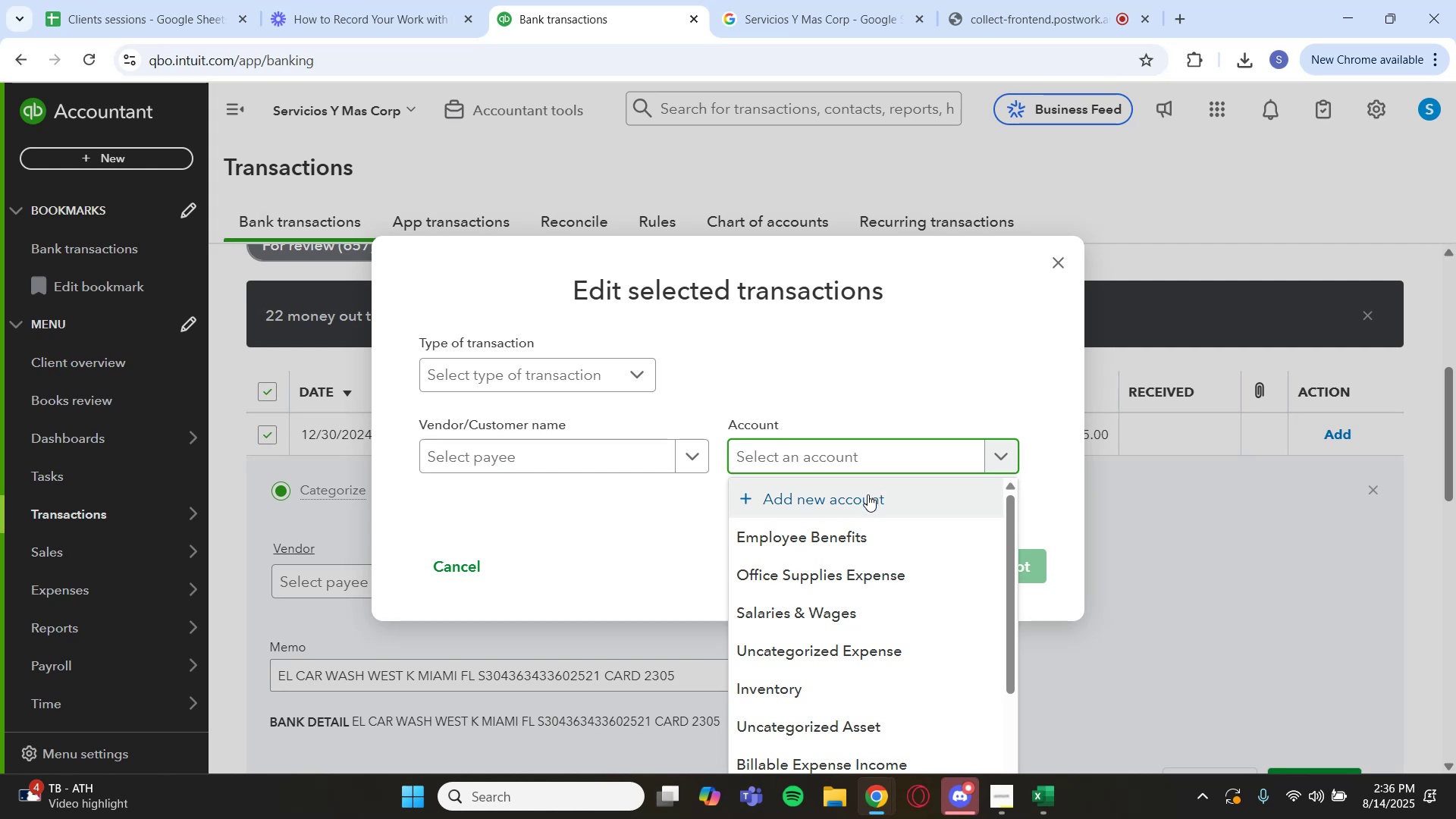 
scroll: coordinate [901, 607], scroll_direction: down, amount: 5.0
 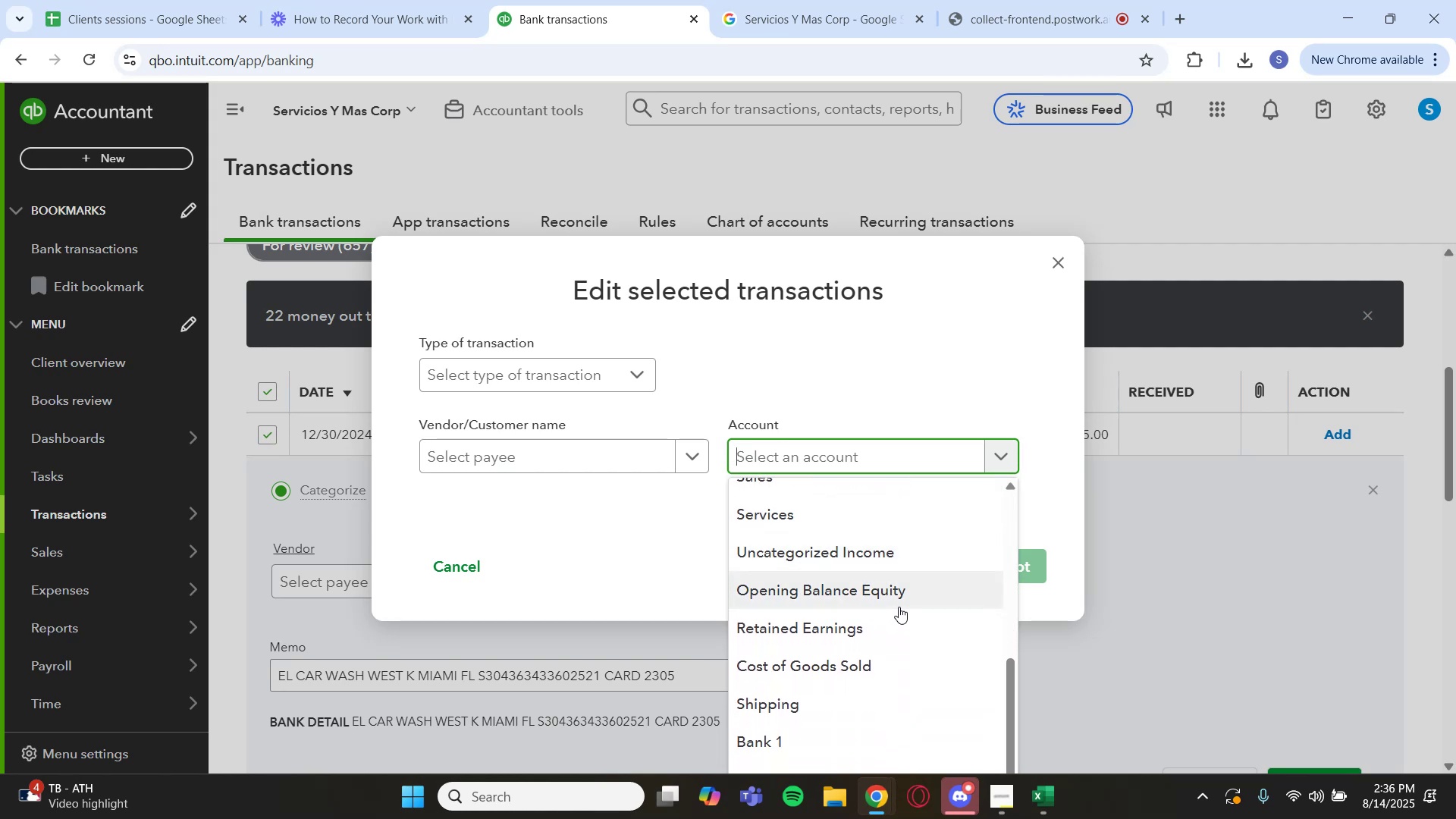 
scroll: coordinate [893, 597], scroll_direction: up, amount: 4.0
 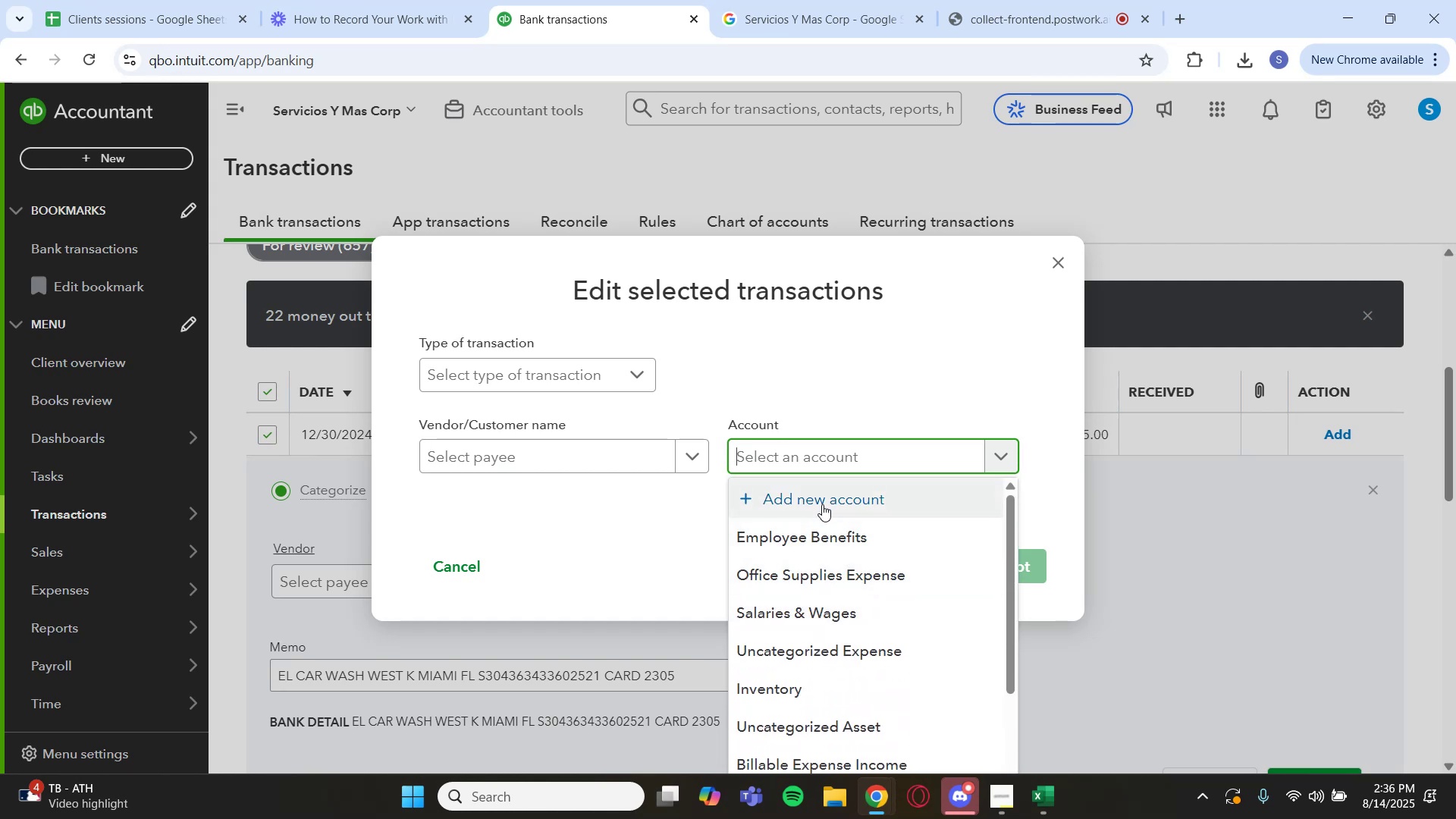 
left_click([822, 504])
 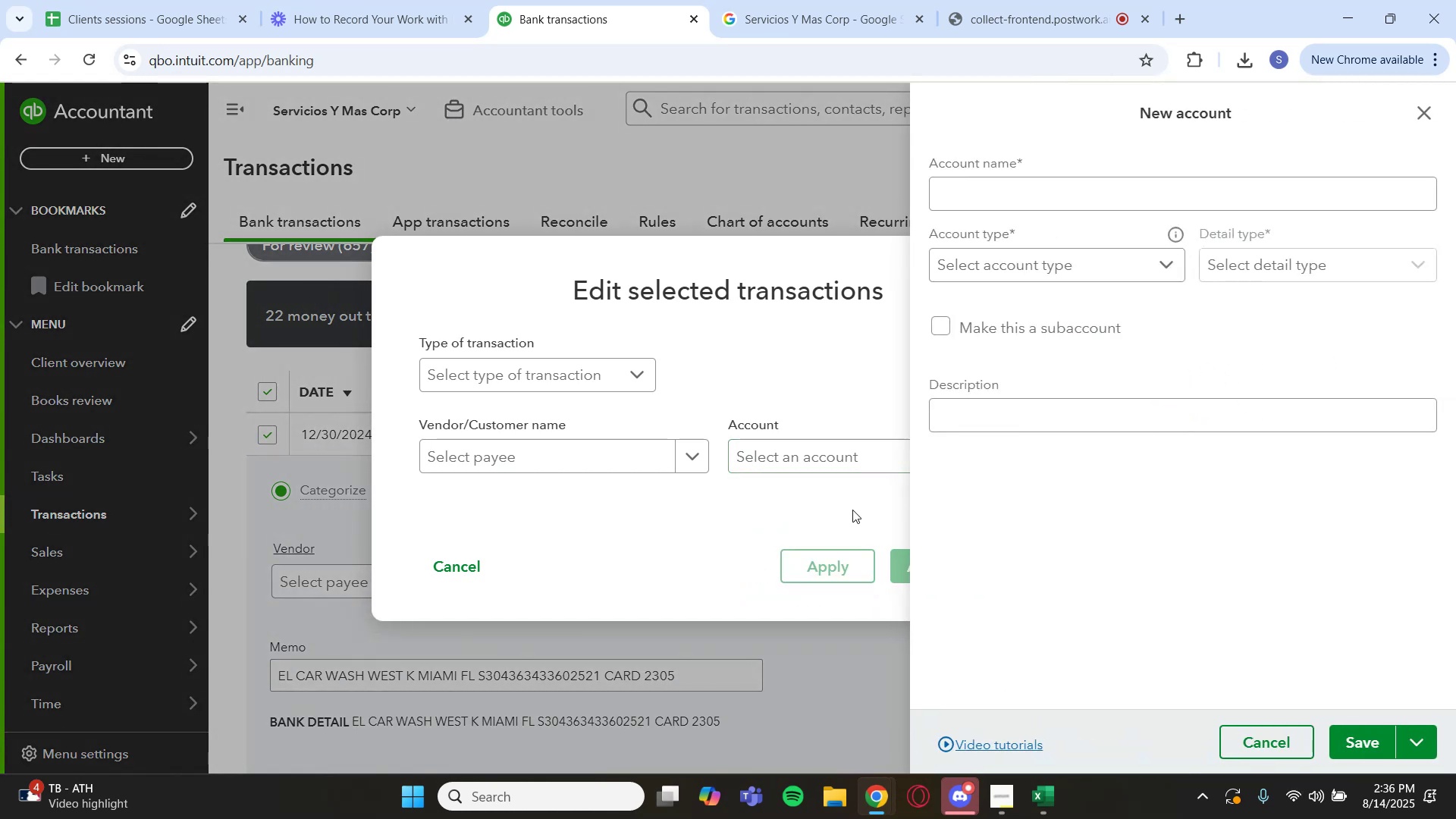 
key(Backquote)
 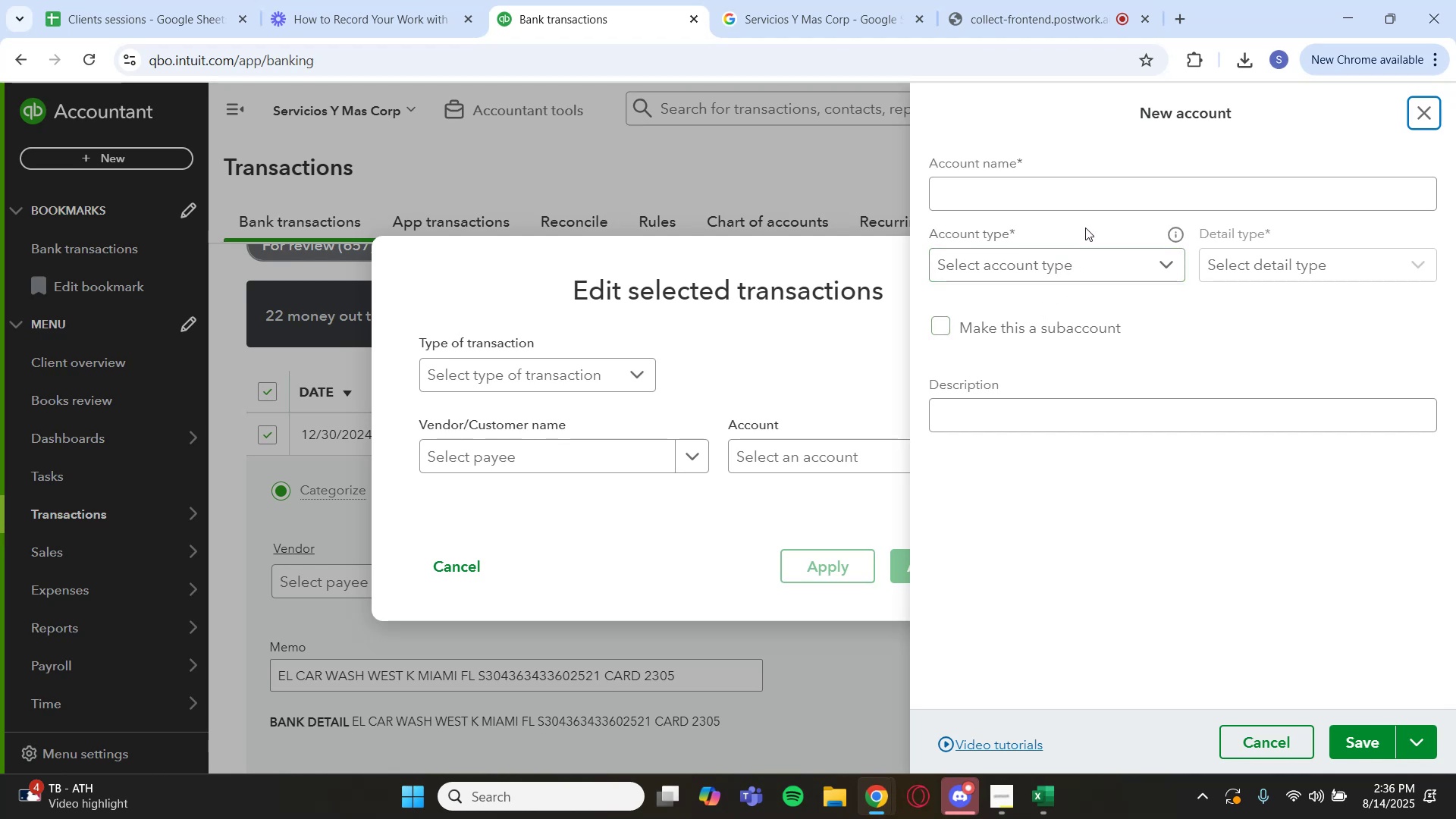 
key(Backquote)
 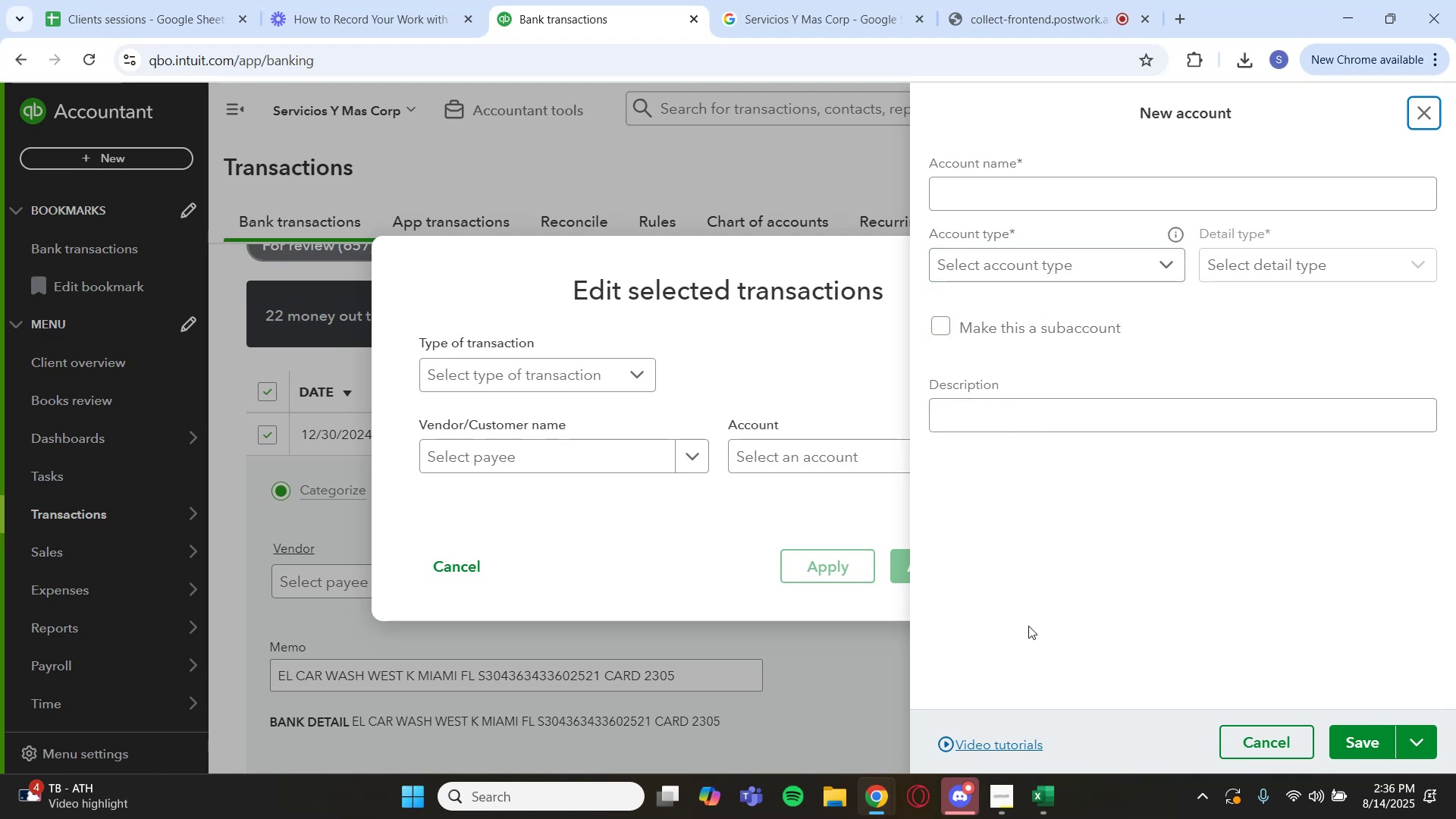 
mouse_move([944, 767])
 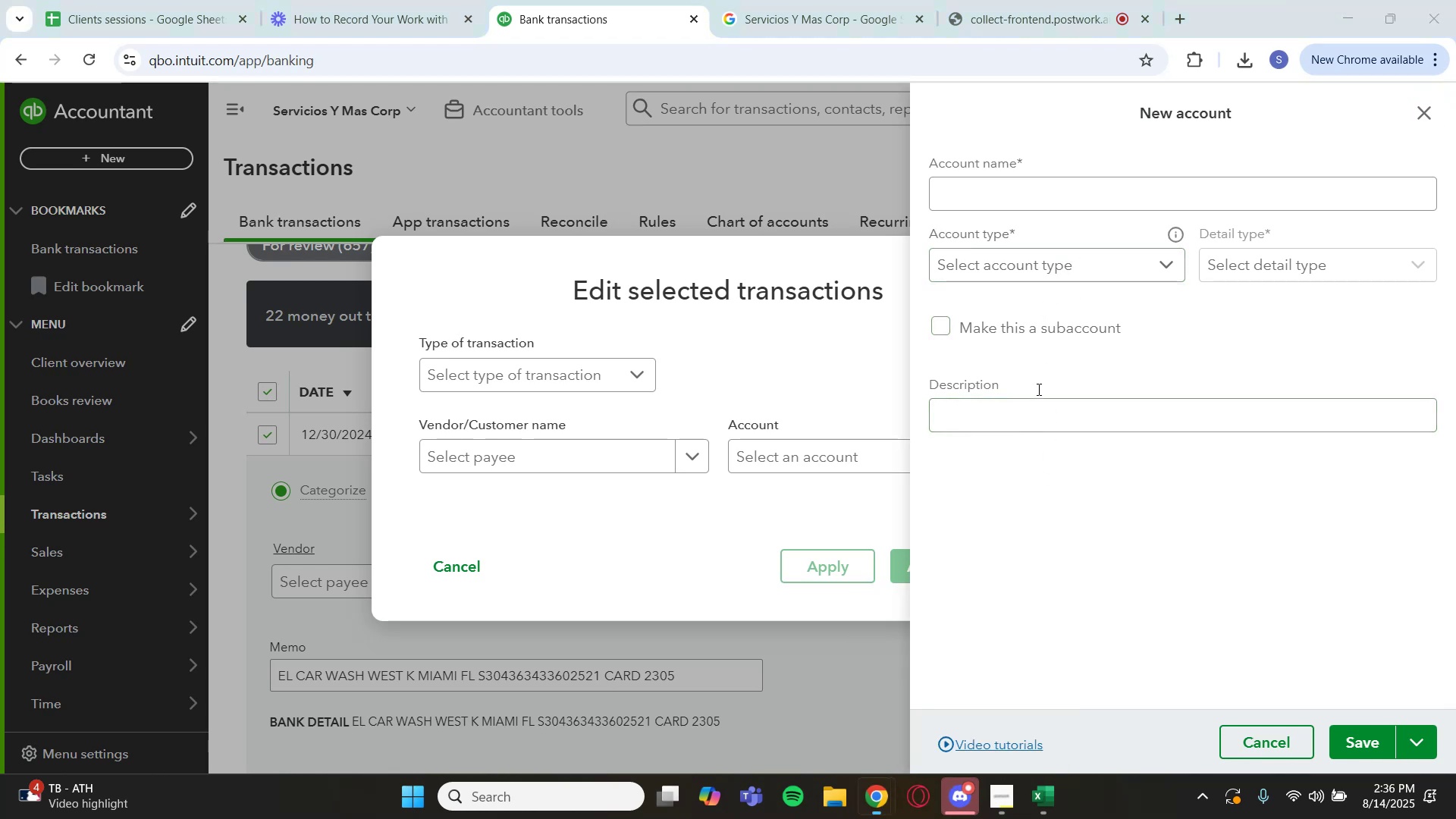 
left_click([1097, 196])
 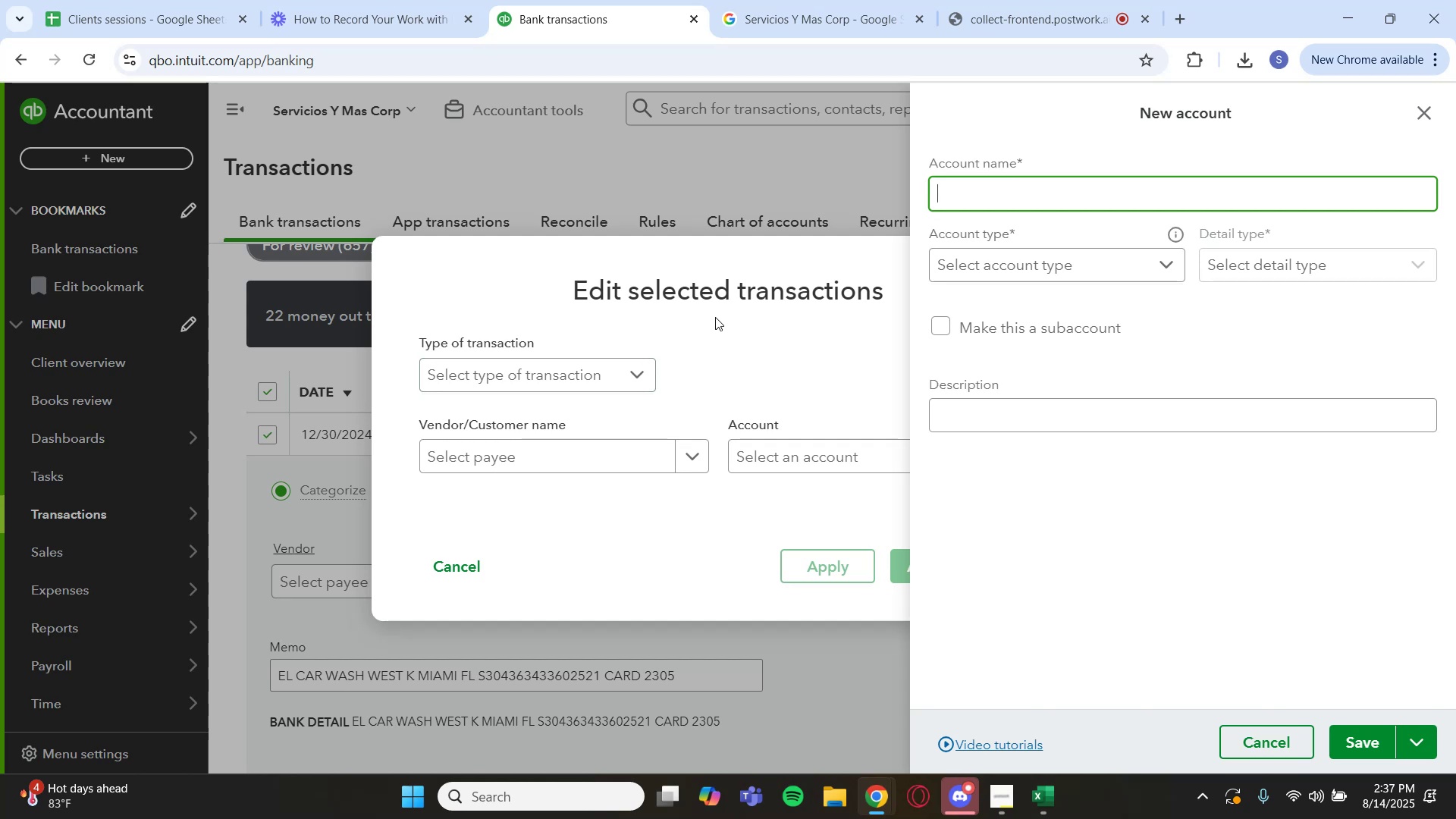 
wait(31.79)
 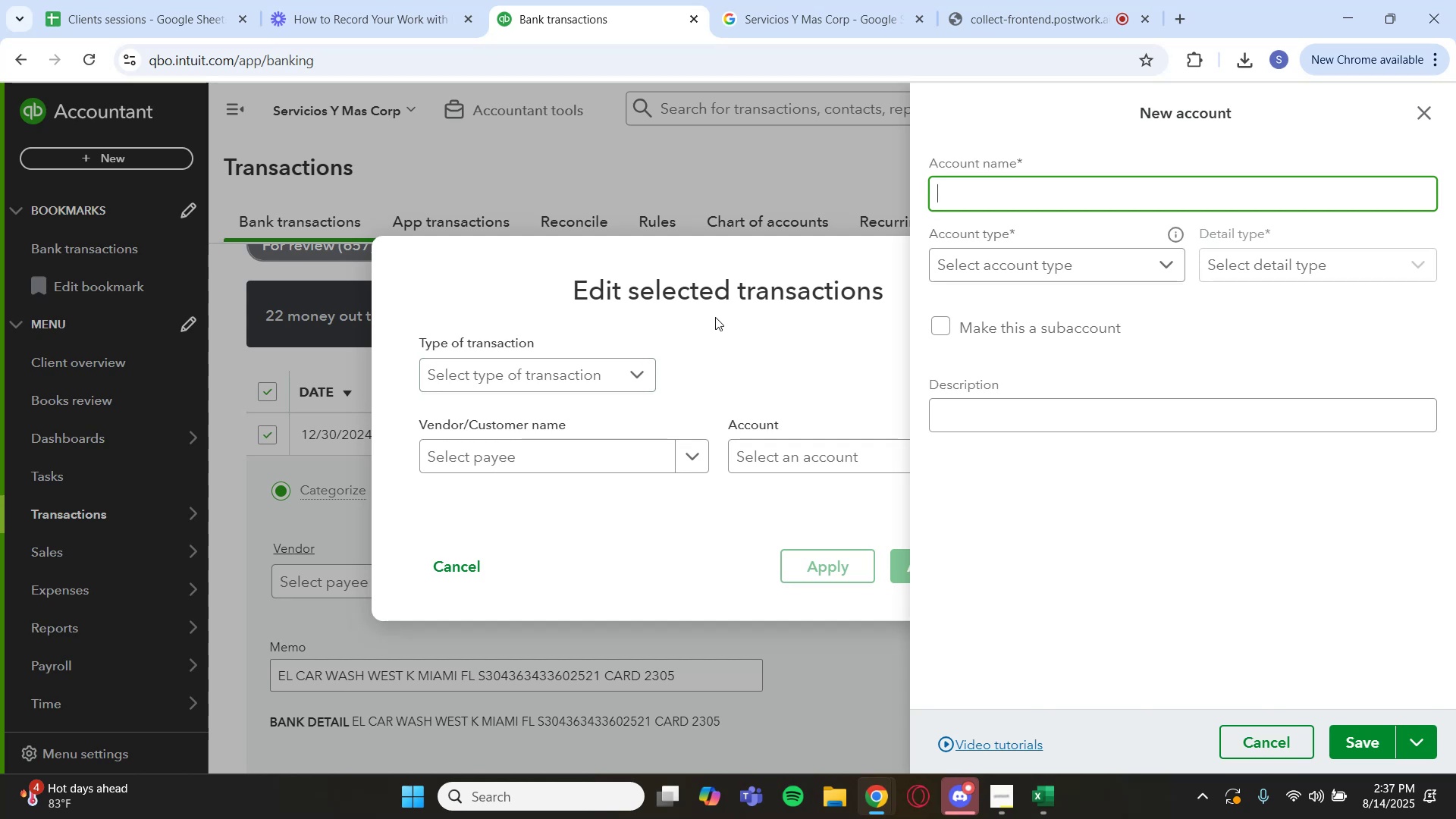 
left_click([1275, 736])
 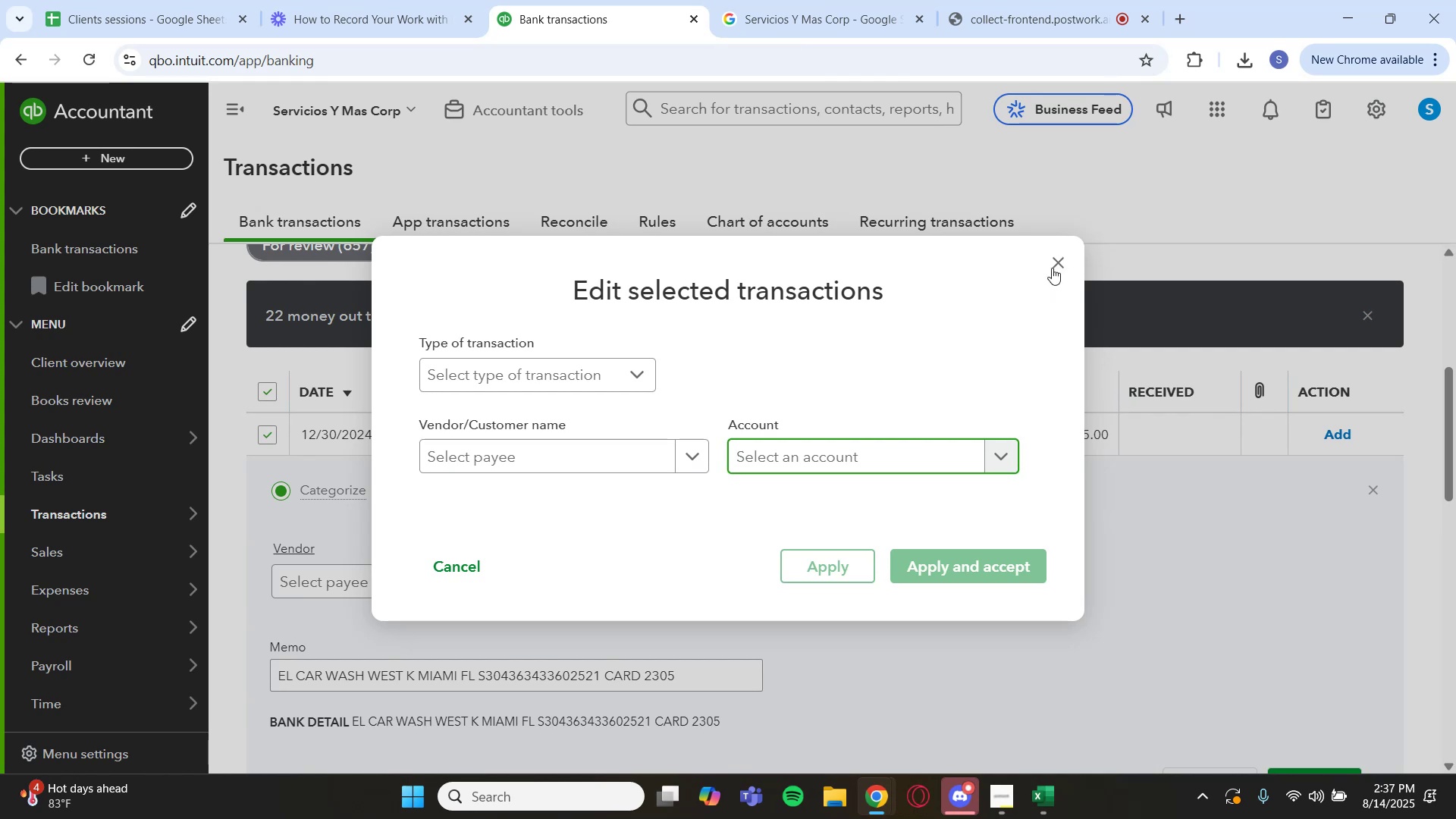 
left_click([1056, 265])
 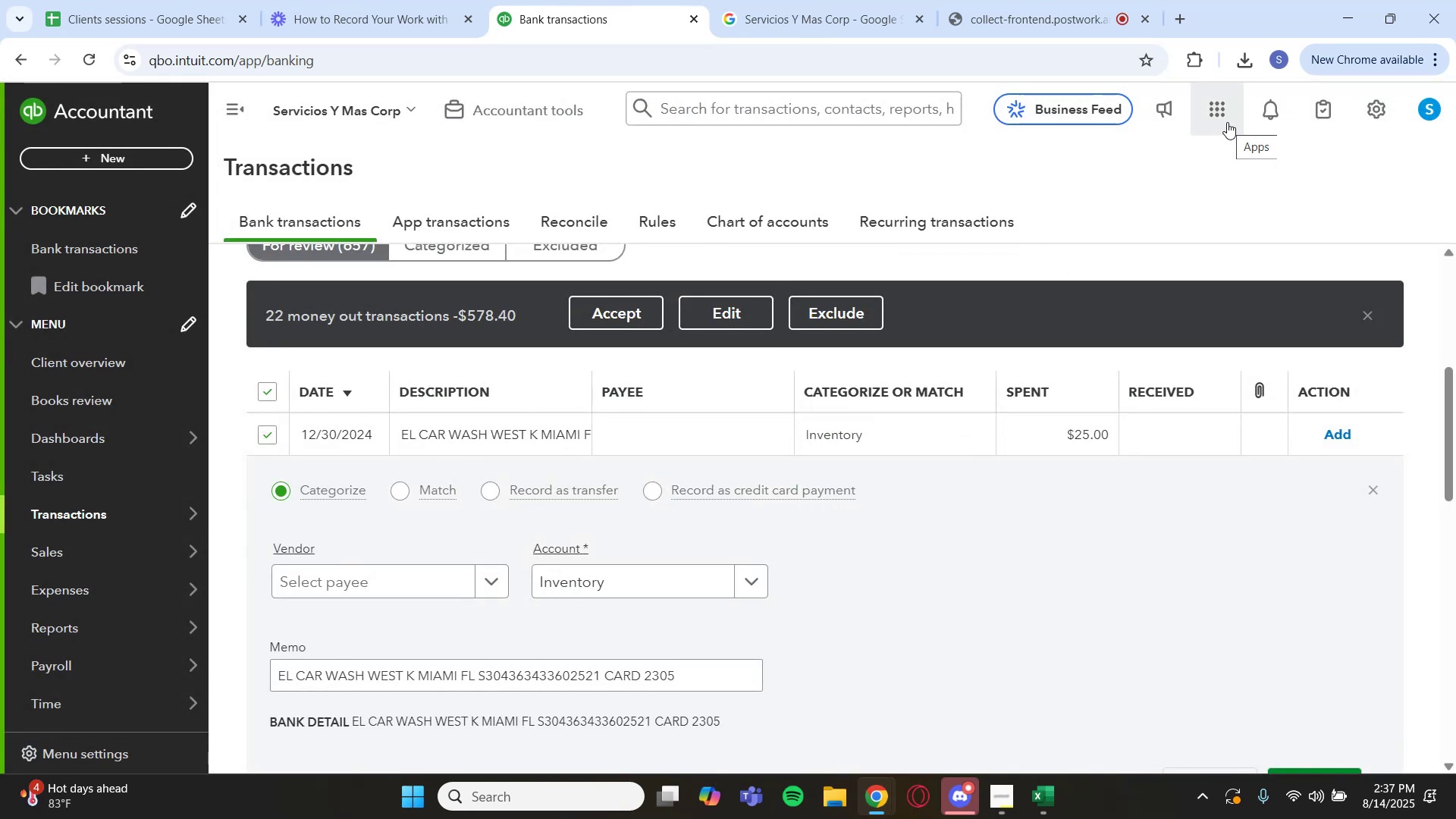 
left_click([356, 111])
 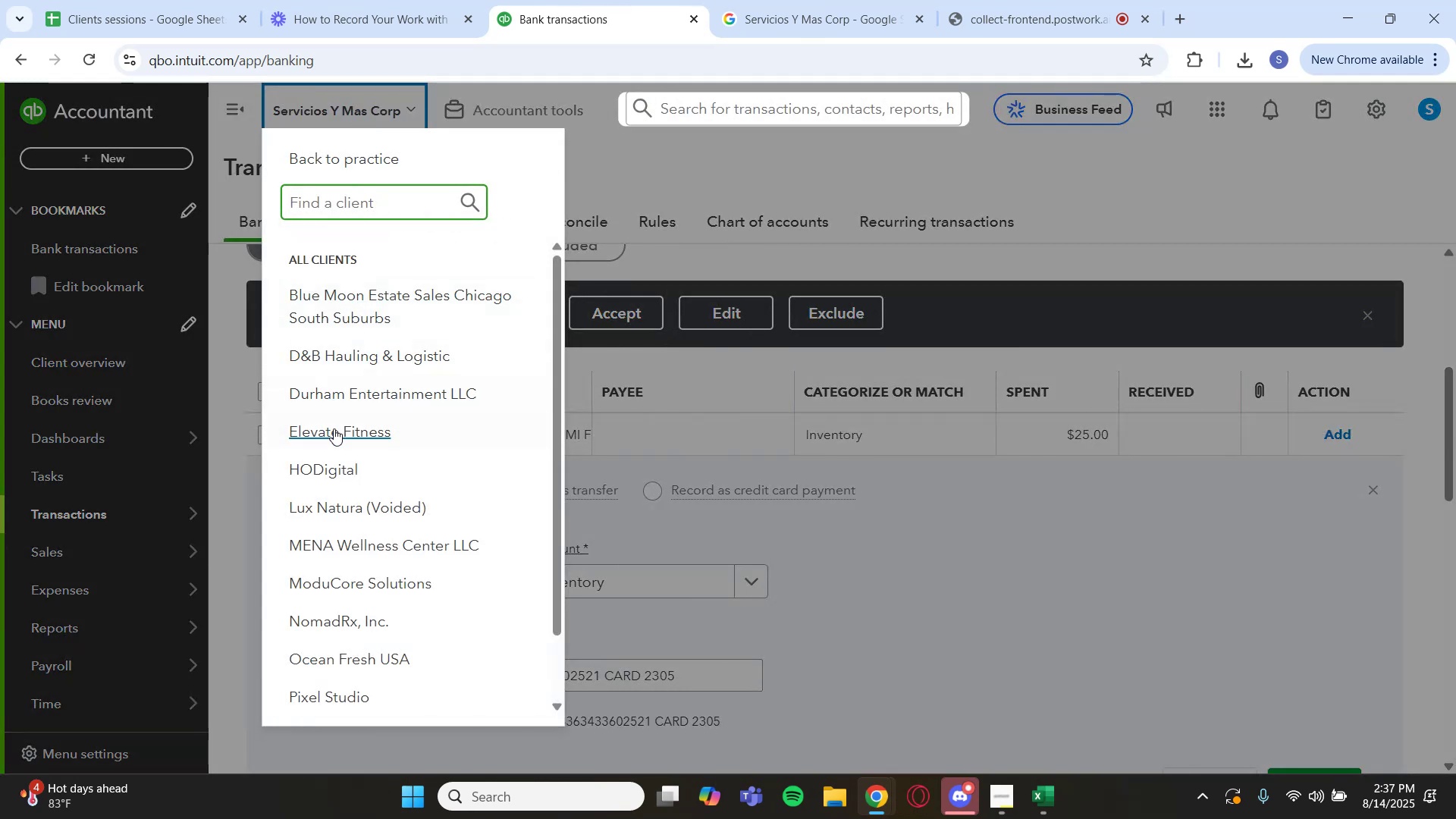 
left_click([340, 457])
 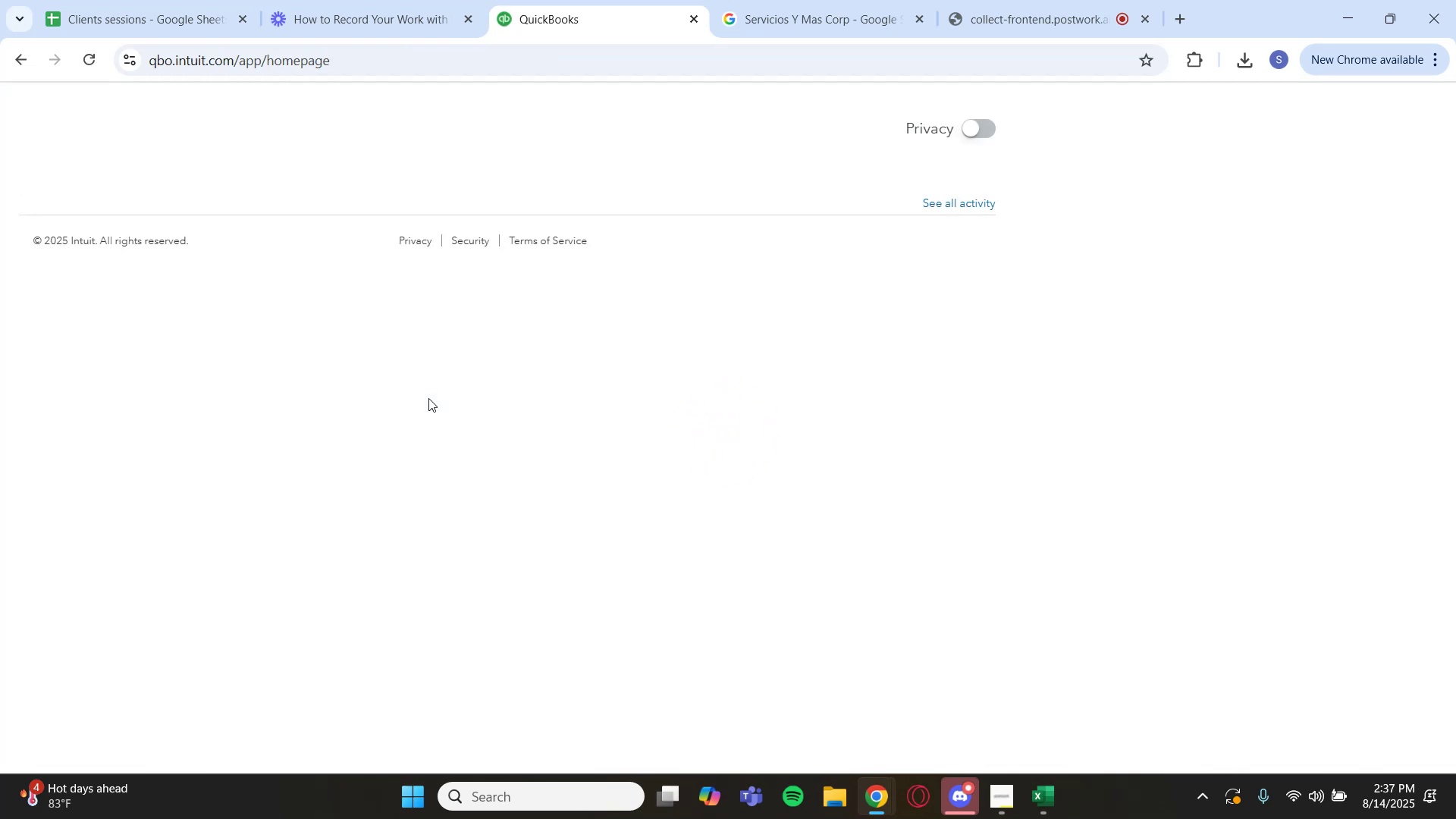 
wait(17.23)
 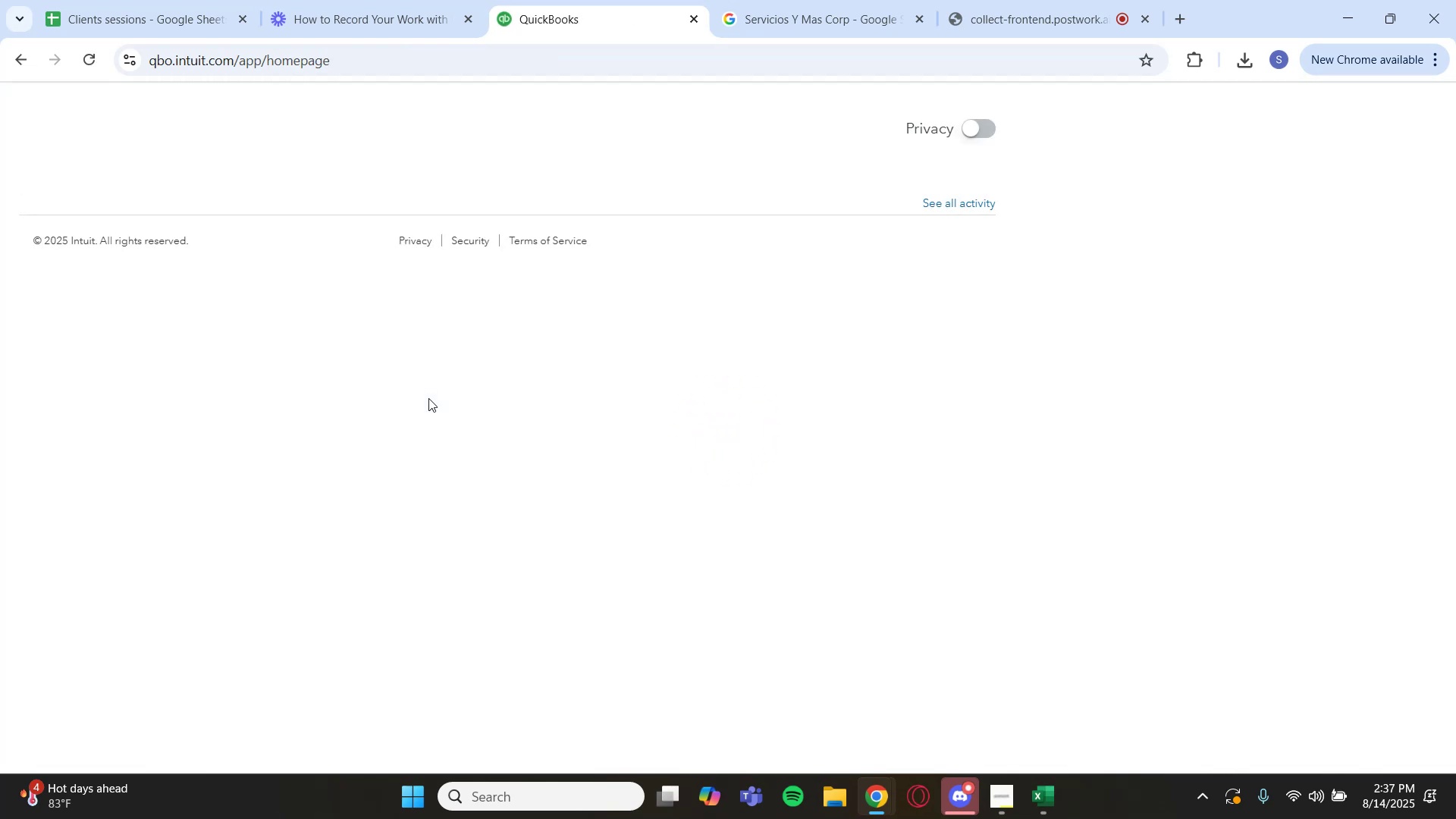 
left_click([106, 514])
 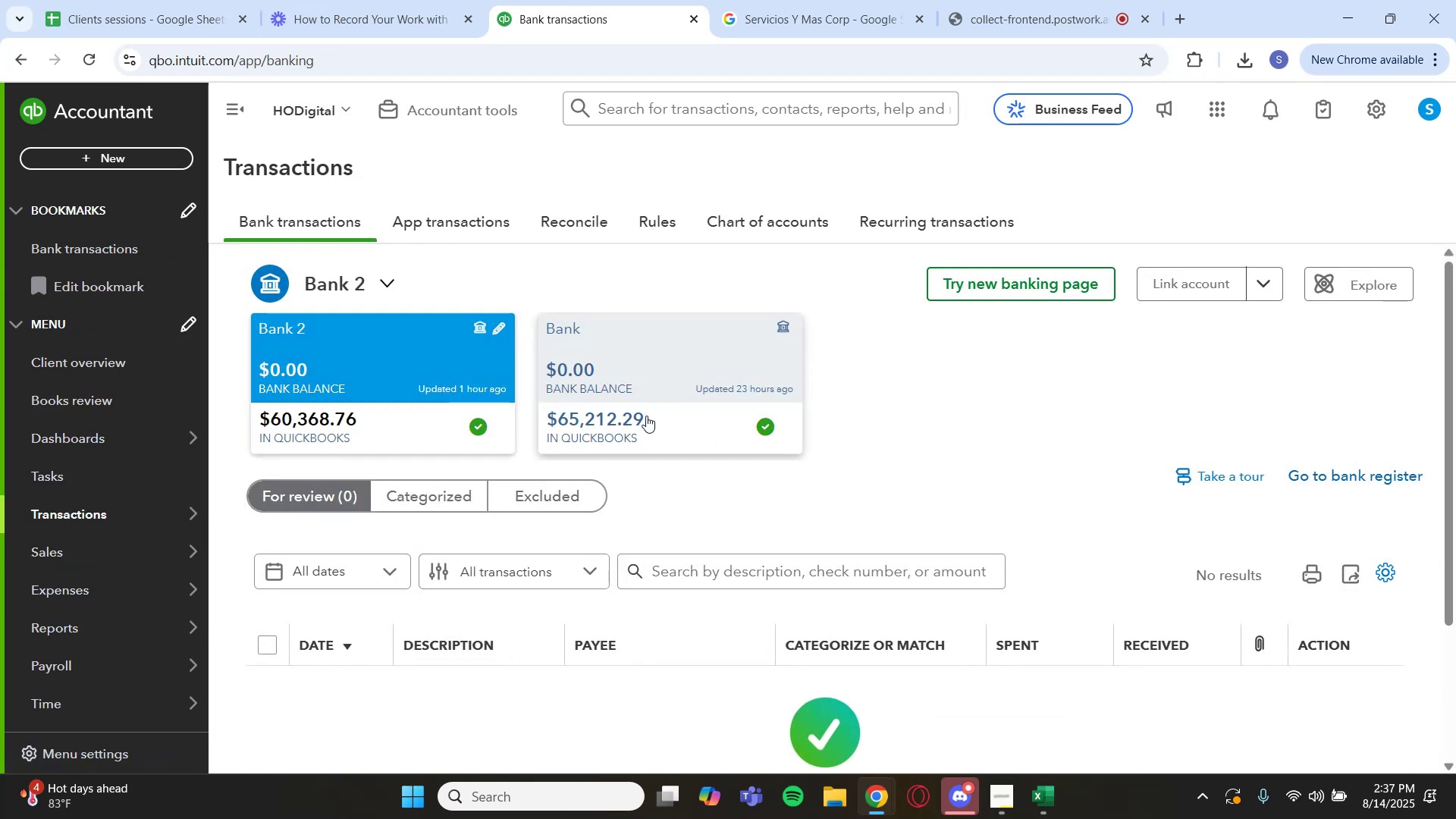 
wait(5.34)
 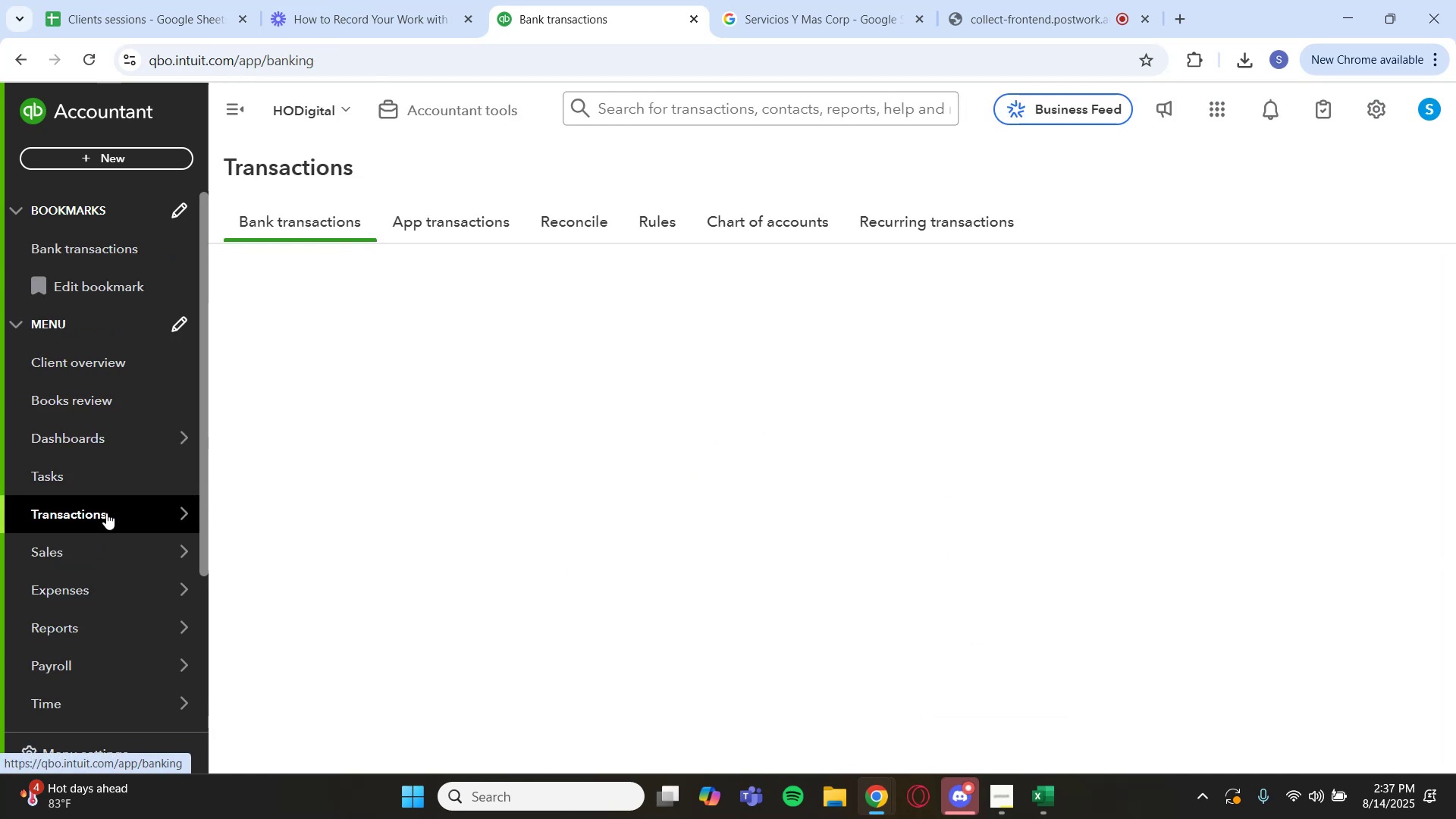 
left_click([646, 416])
 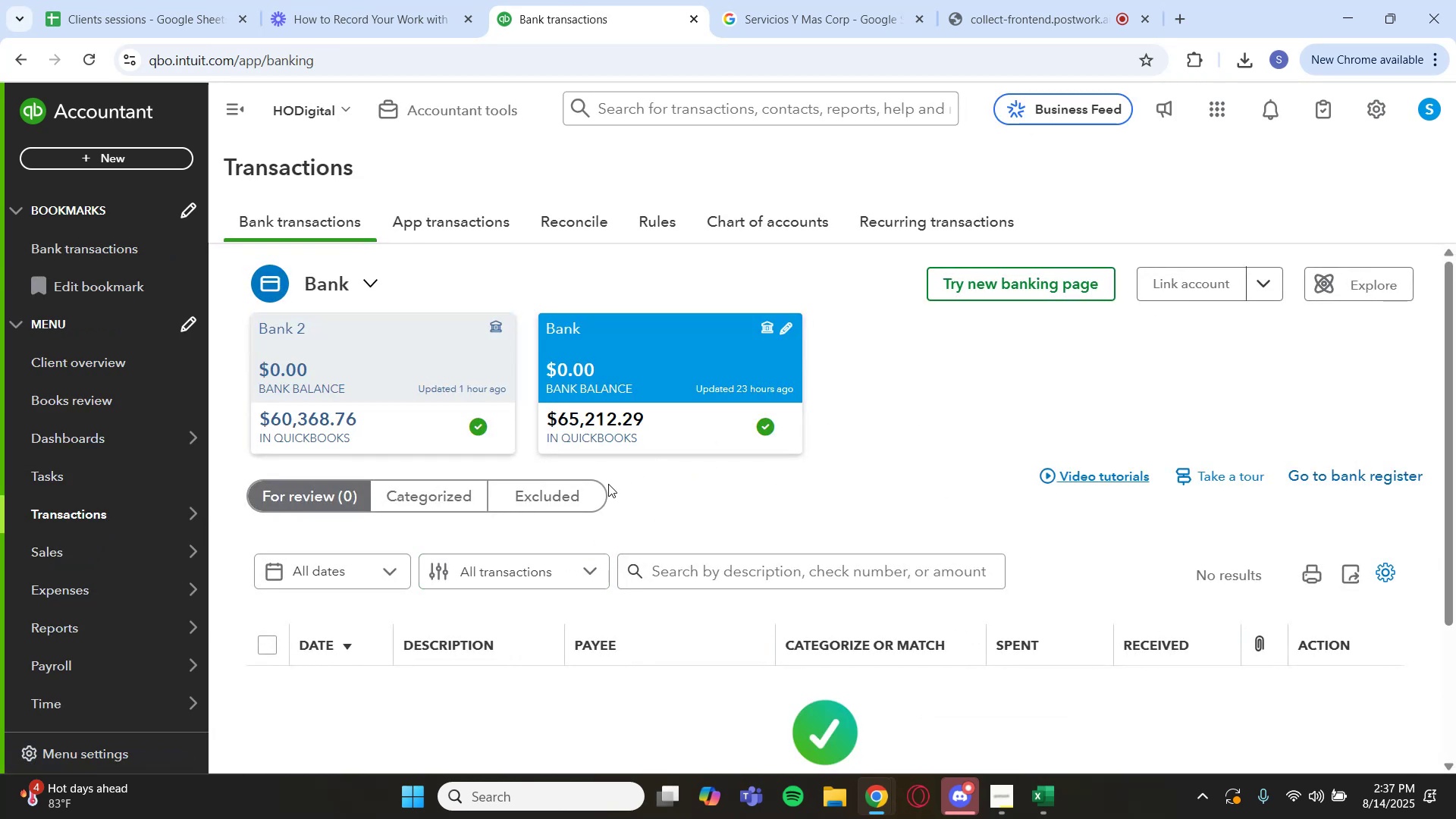 
scroll: coordinate [641, 491], scroll_direction: down, amount: 2.0
 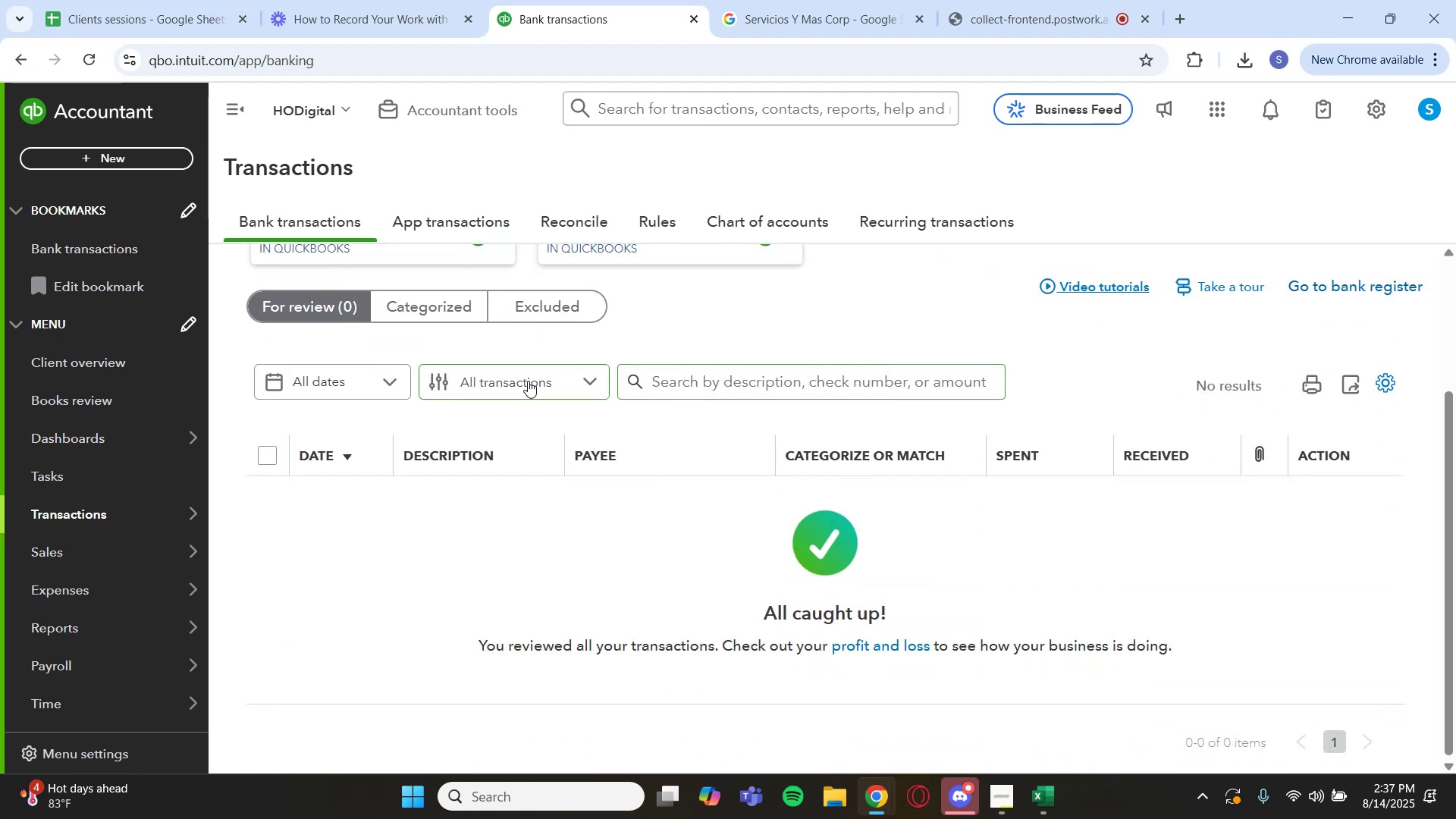 
left_click([430, 314])
 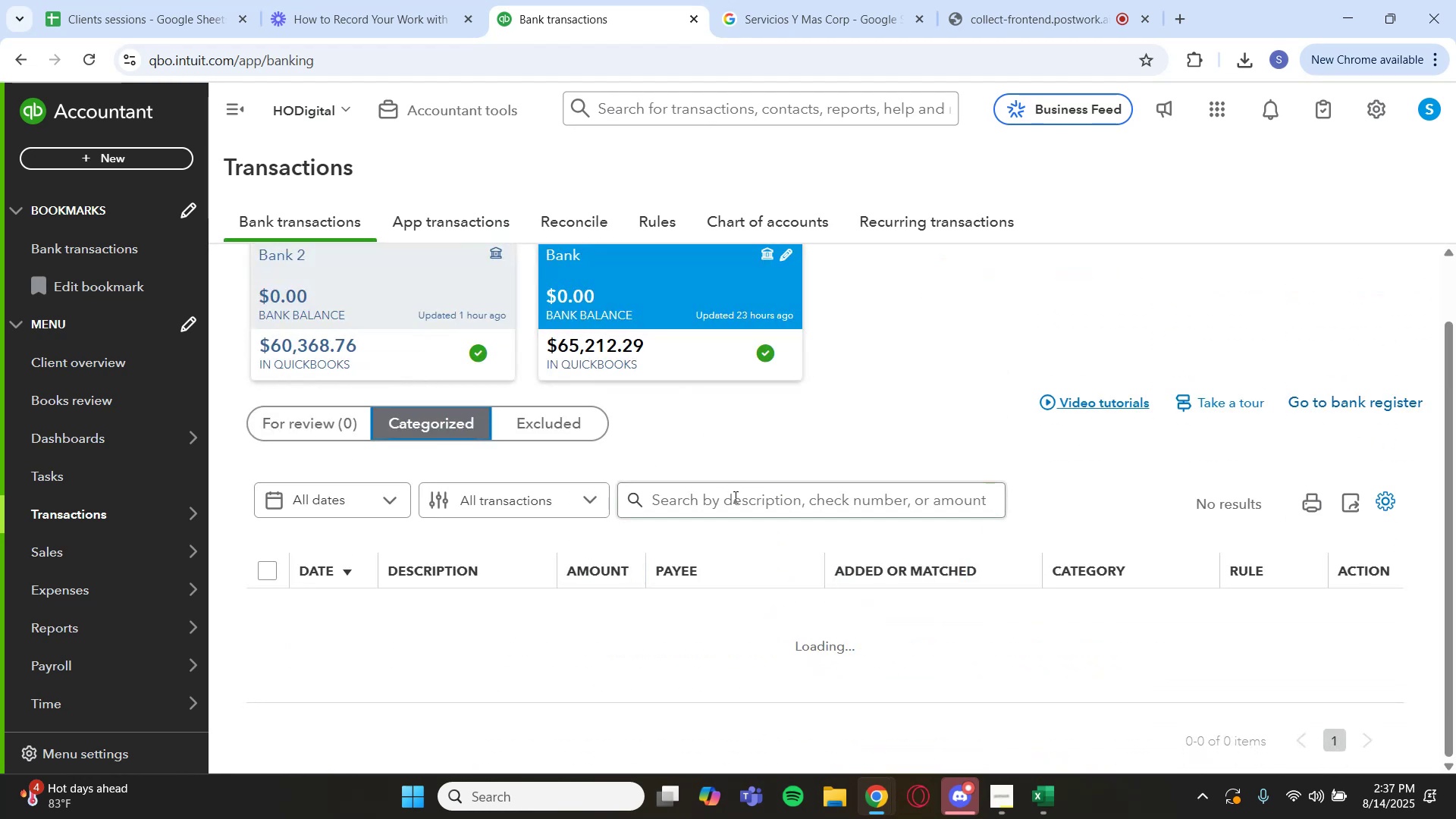 
left_click([733, 499])
 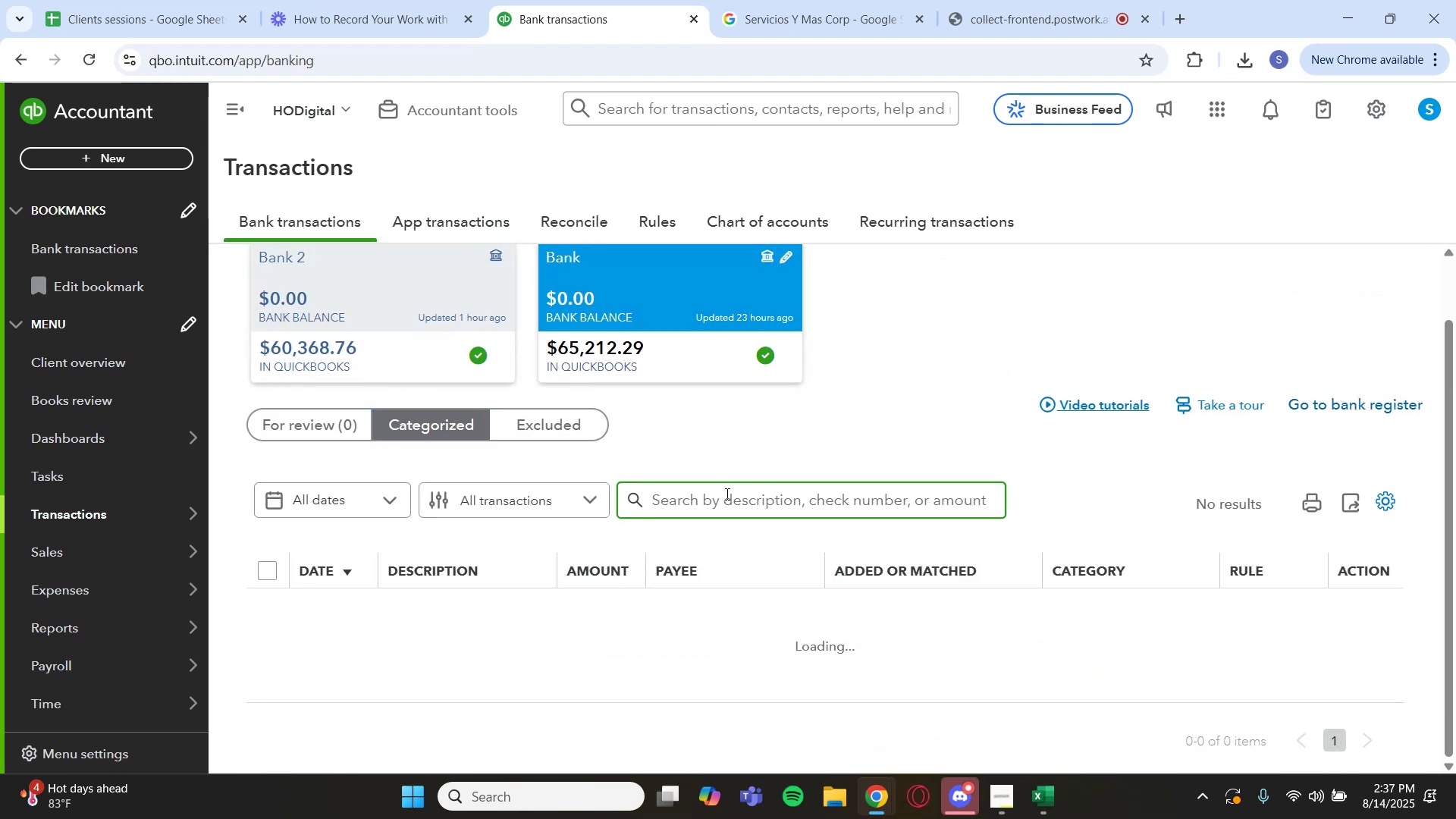 
type(car wash)
 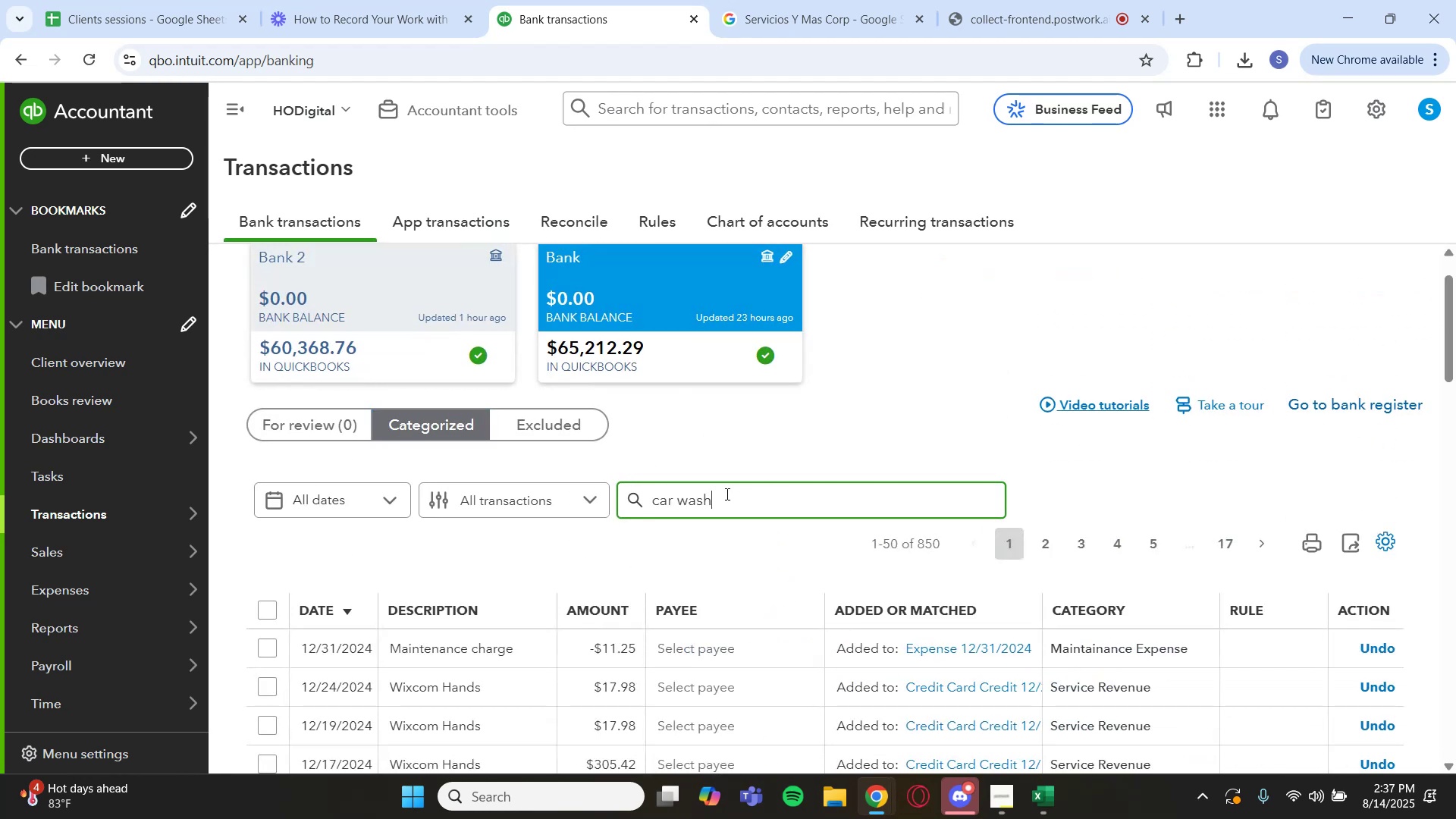 
scroll: coordinate [714, 576], scroll_direction: down, amount: 2.0
 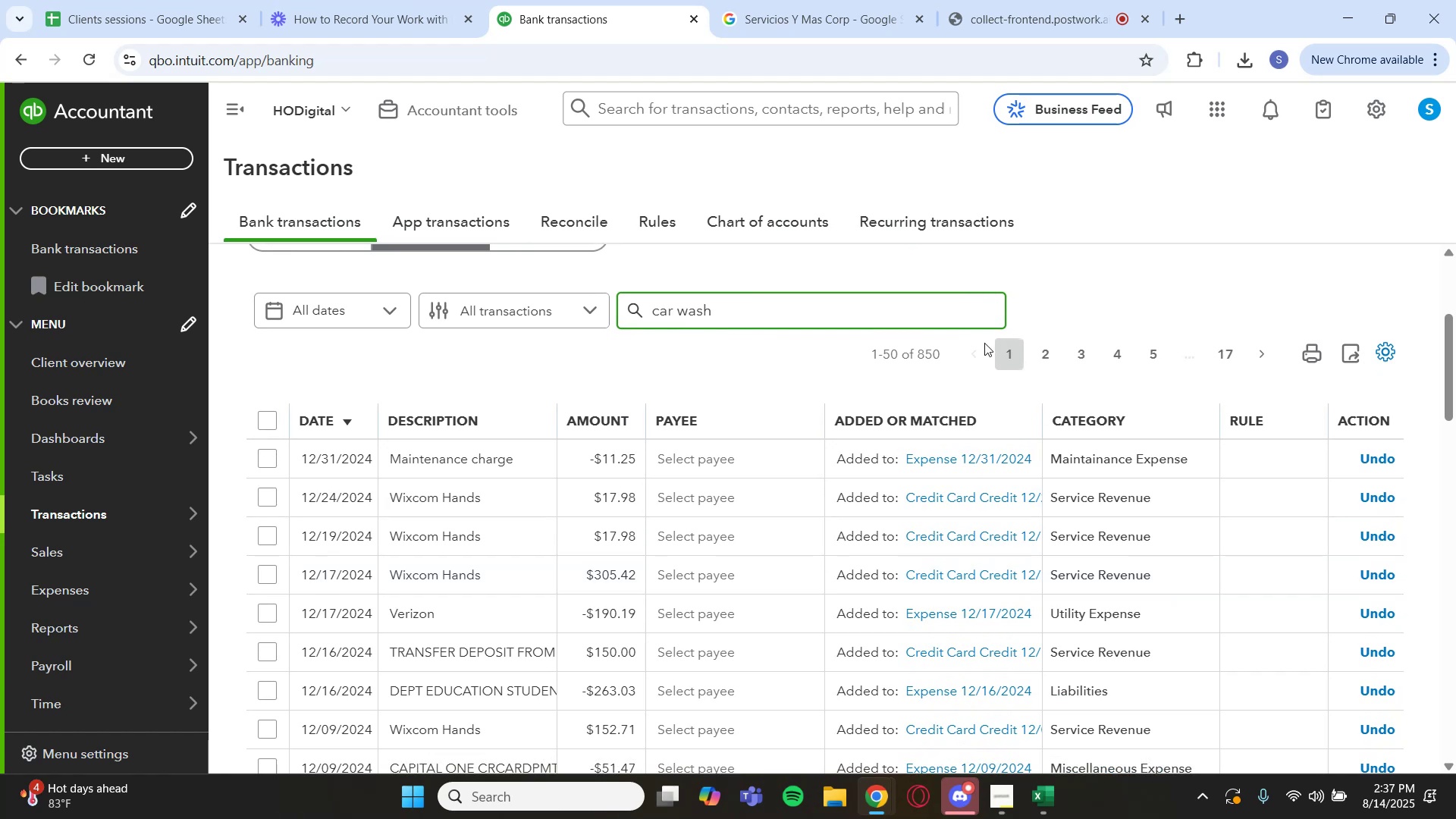 
key(Enter)
 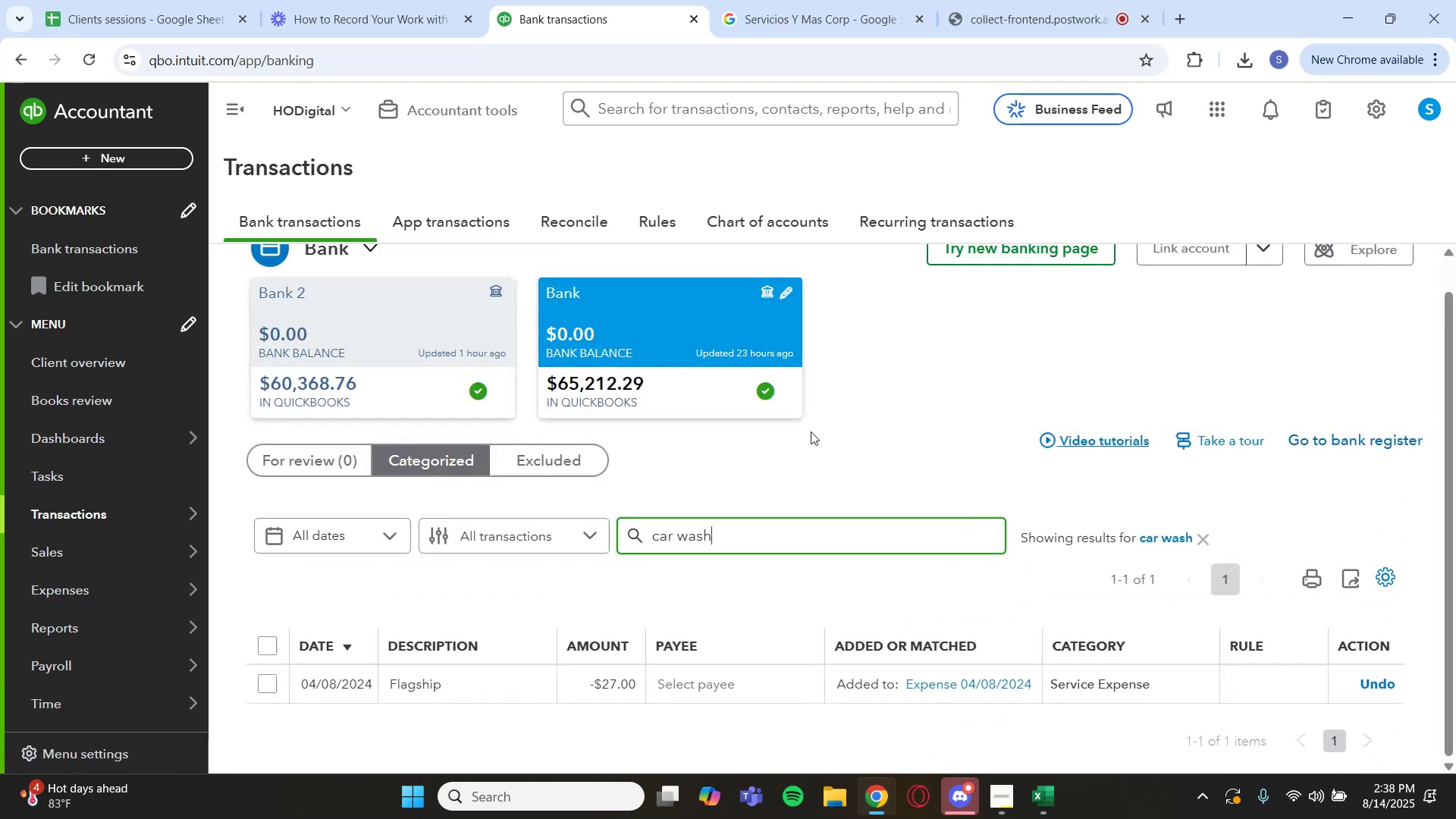 
scroll: coordinate [783, 498], scroll_direction: down, amount: 1.0
 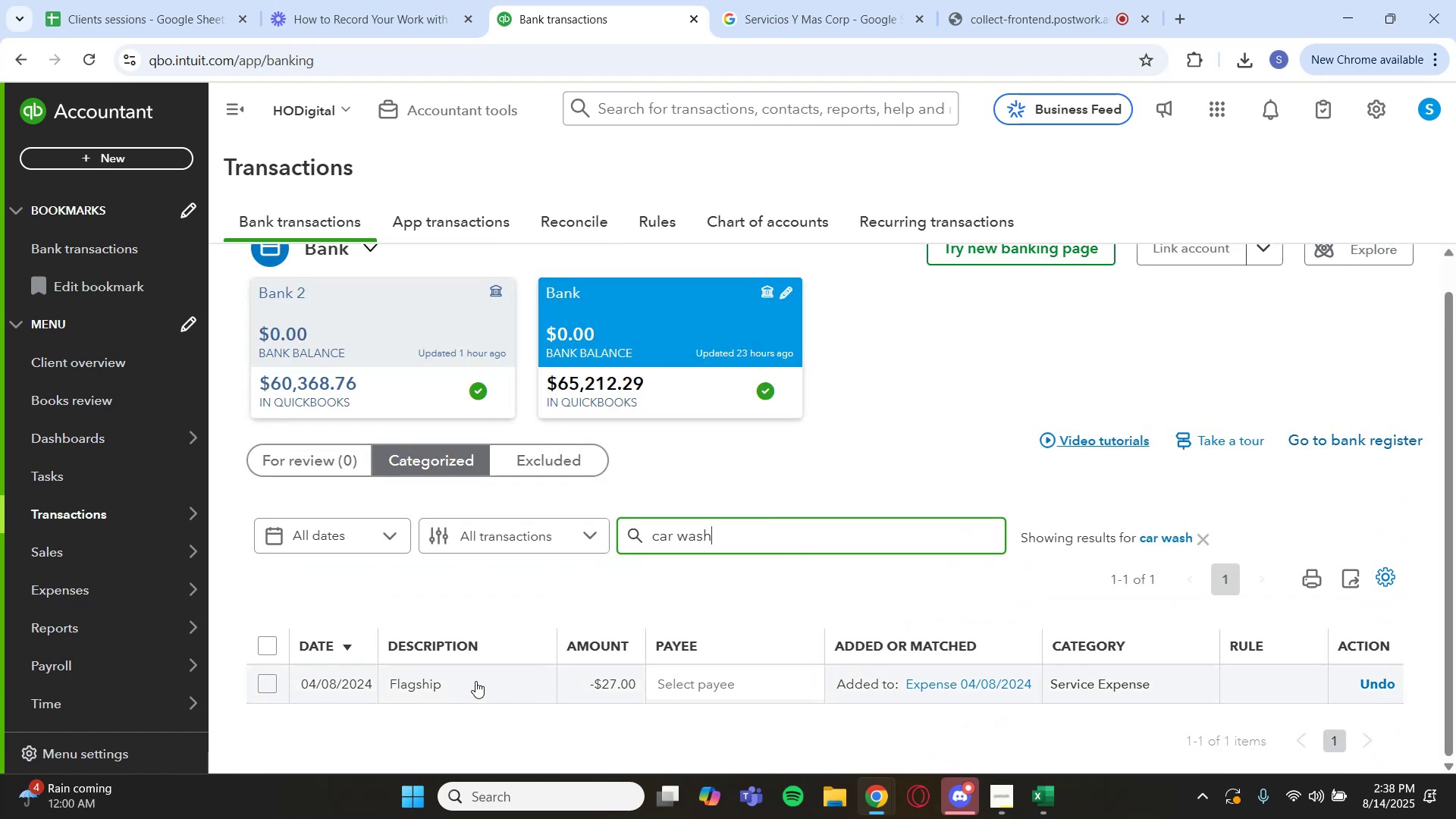 
left_click([475, 681])
 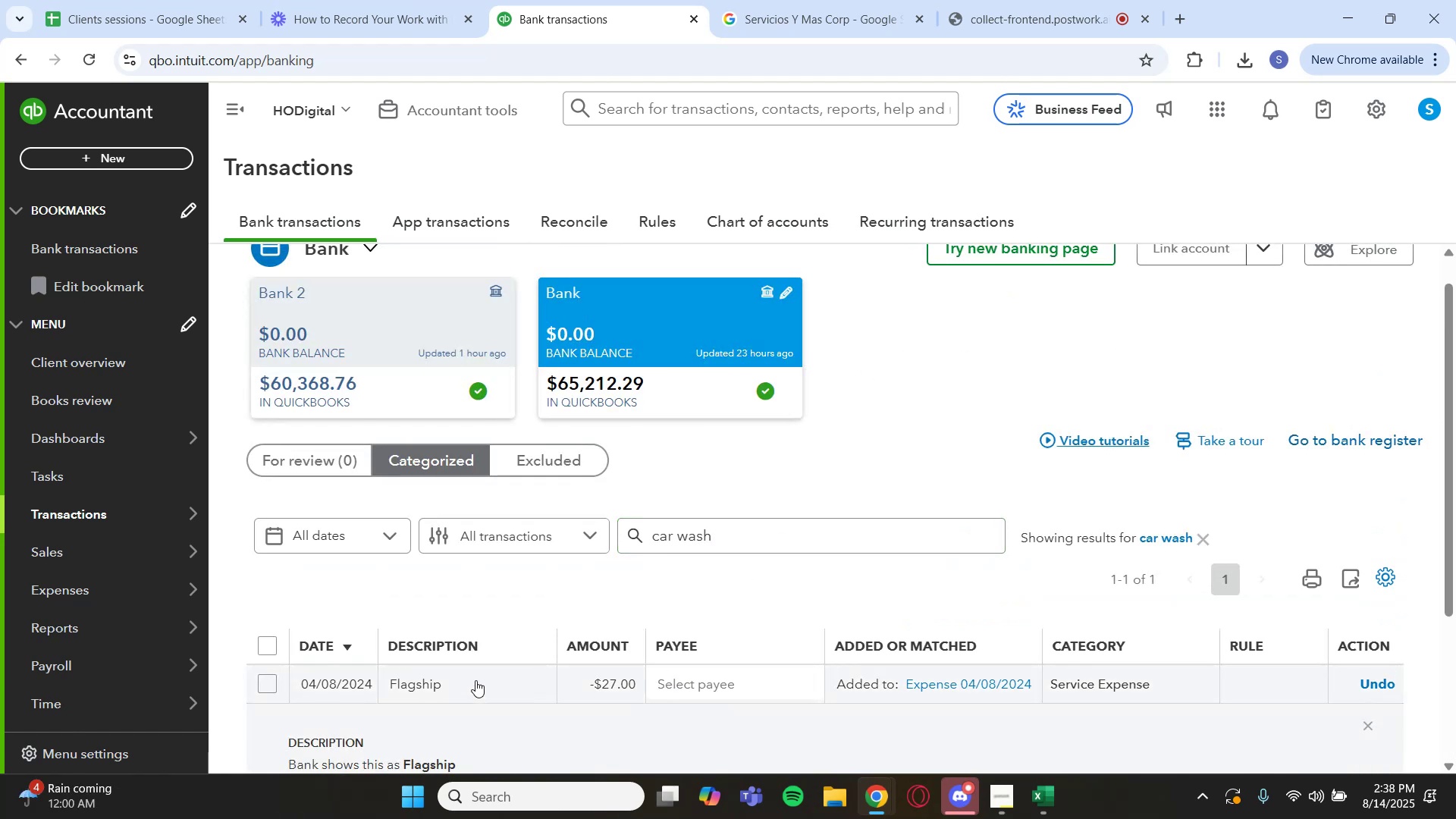 
scroll: coordinate [485, 677], scroll_direction: down, amount: 2.0
 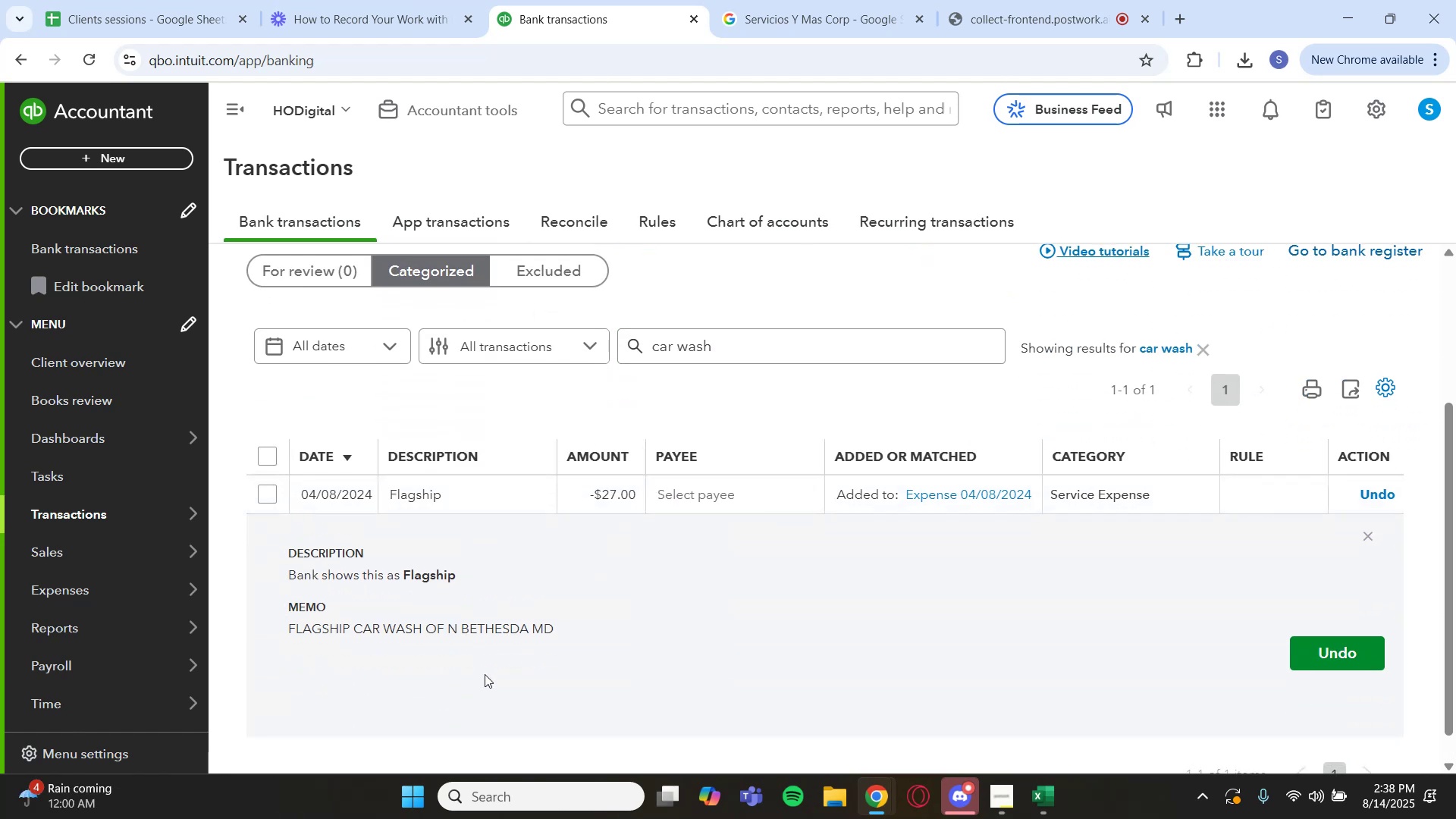 
scroll: coordinate [485, 674], scroll_direction: up, amount: 5.0
 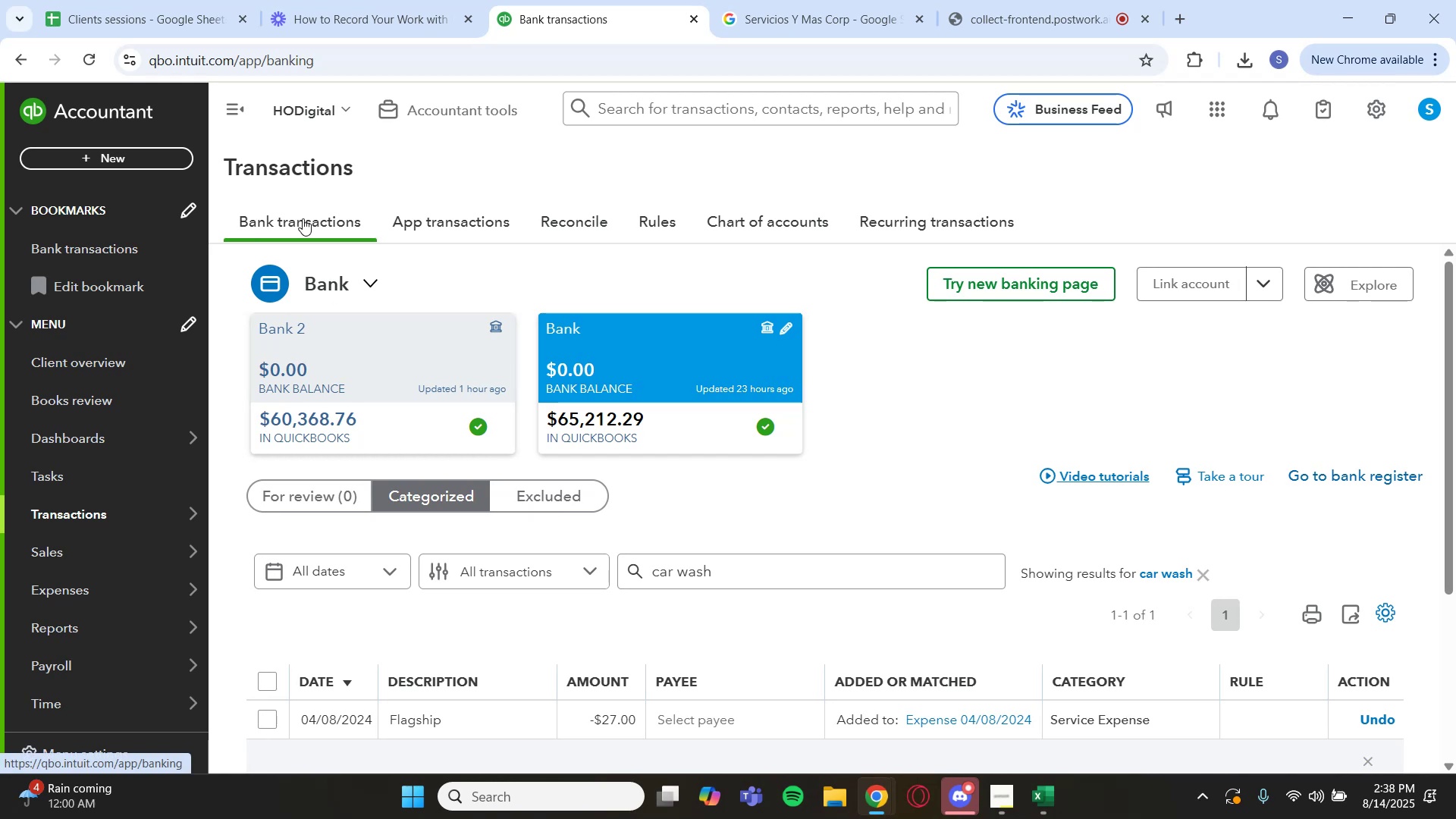 
left_click([327, 121])
 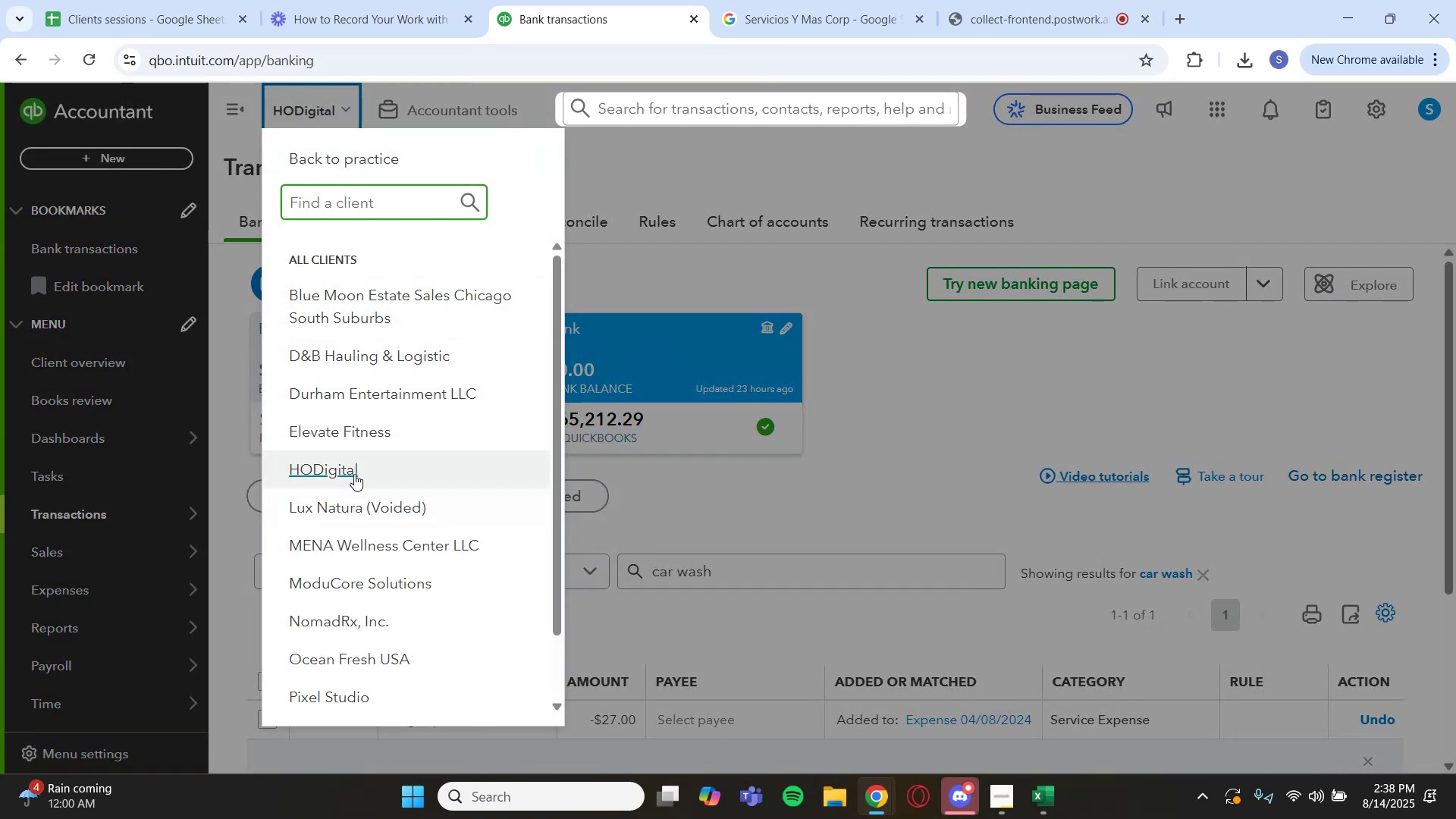 
scroll: coordinate [397, 518], scroll_direction: down, amount: 5.0
 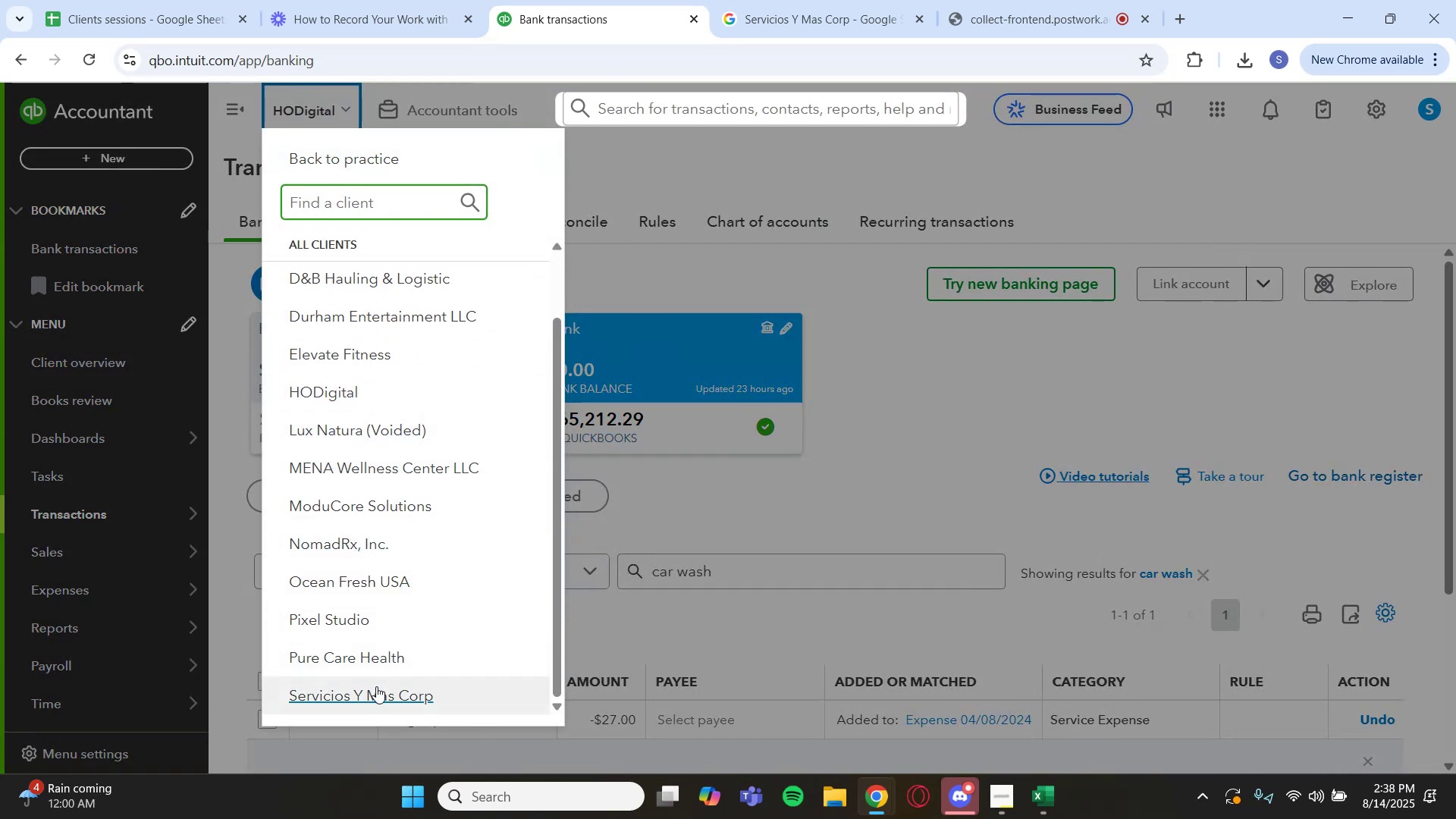 
left_click([376, 687])
 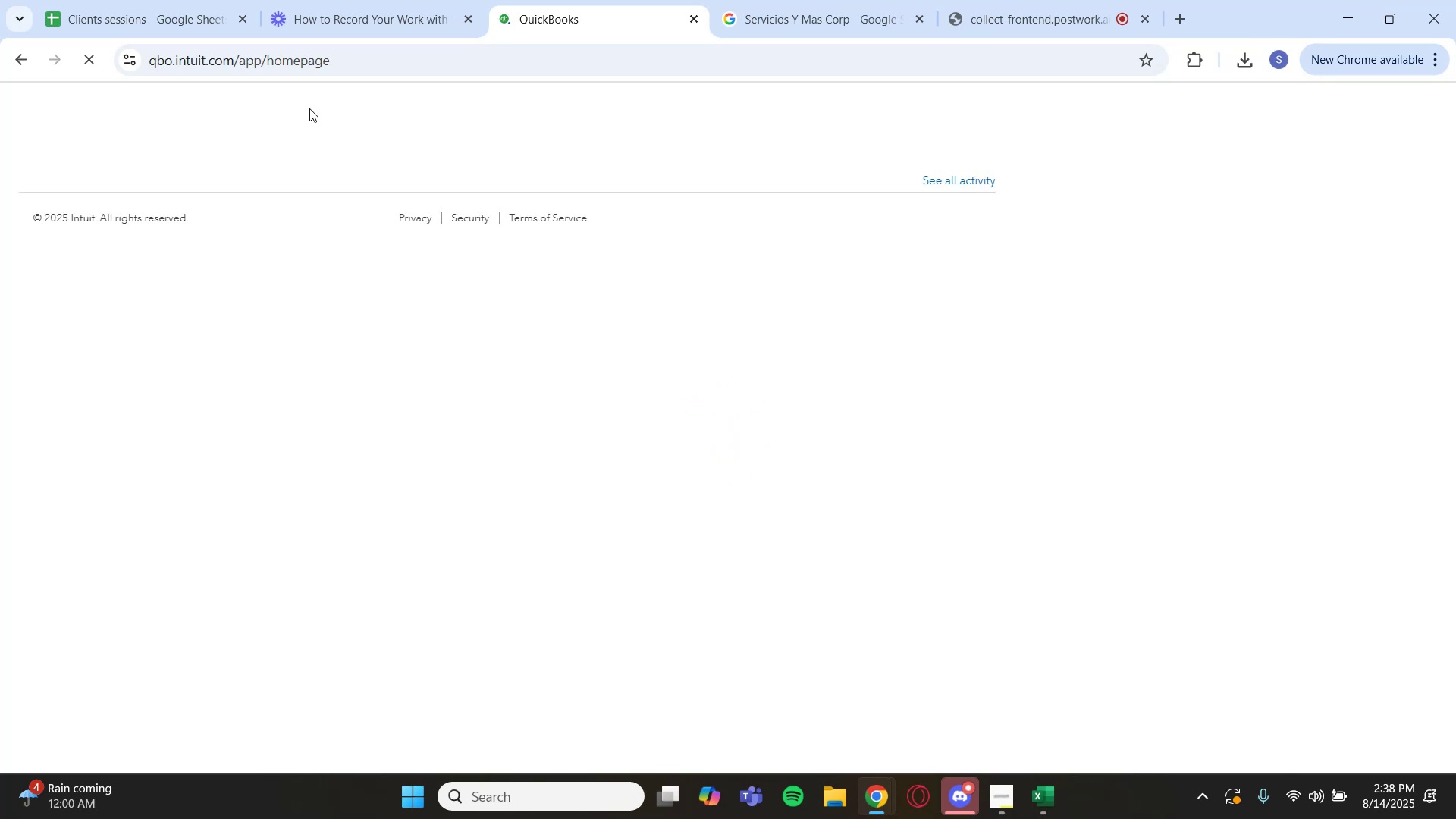 
wait(20.73)
 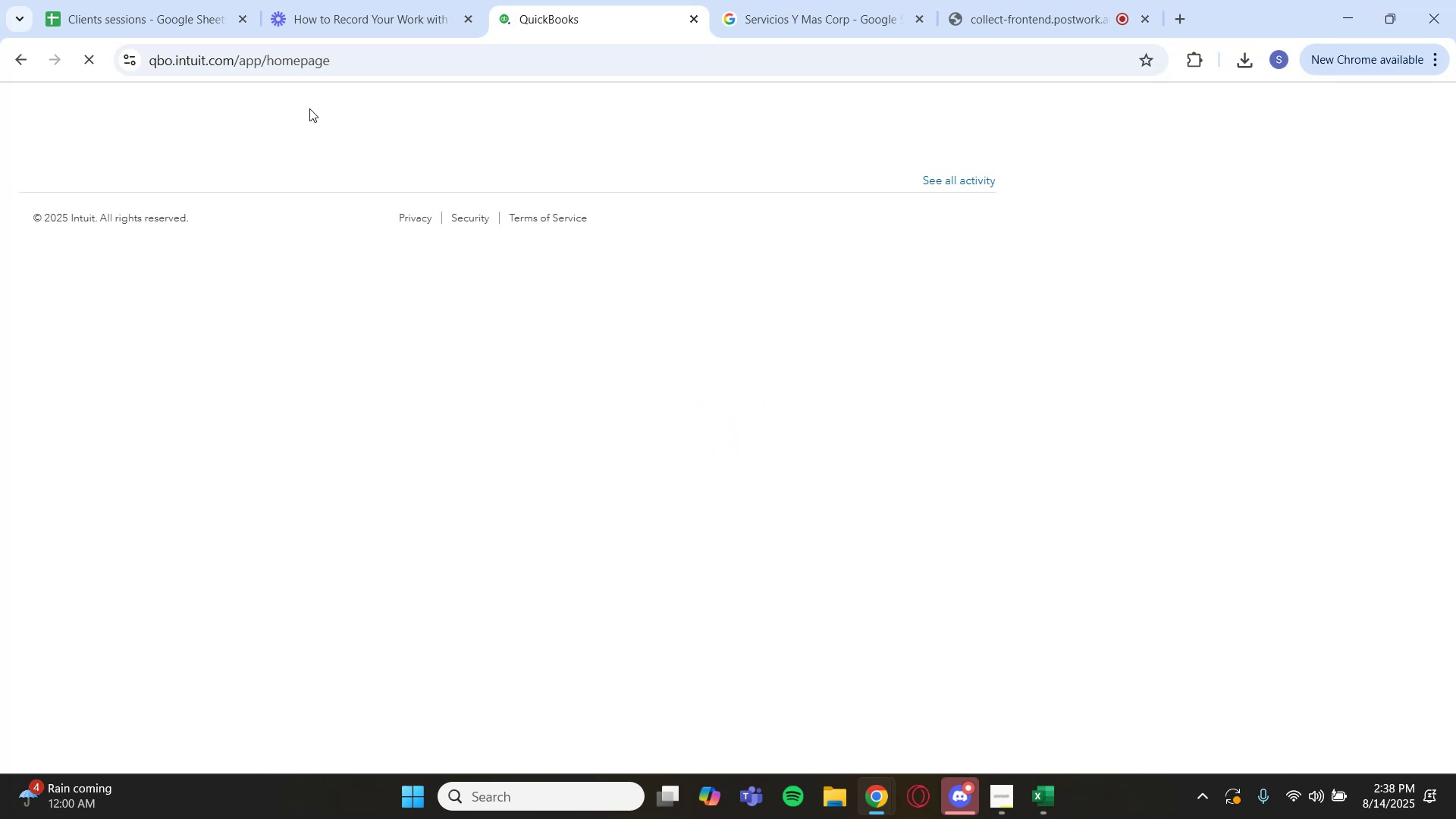 
right_click([328, 469])
 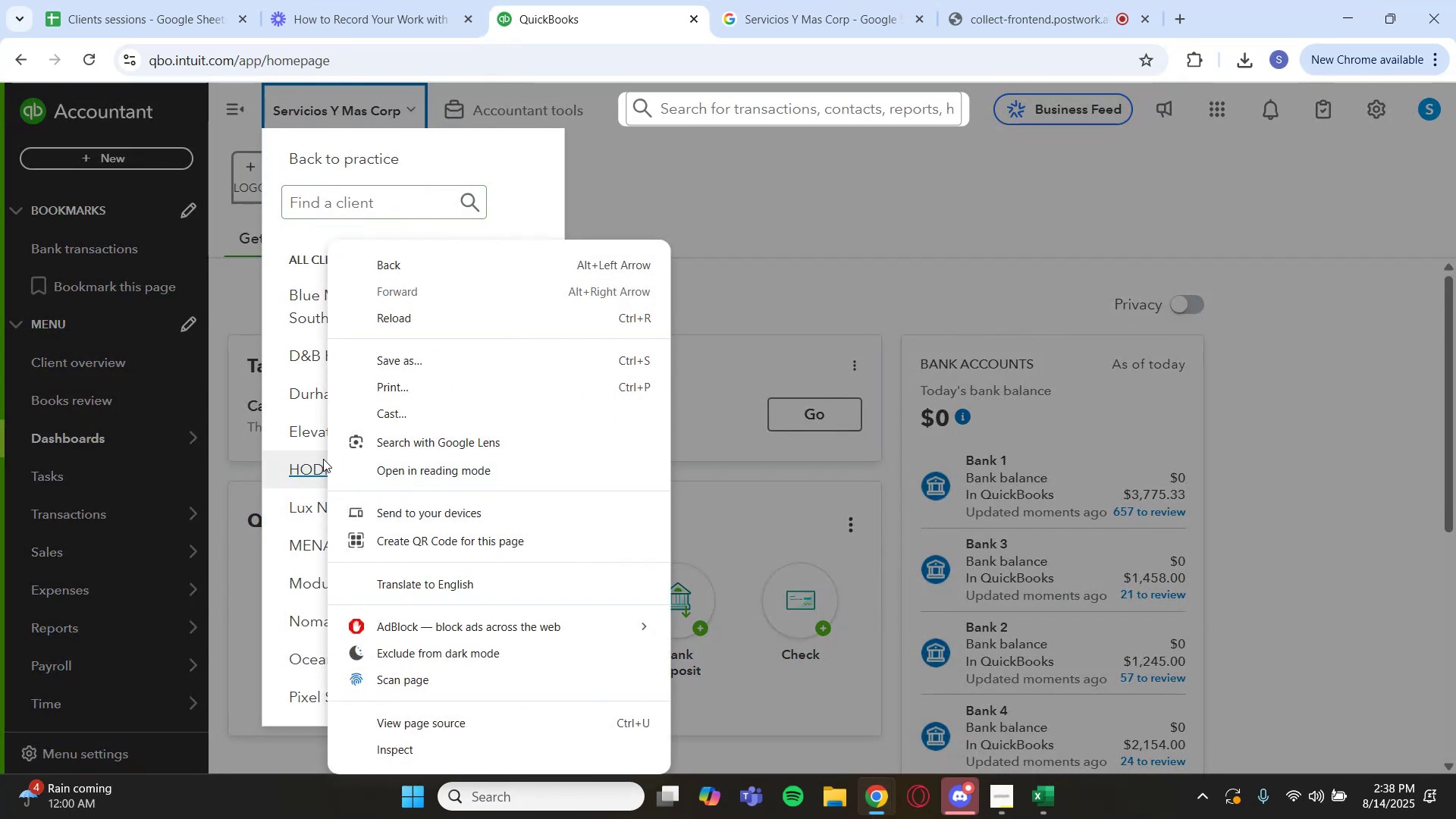 
right_click([311, 463])
 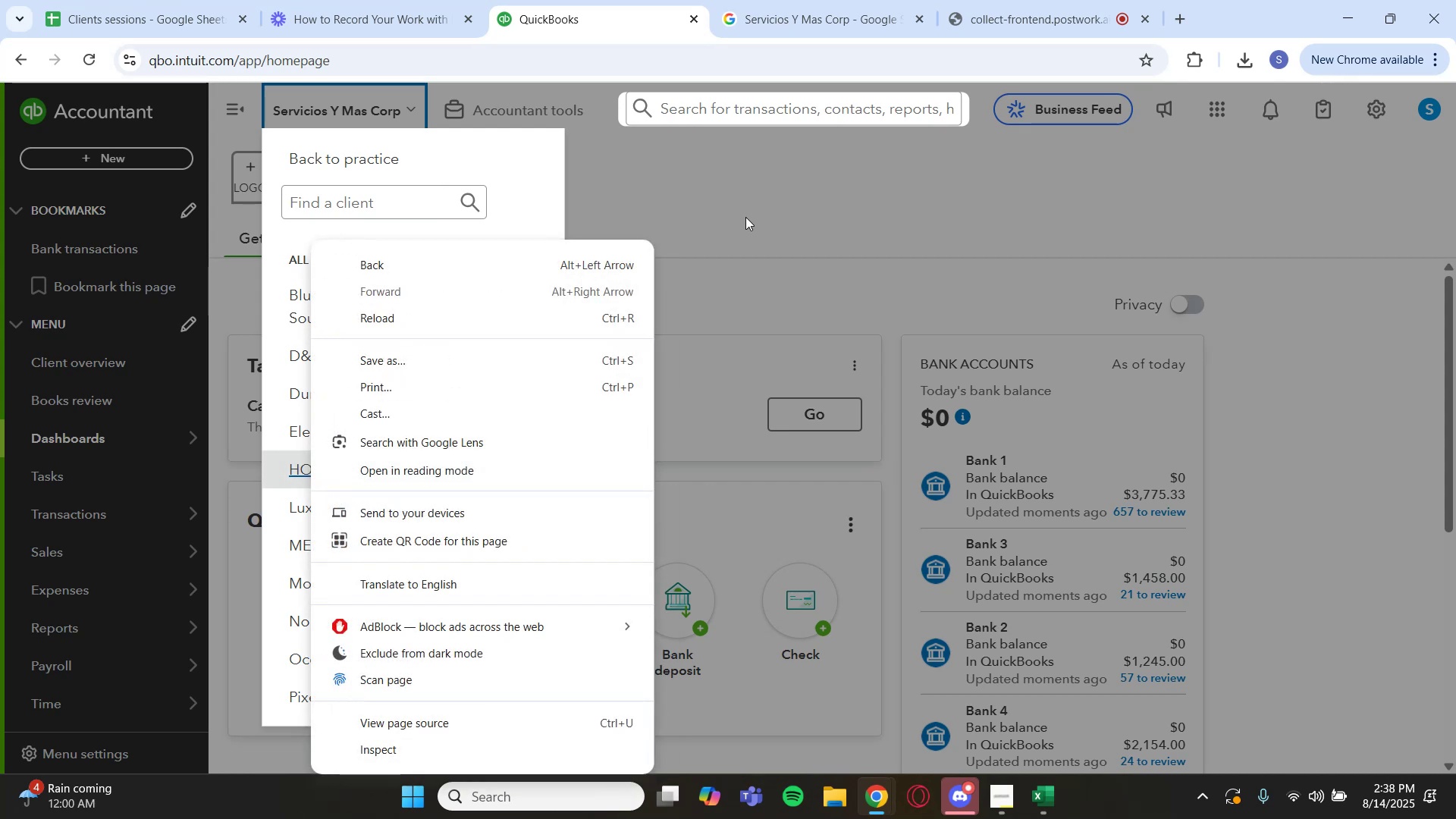 
left_click([747, 219])
 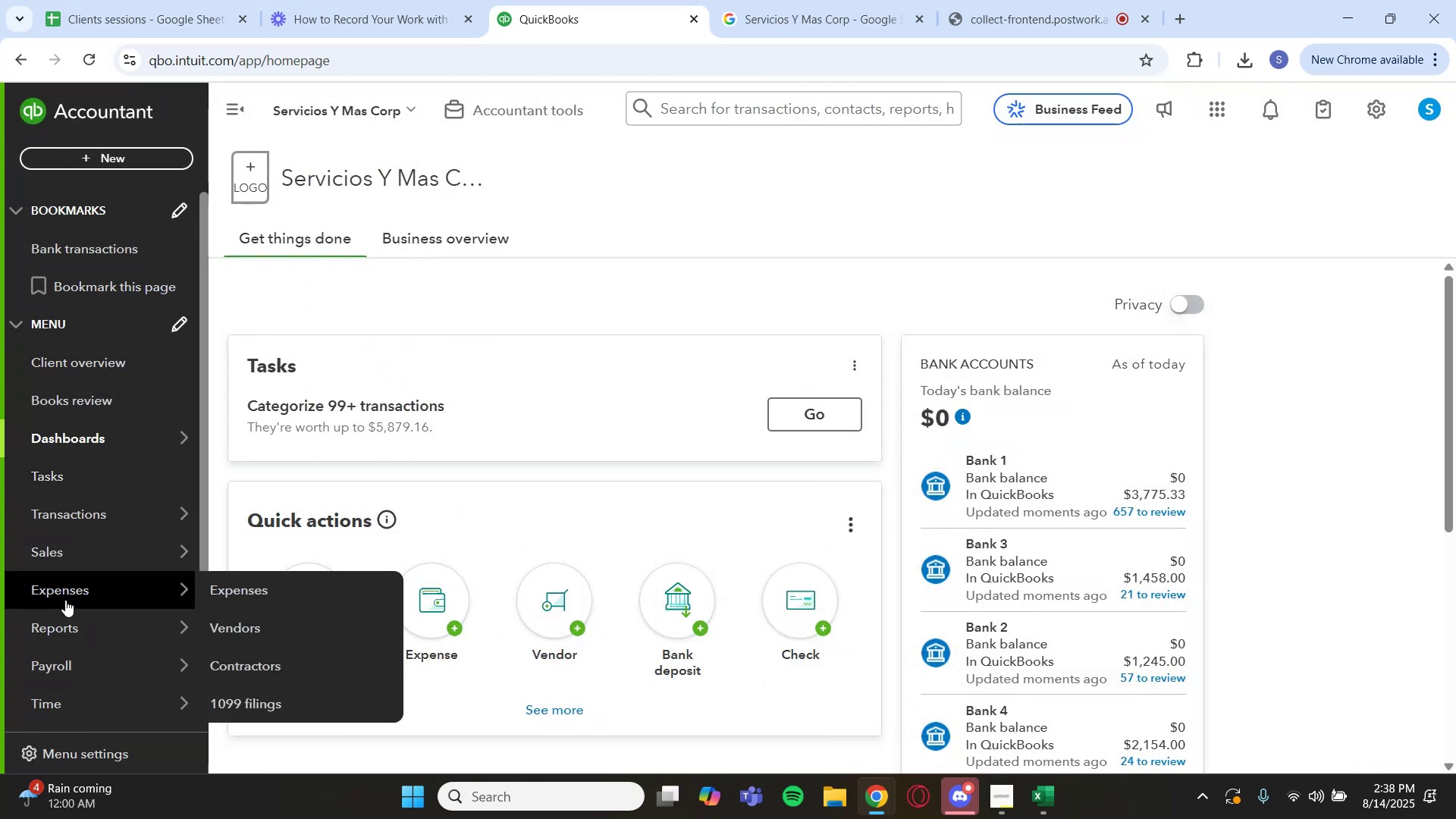 
left_click([130, 508])
 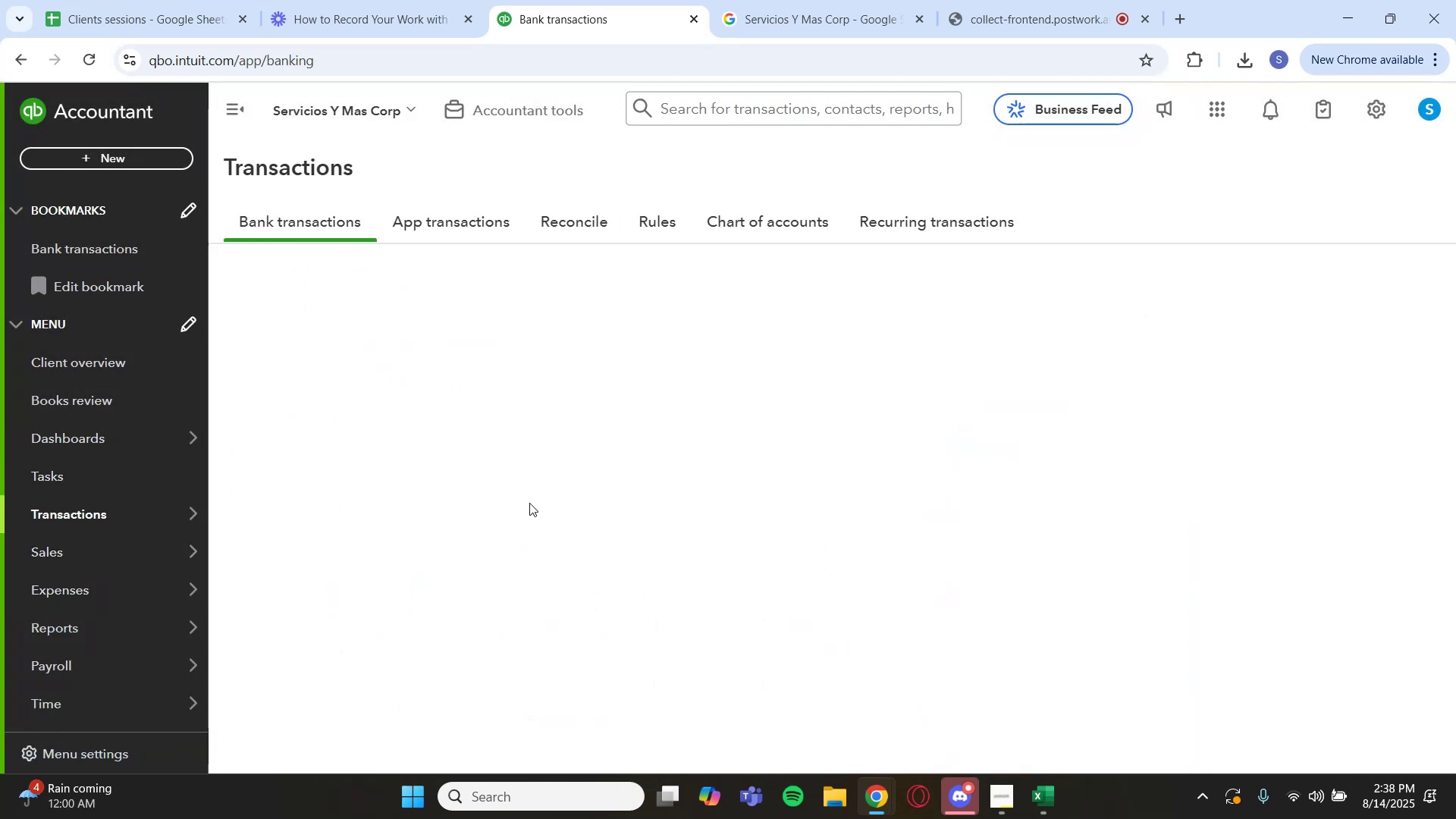 
wait(5.17)
 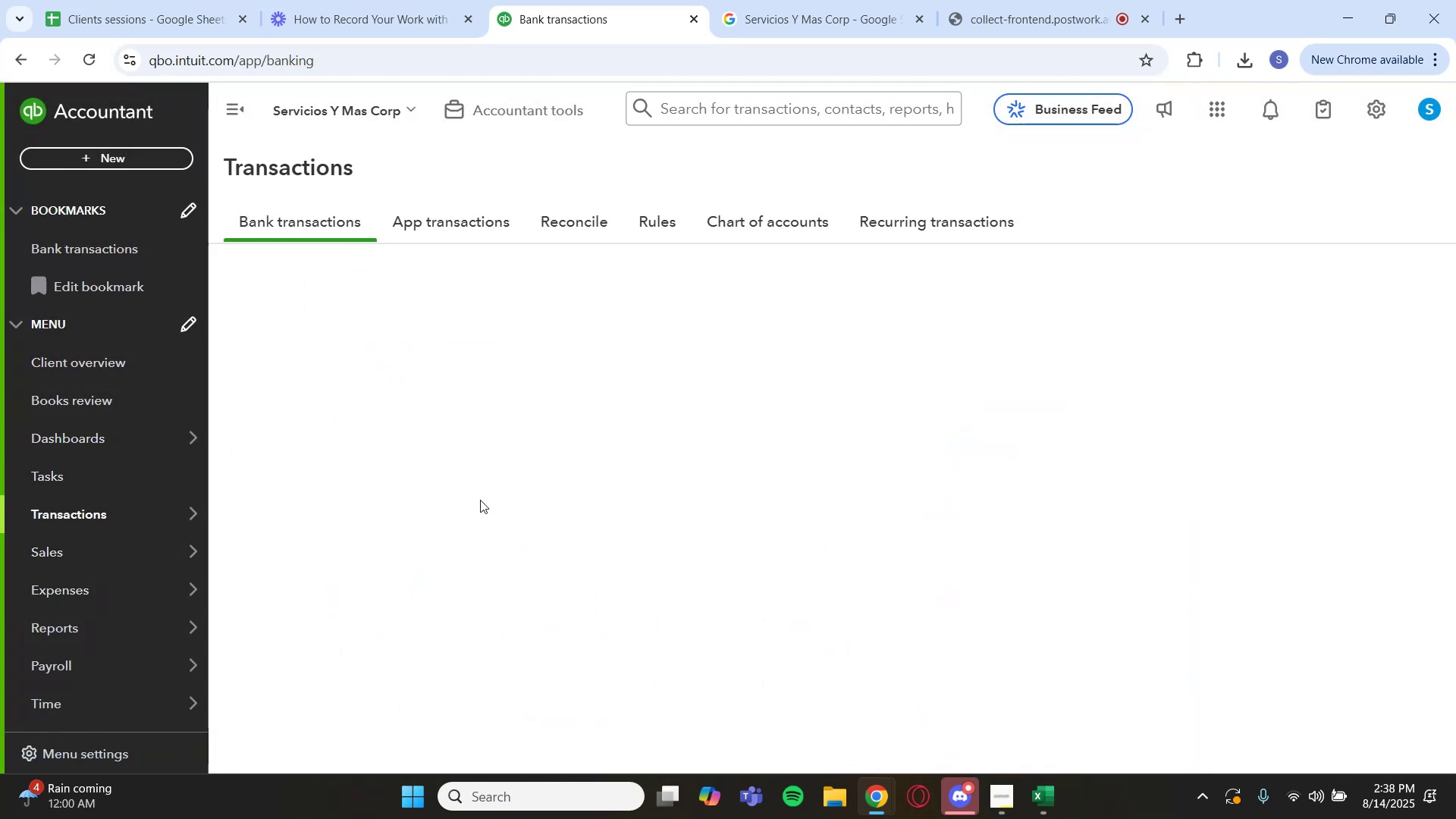 
scroll: coordinate [507, 543], scroll_direction: down, amount: 5.0
 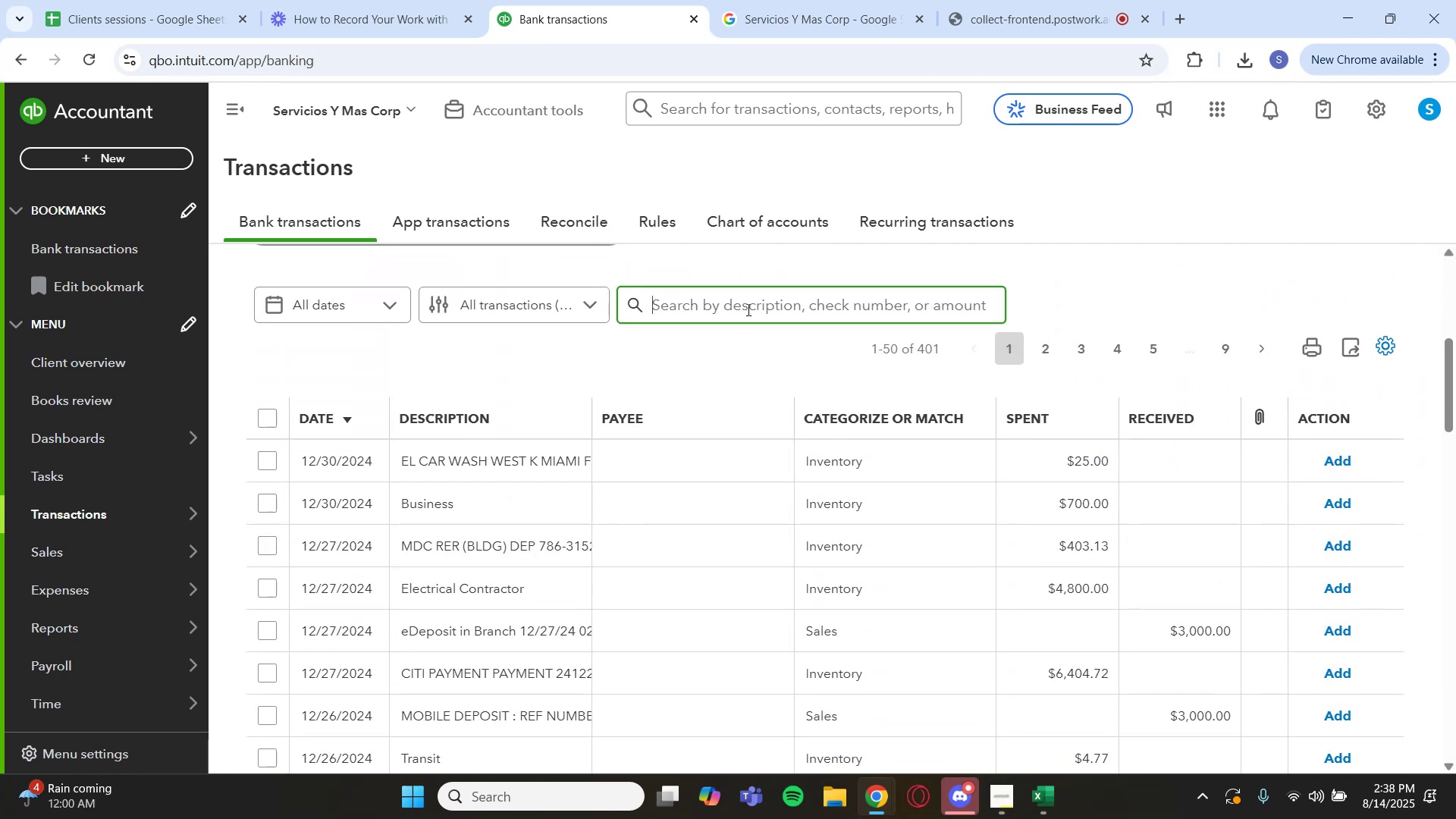 
type(car wash)
 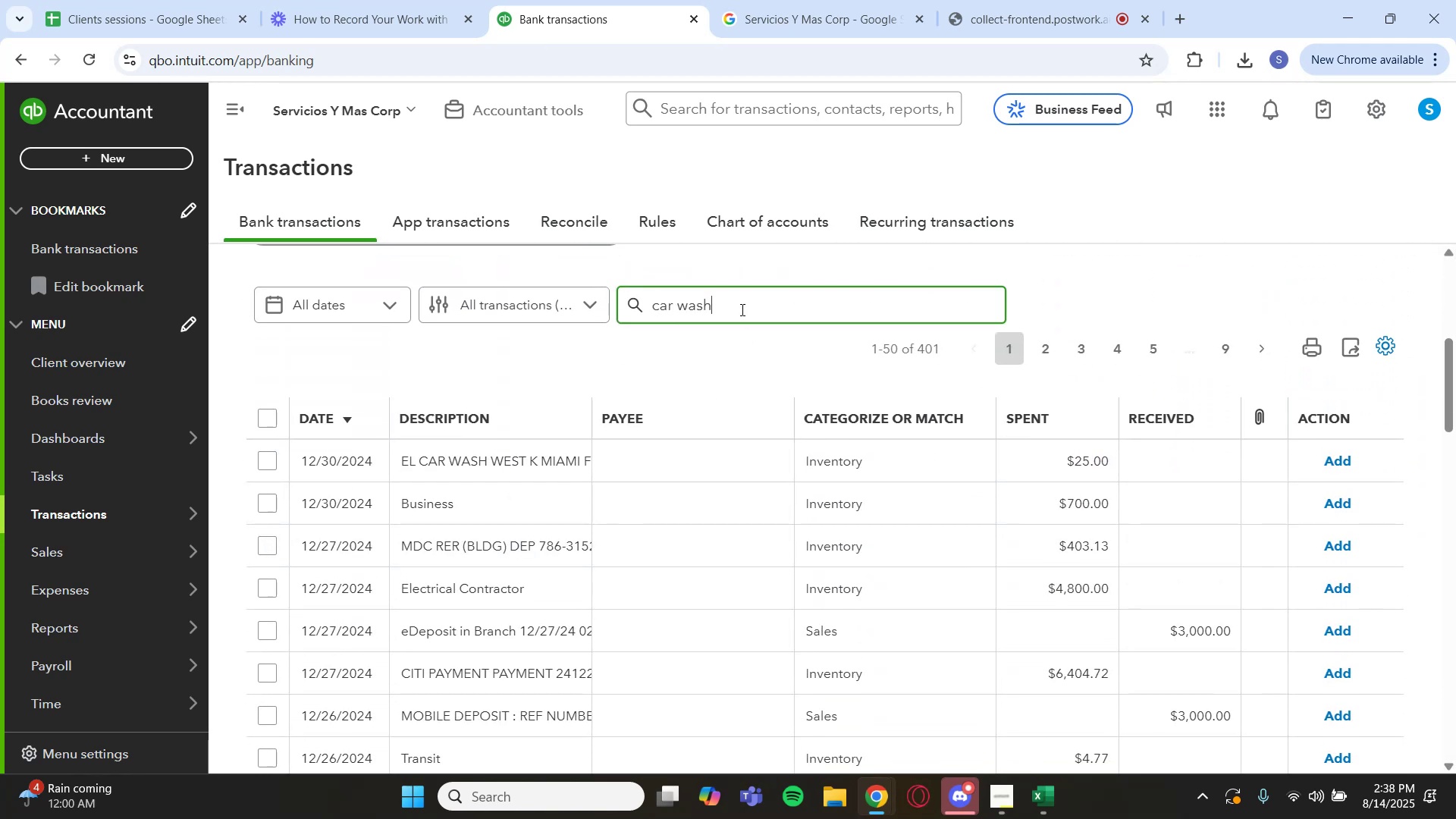 
key(Enter)
 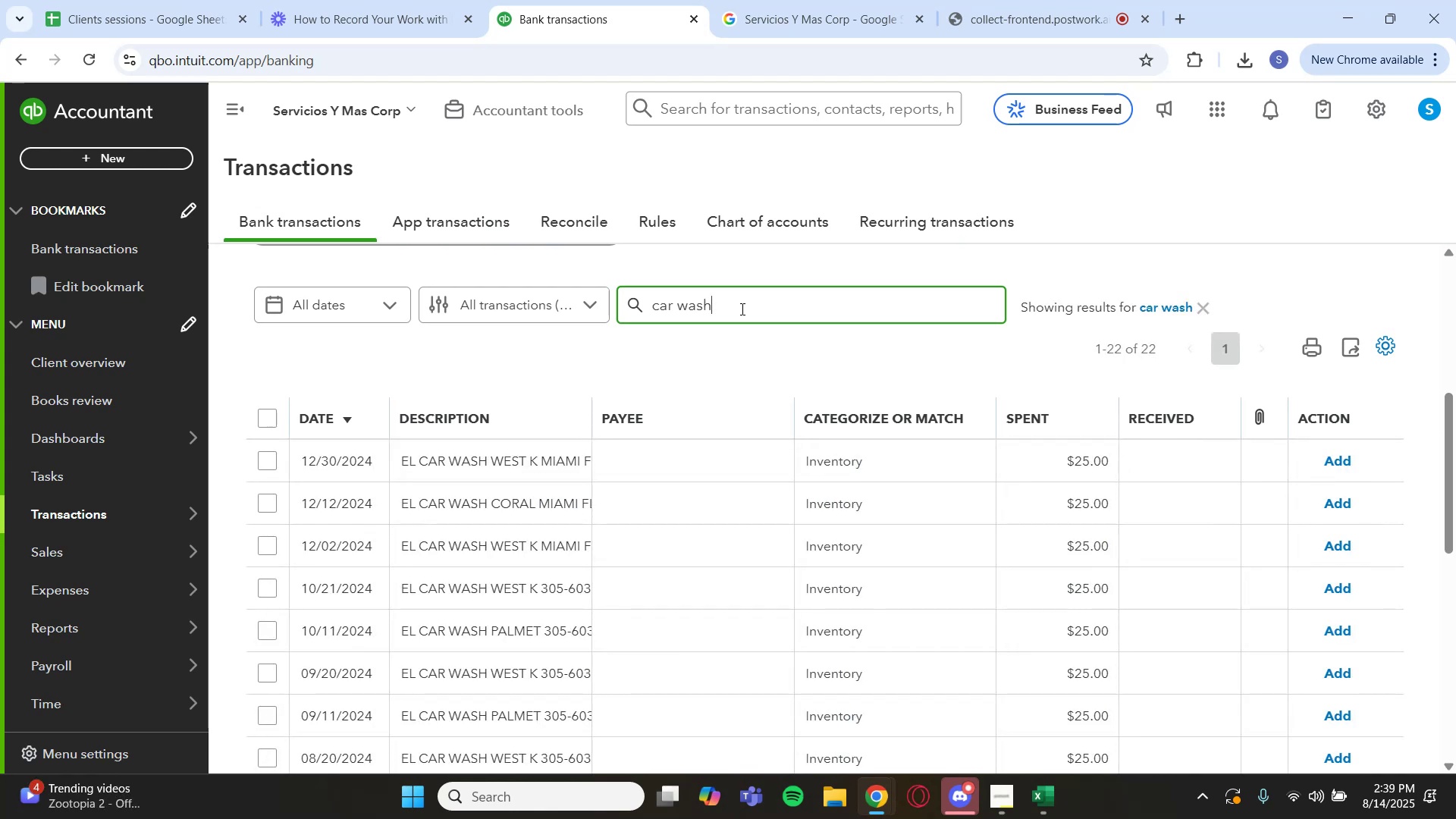 
wait(5.48)
 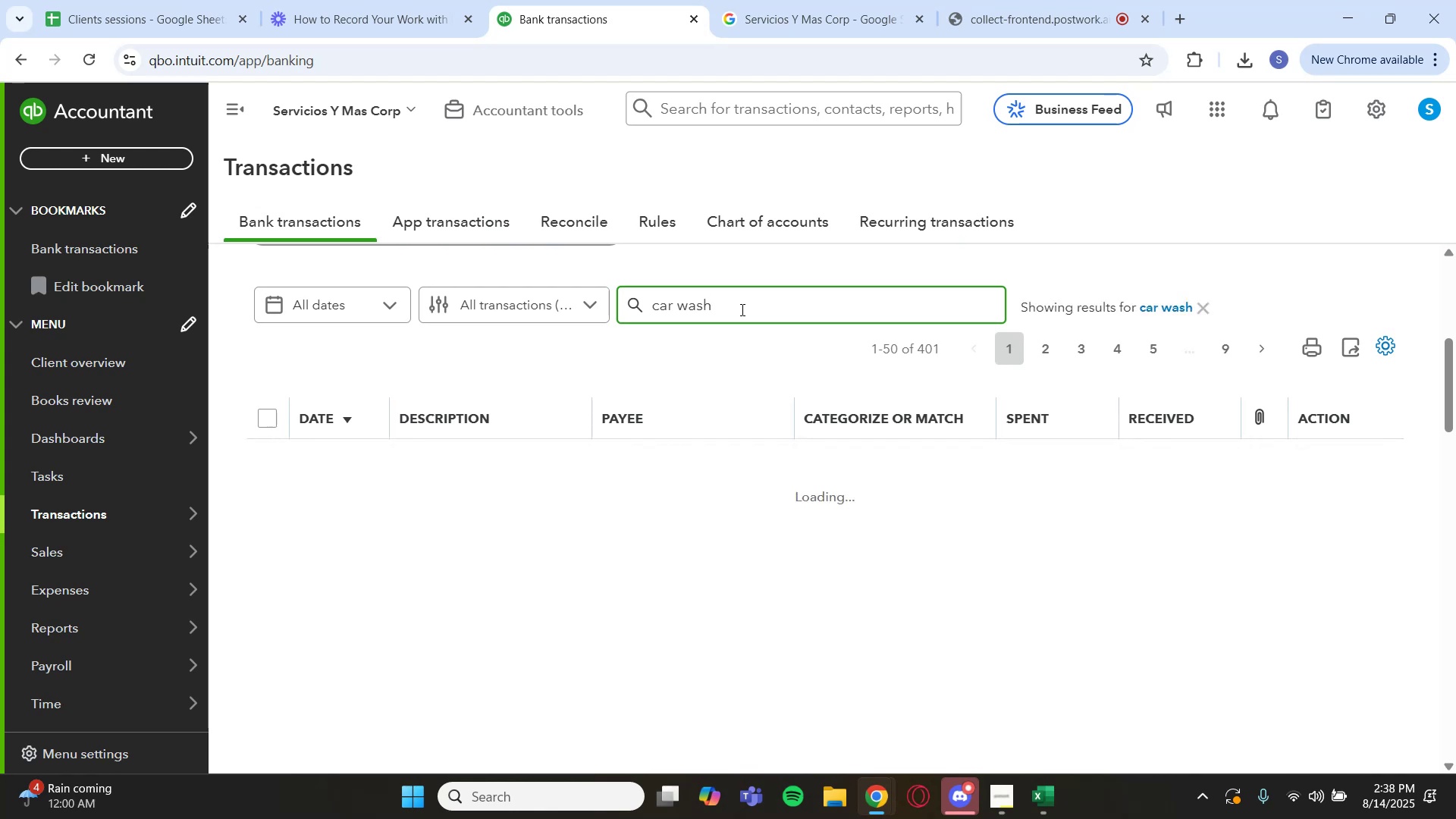 
left_click([265, 411])
 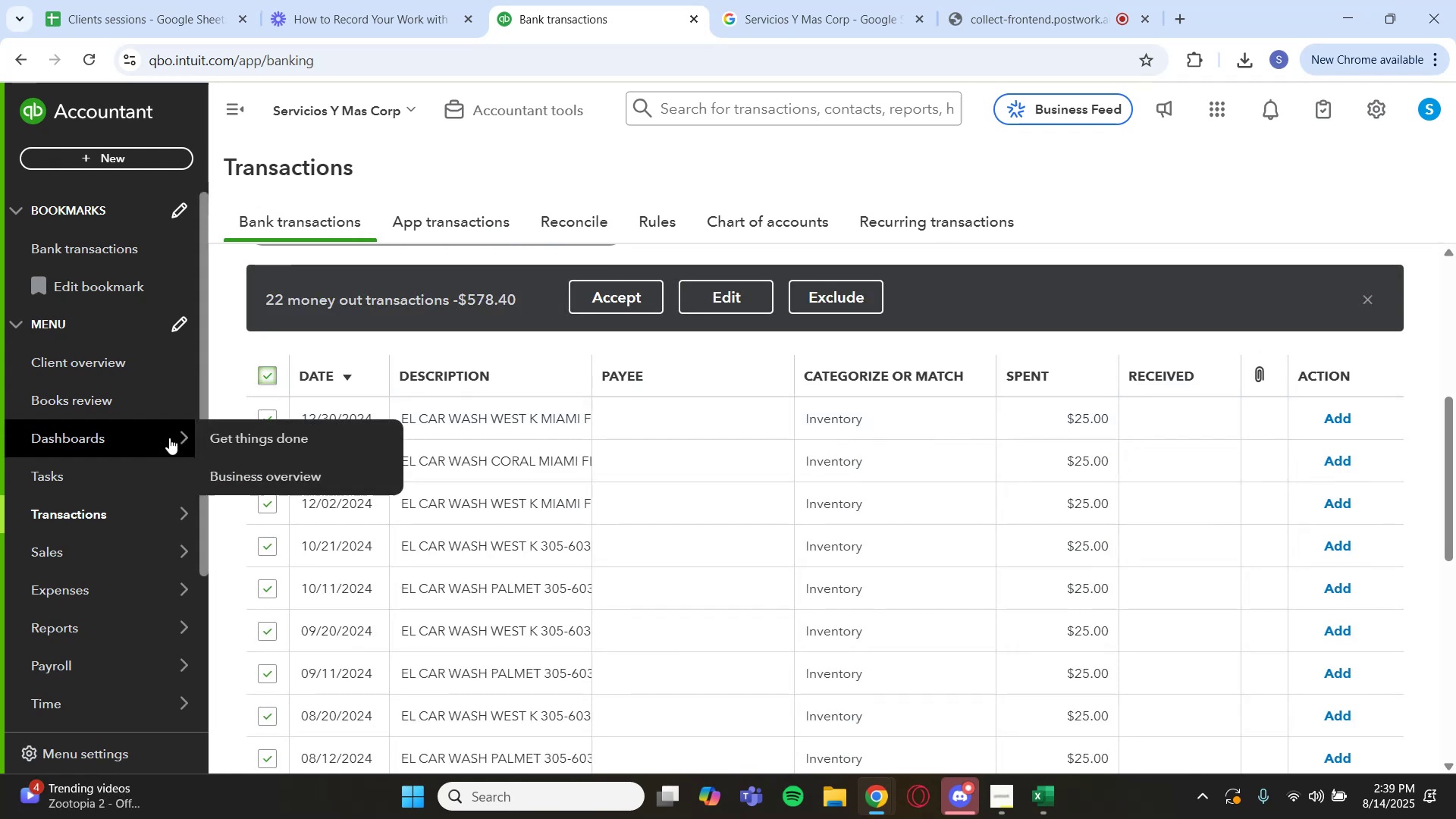 
left_click([733, 292])
 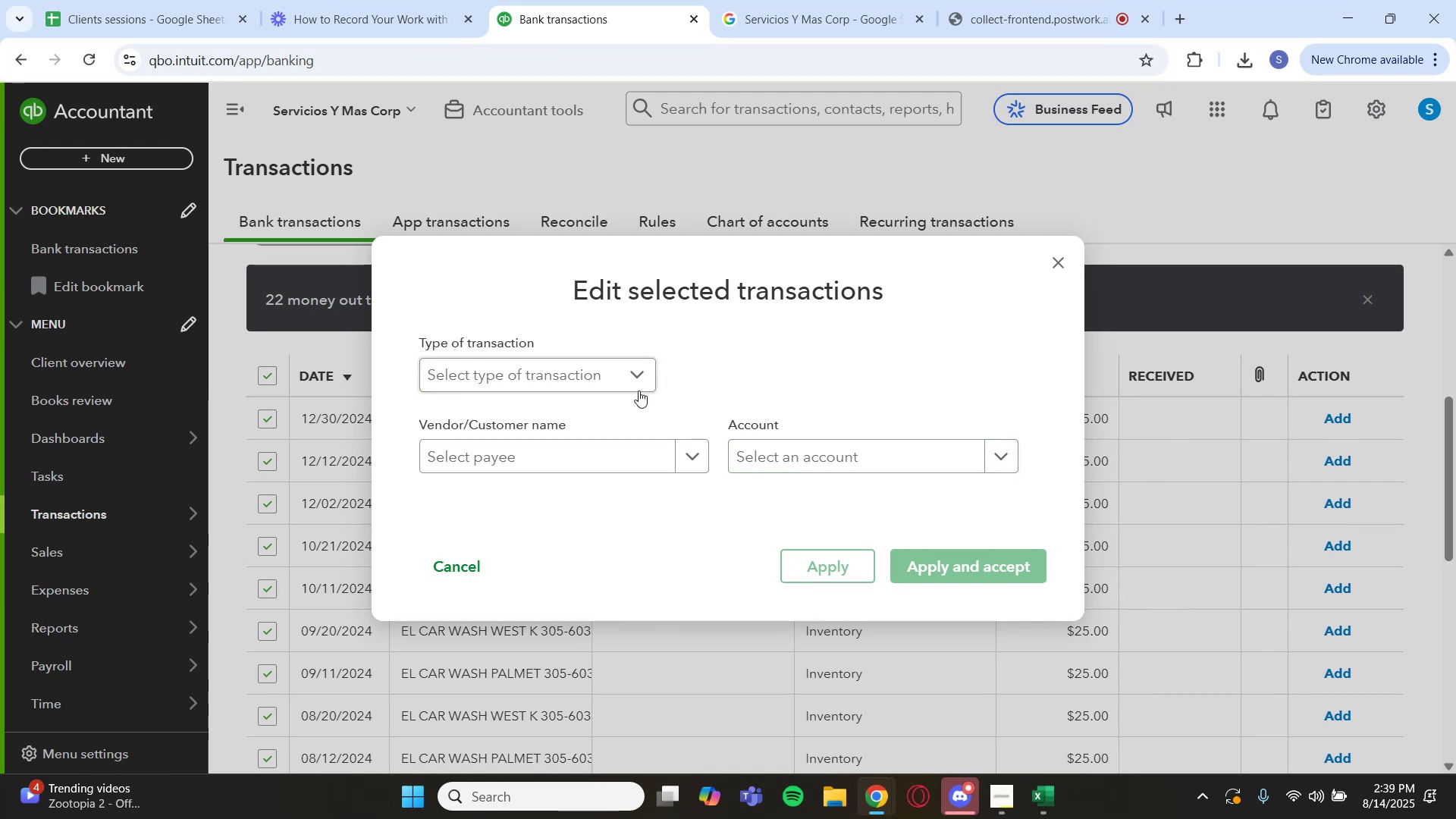 
left_click([851, 460])
 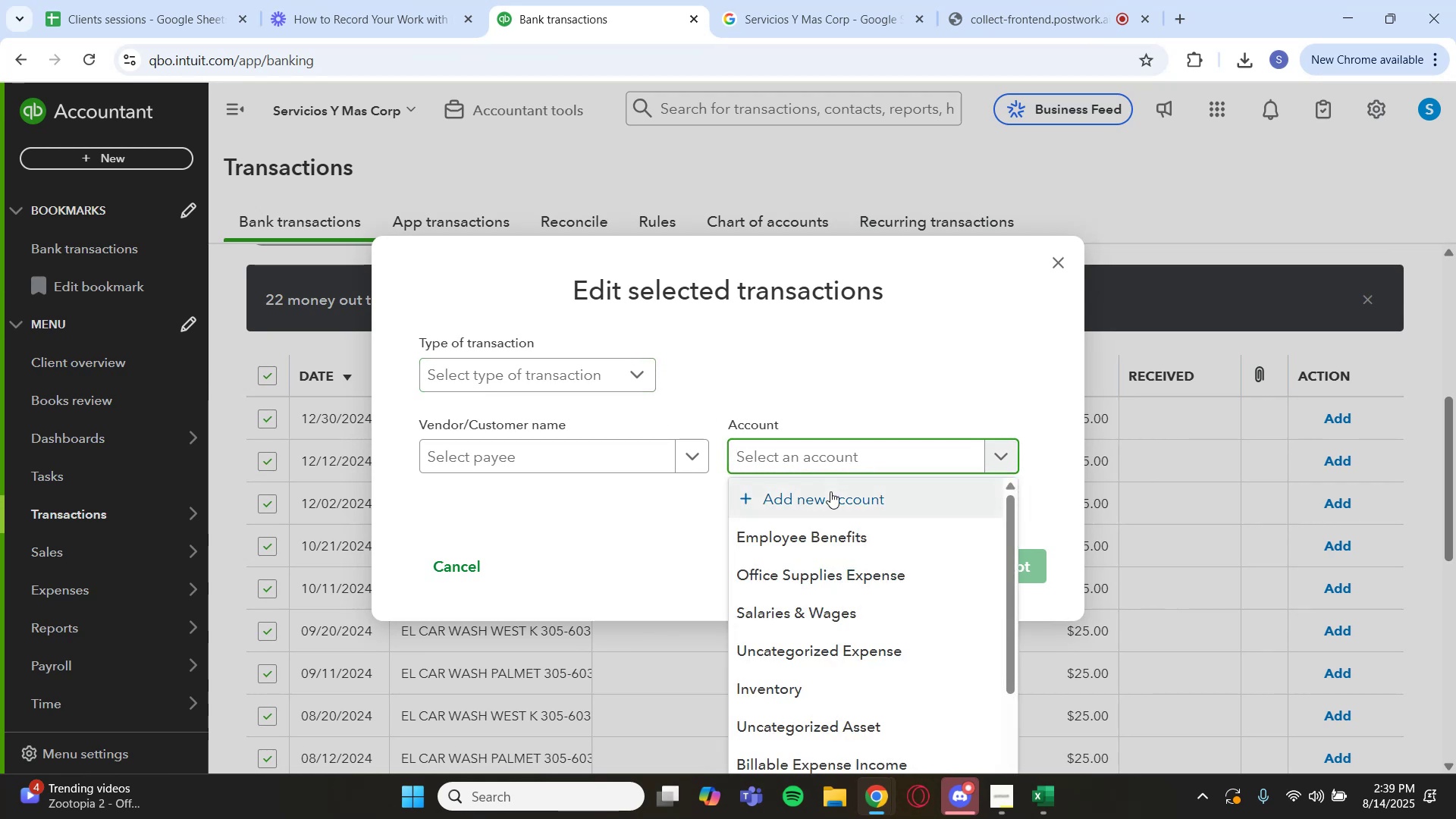 
left_click([830, 491])
 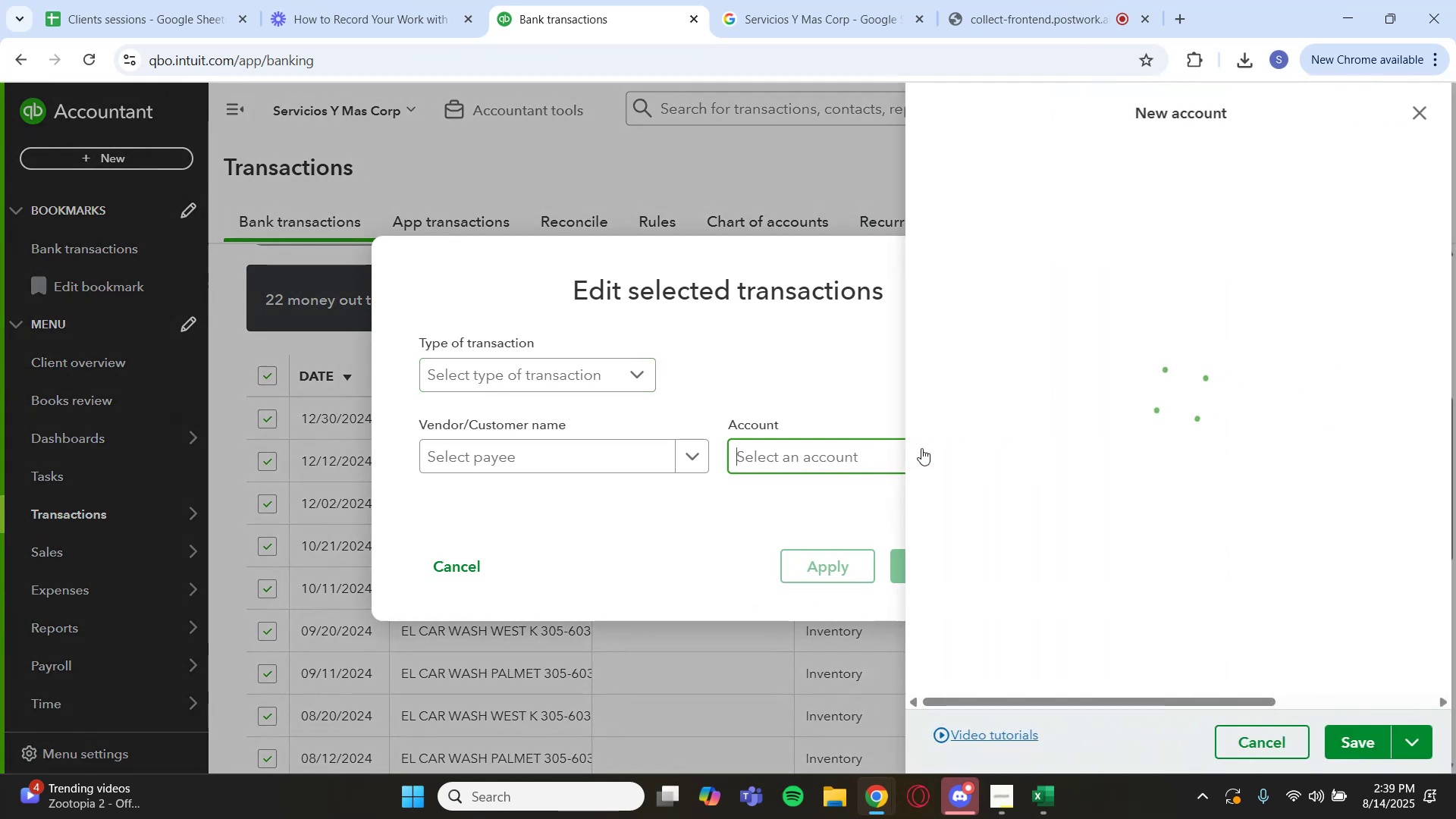 
left_click([1134, 186])
 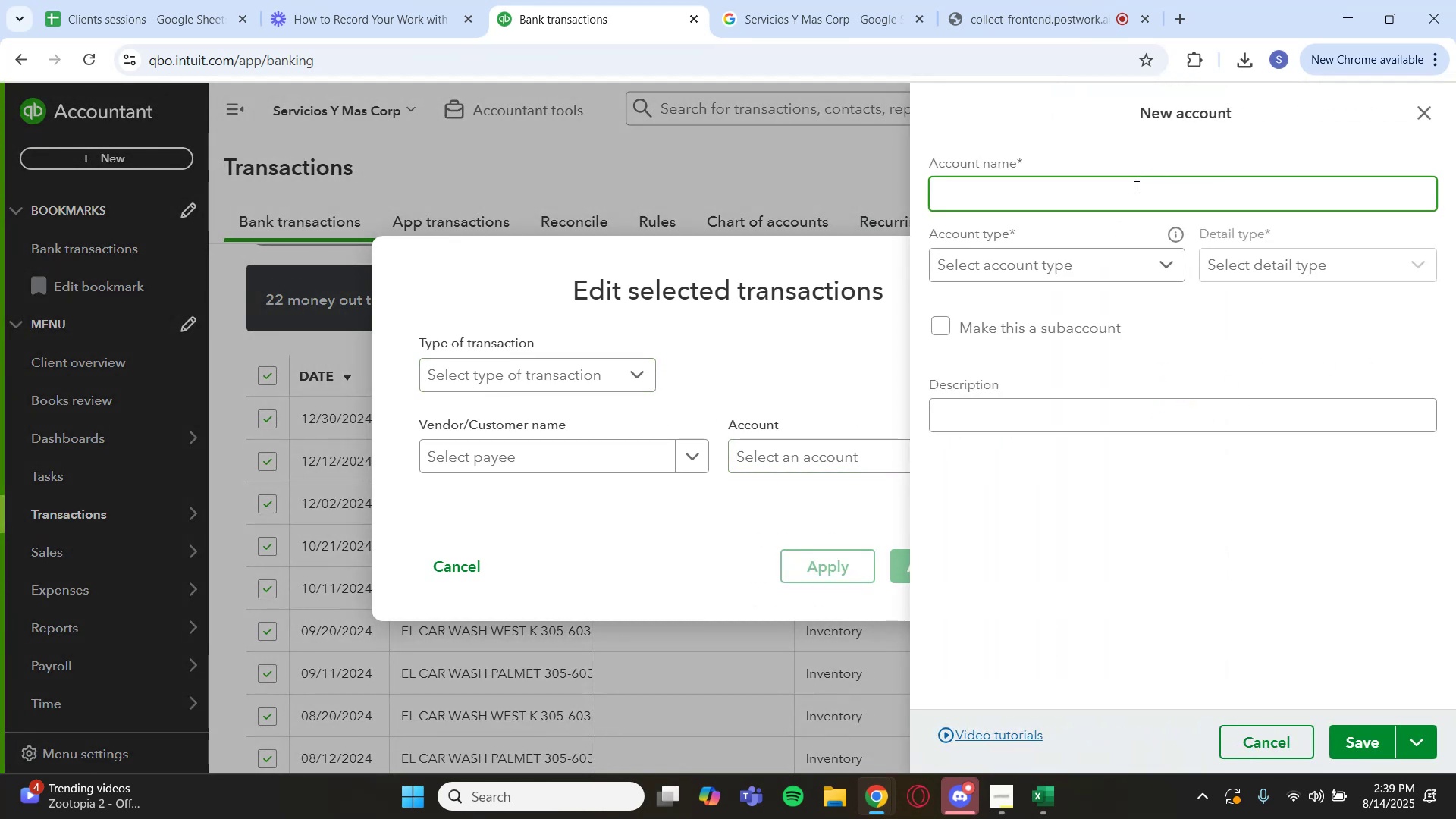 
type(Service Expense)
 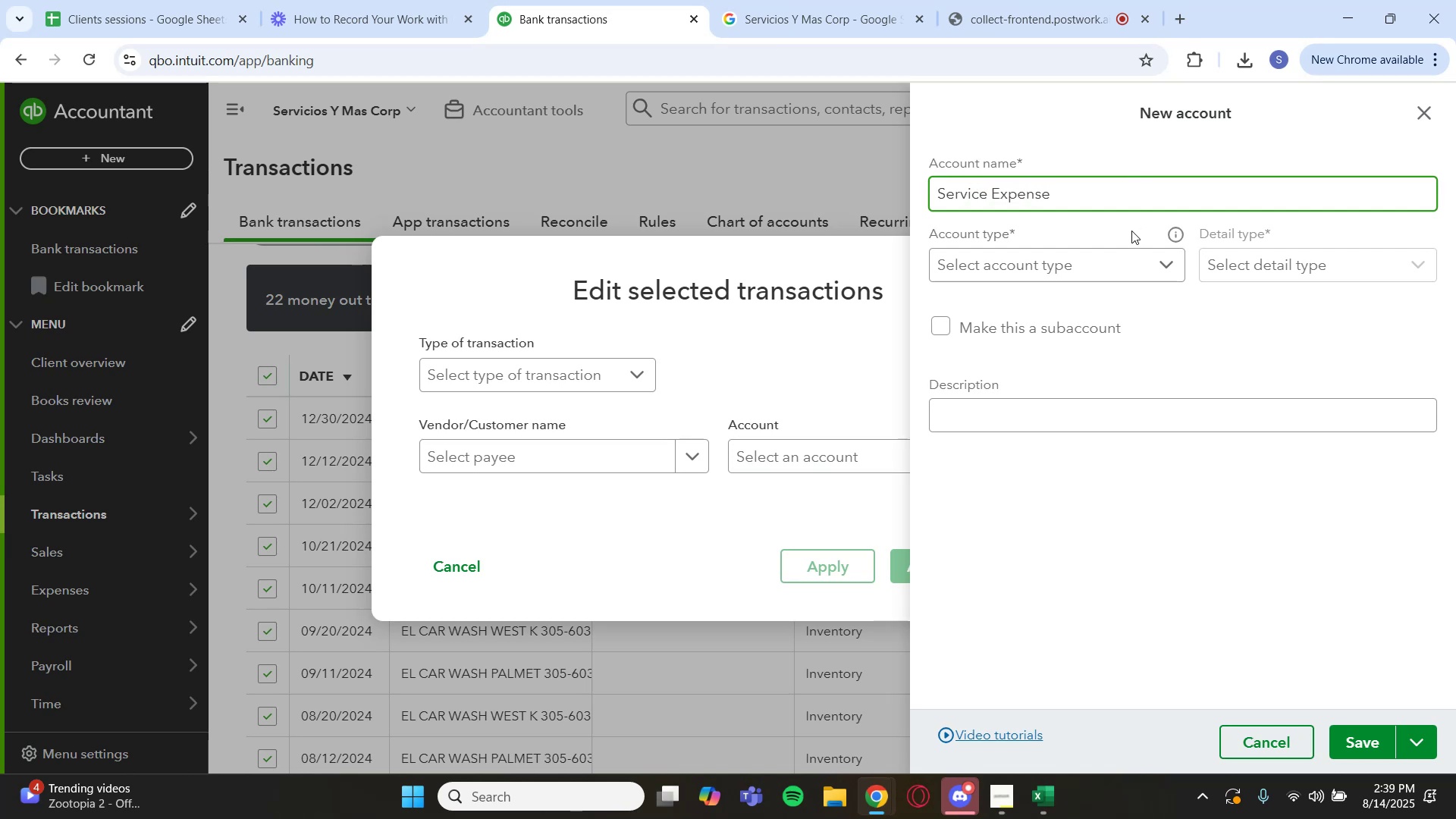 
left_click([1100, 260])
 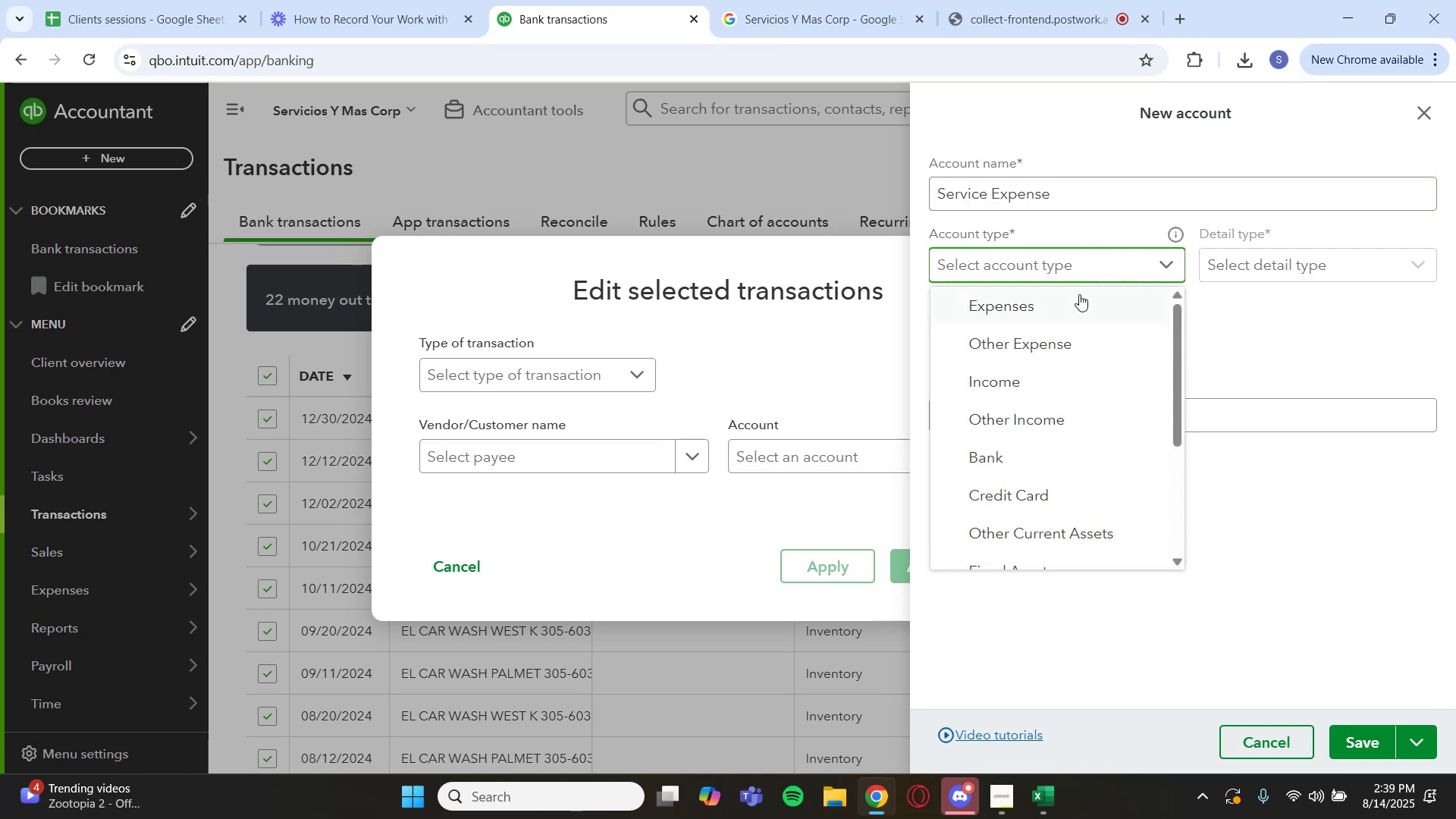 
left_click([1072, 306])
 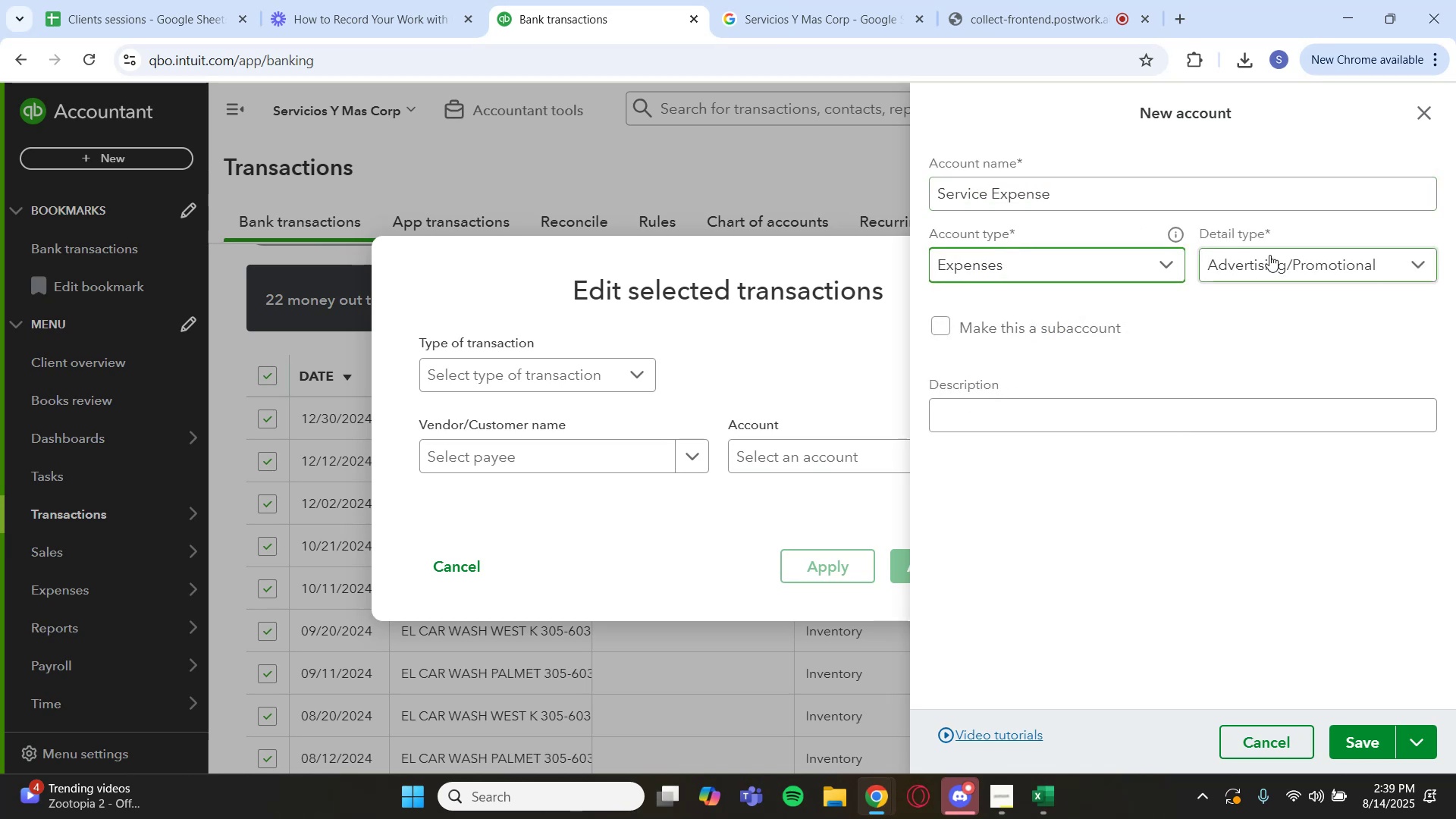 
left_click([1269, 255])
 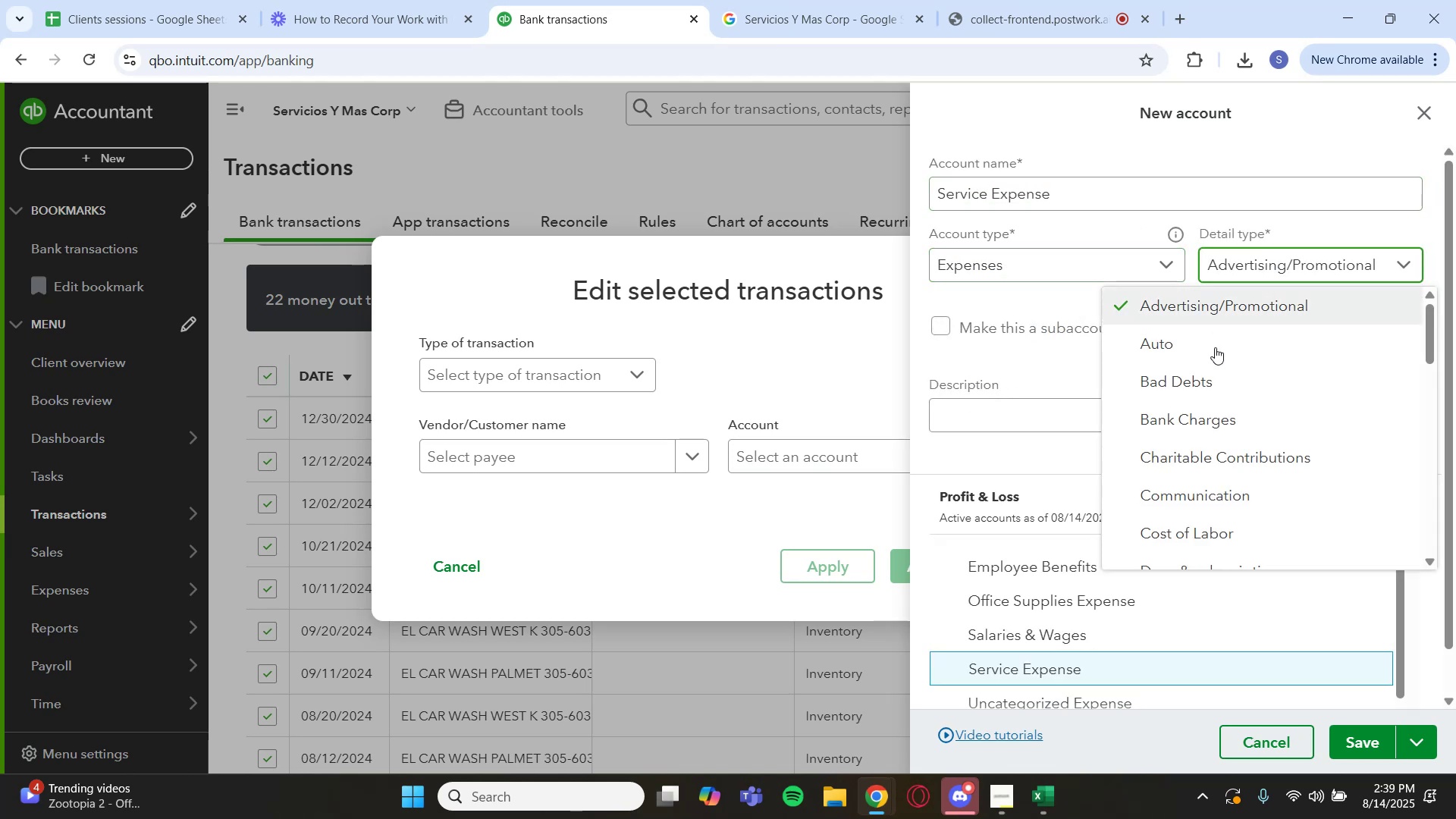 
scroll: coordinate [1285, 466], scroll_direction: down, amount: 6.0
 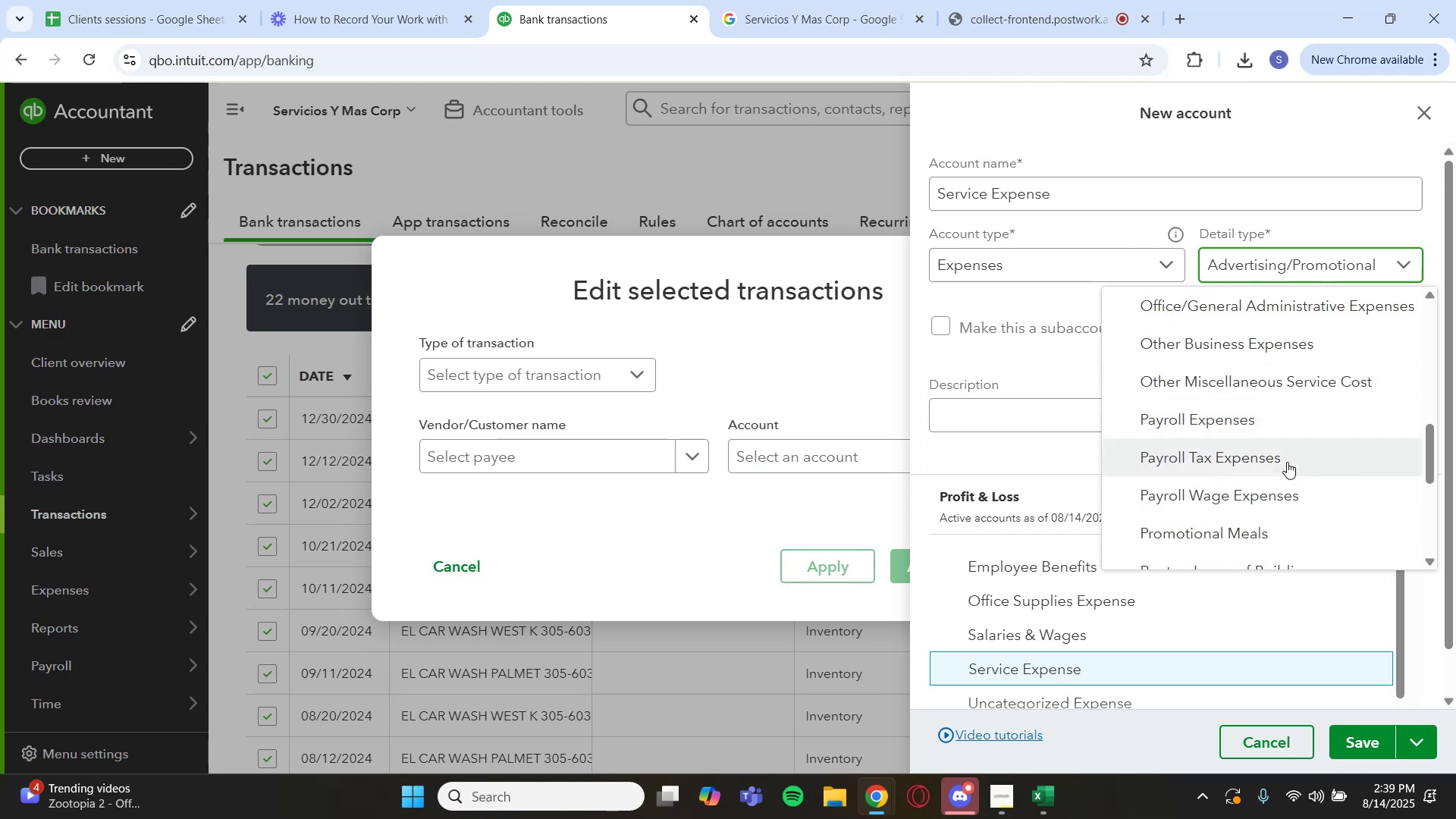 
scroll: coordinate [1279, 480], scroll_direction: down, amount: 4.0
 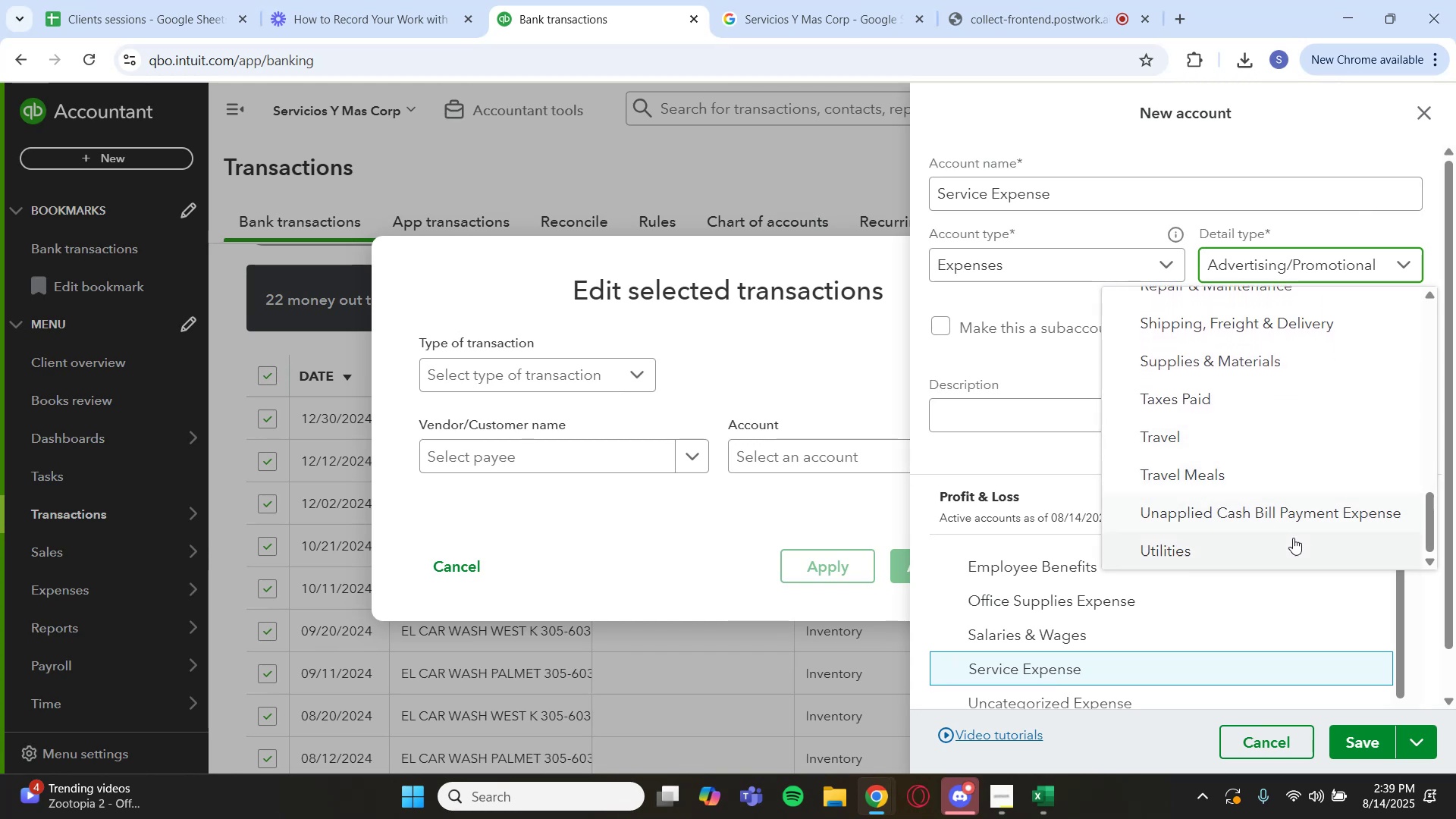 
scroll: coordinate [1254, 442], scroll_direction: up, amount: 7.0
 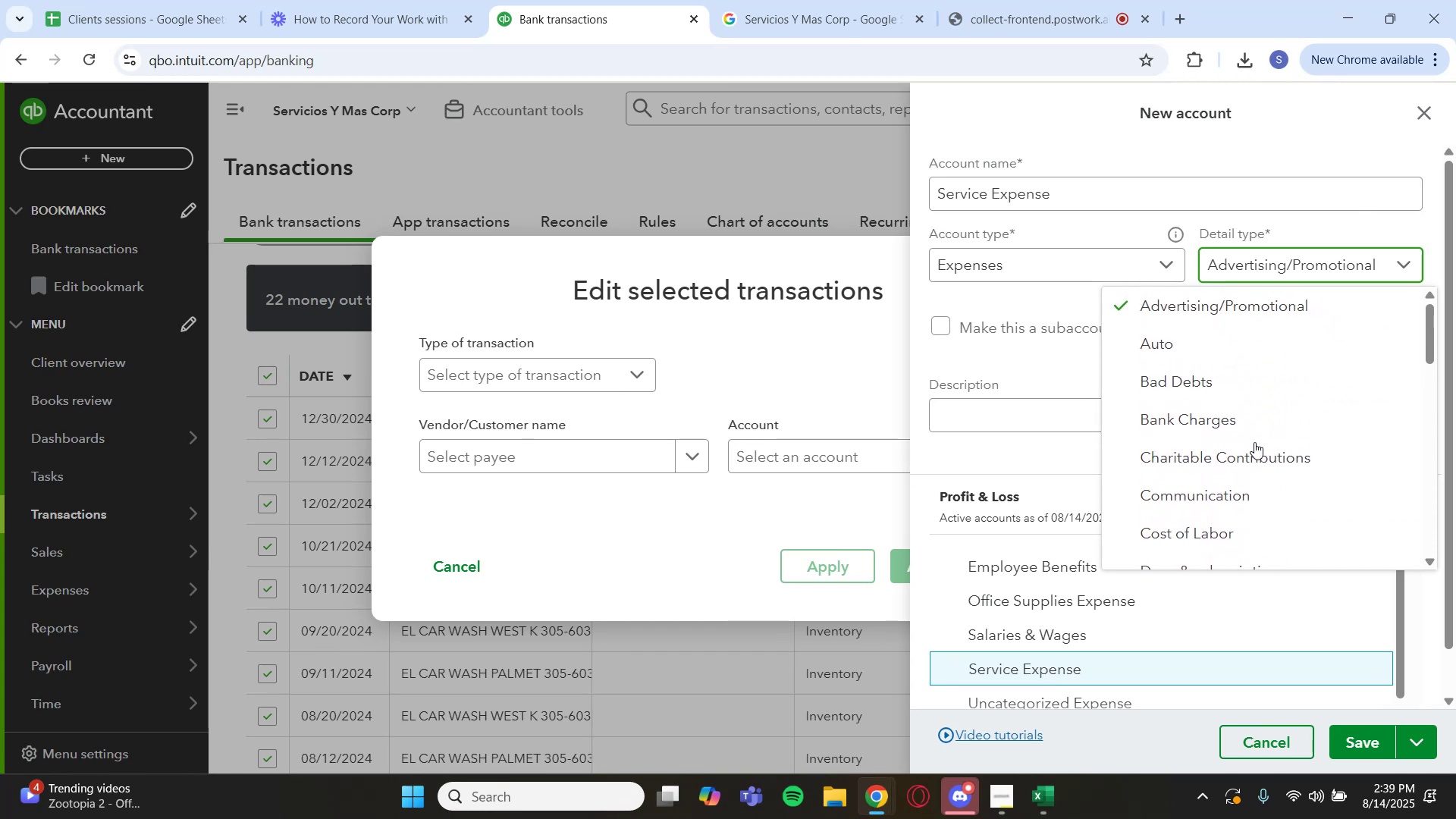 
scroll: coordinate [1254, 441], scroll_direction: down, amount: 5.0
 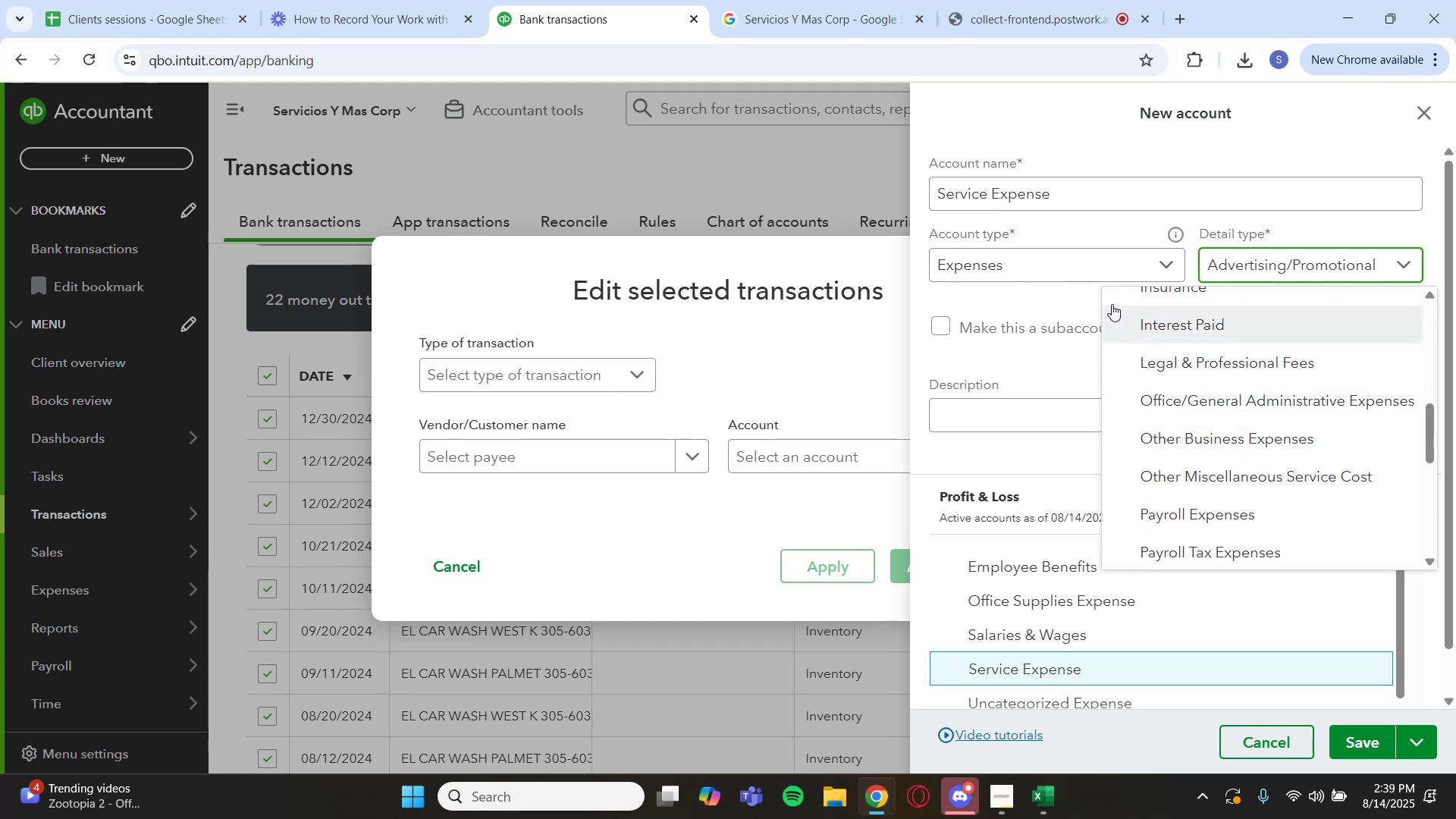 
left_click([1122, 253])
 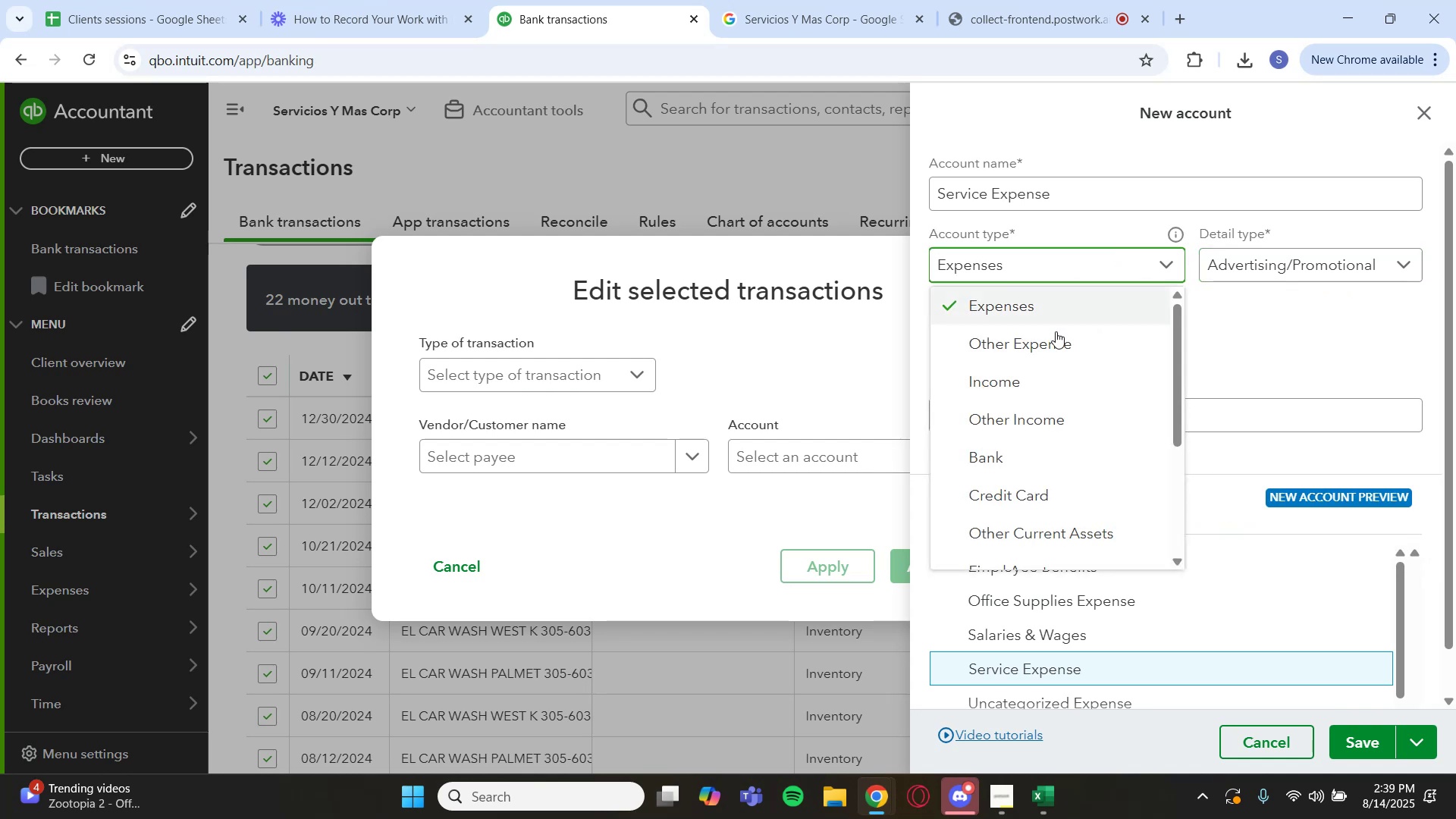 
left_click([1043, 340])
 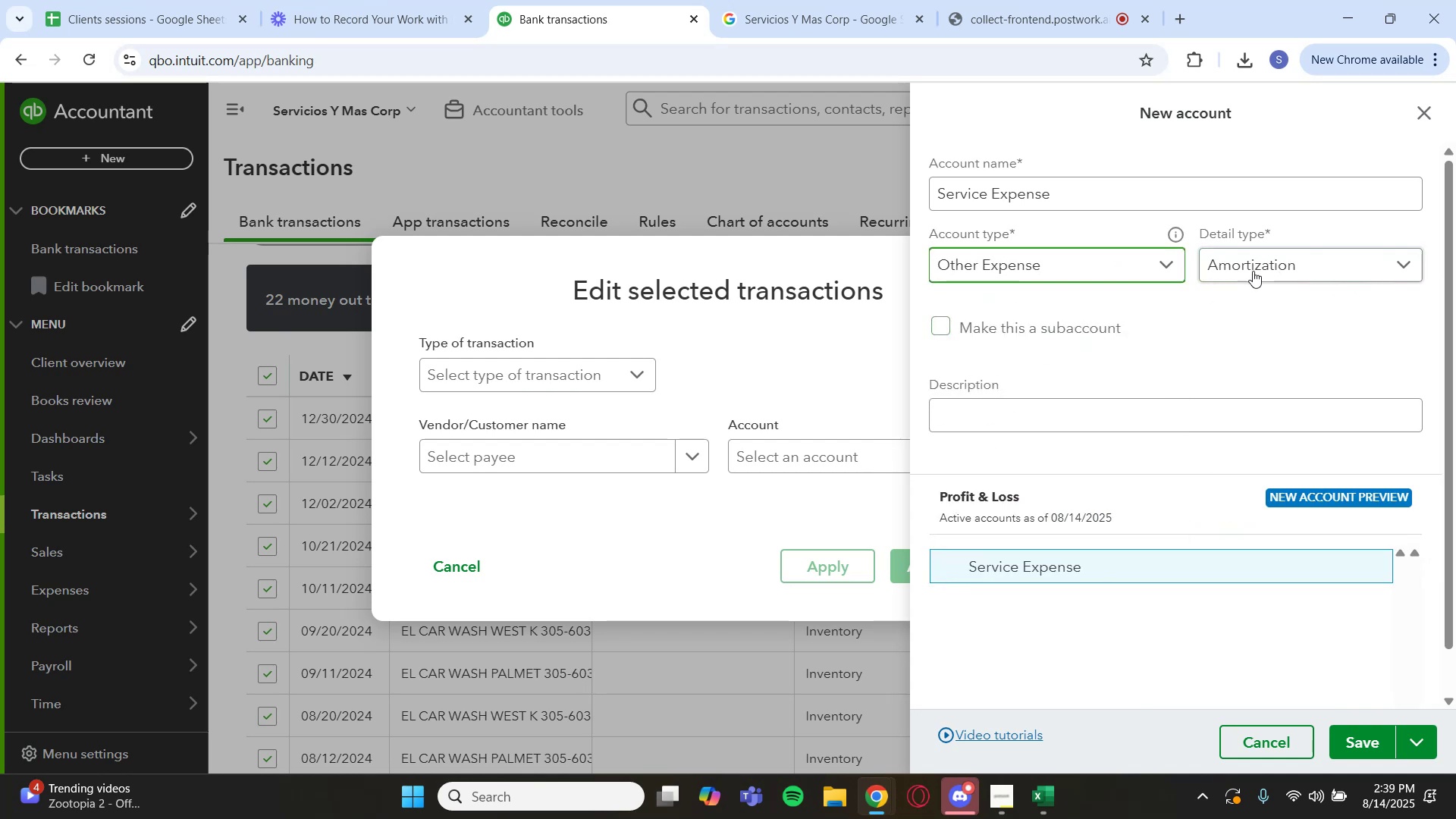 
left_click([1284, 262])
 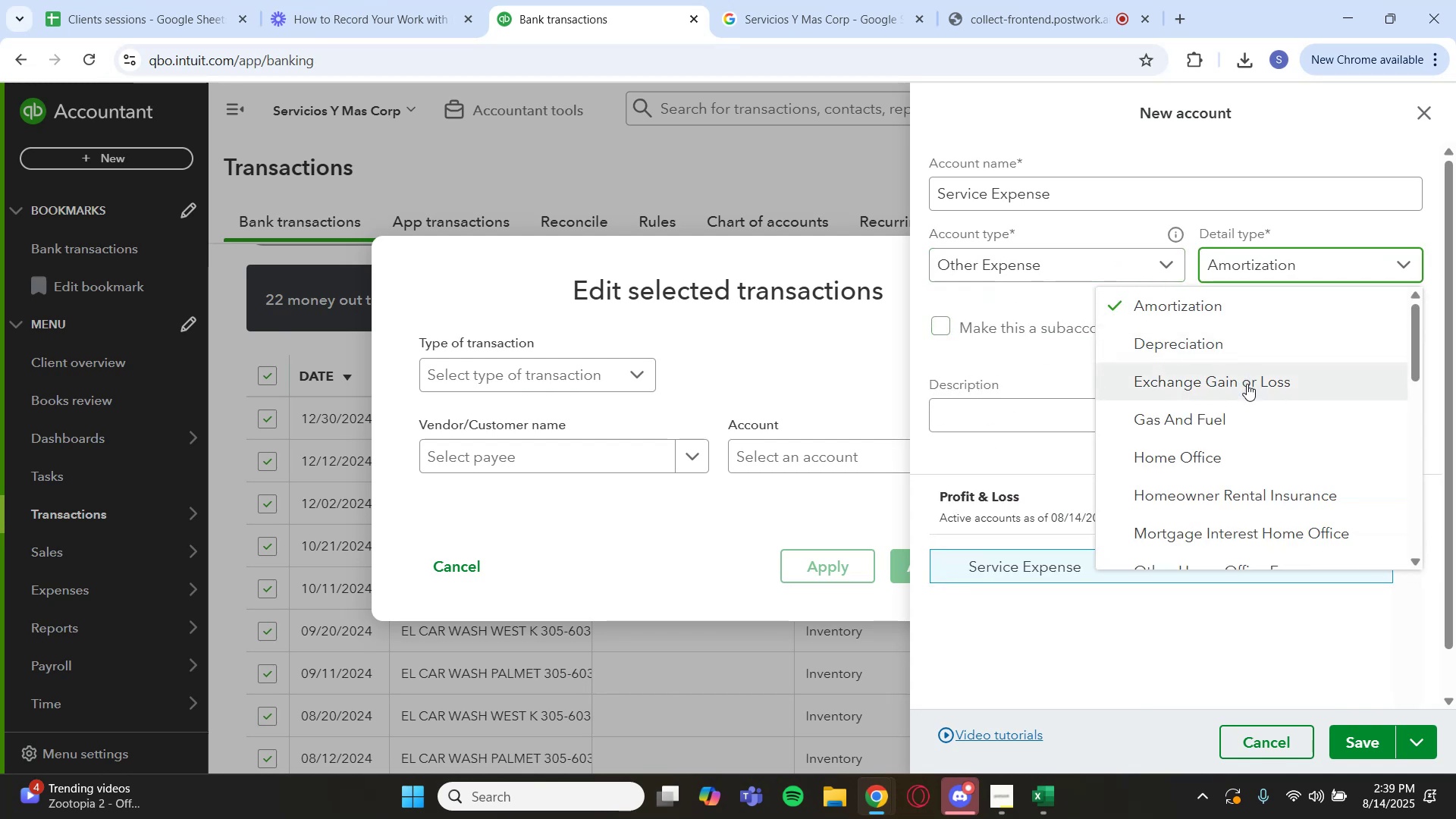 
scroll: coordinate [1269, 473], scroll_direction: down, amount: 5.0
 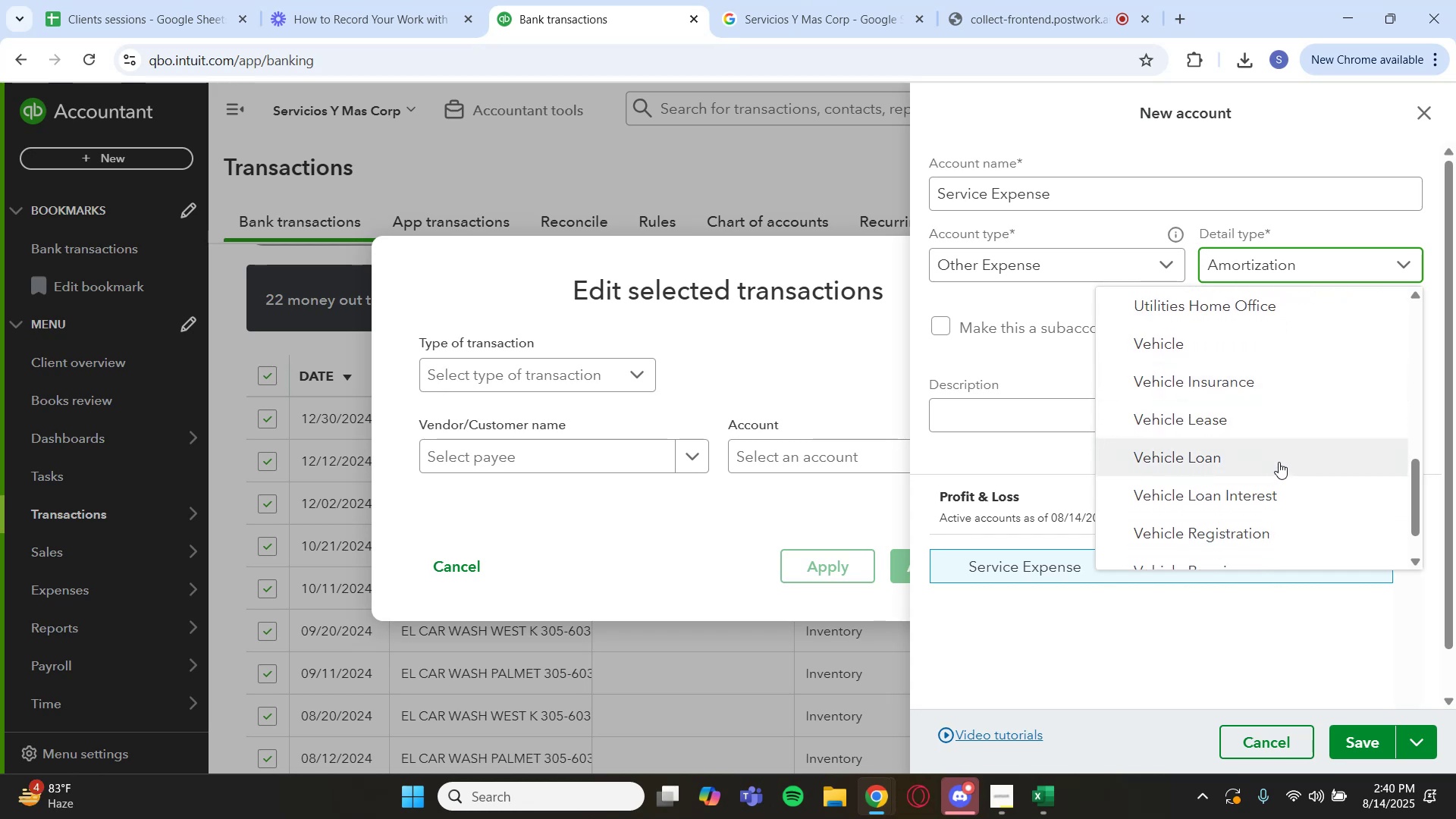 
scroll: coordinate [1279, 461], scroll_direction: down, amount: 1.0
 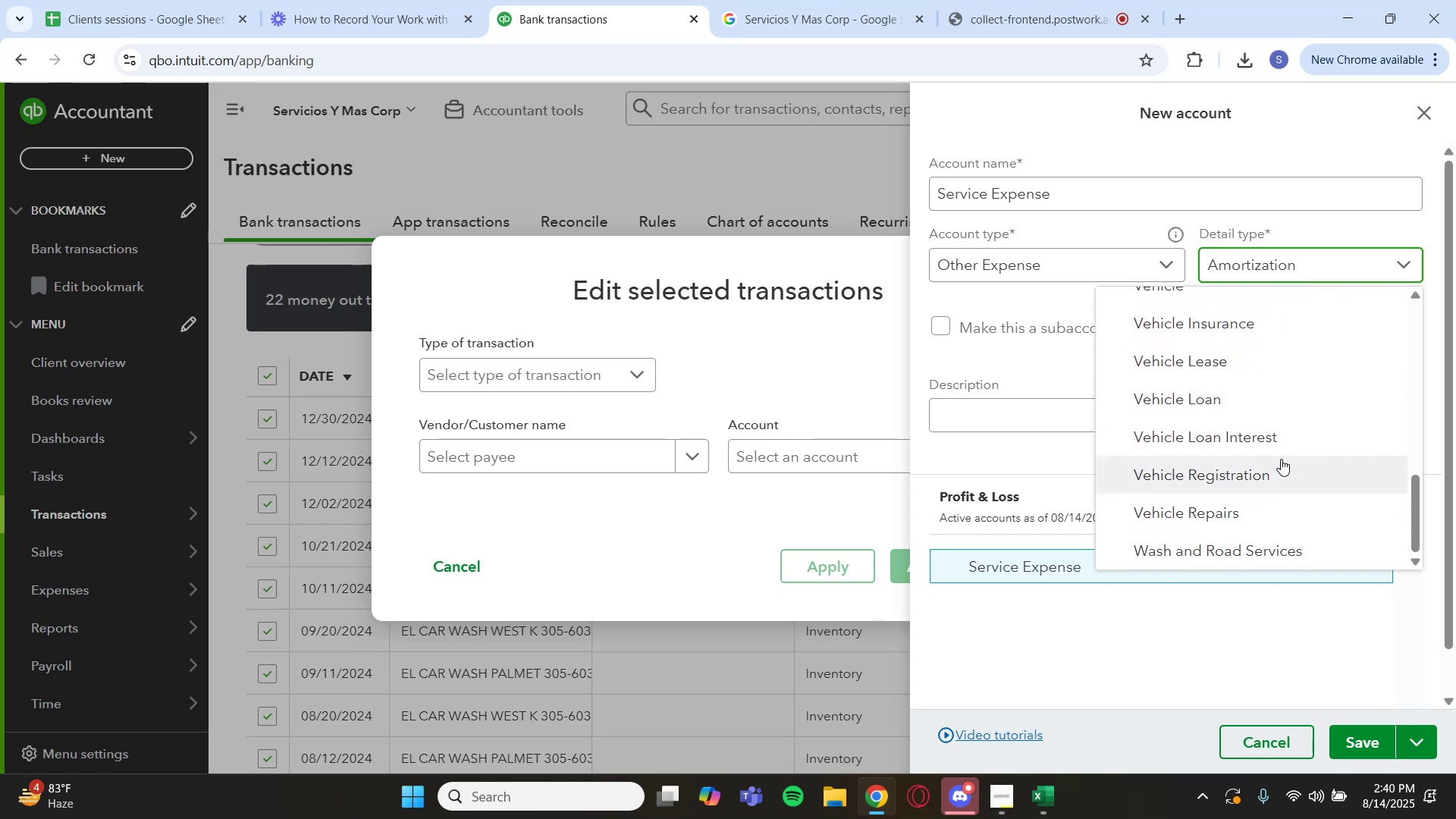 
scroll: coordinate [1199, 315], scroll_direction: up, amount: 4.0
 